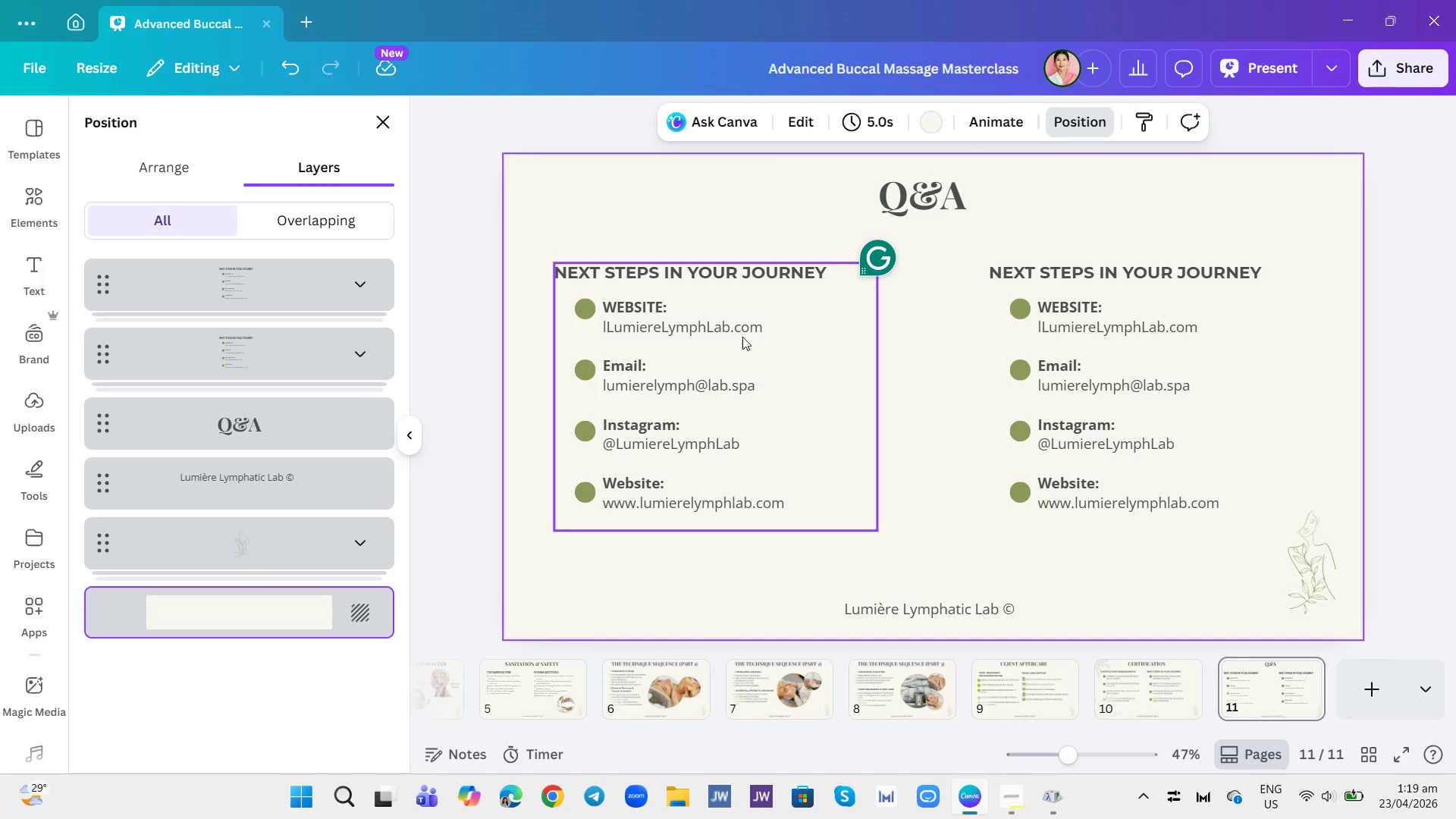 
left_click([748, 343])
 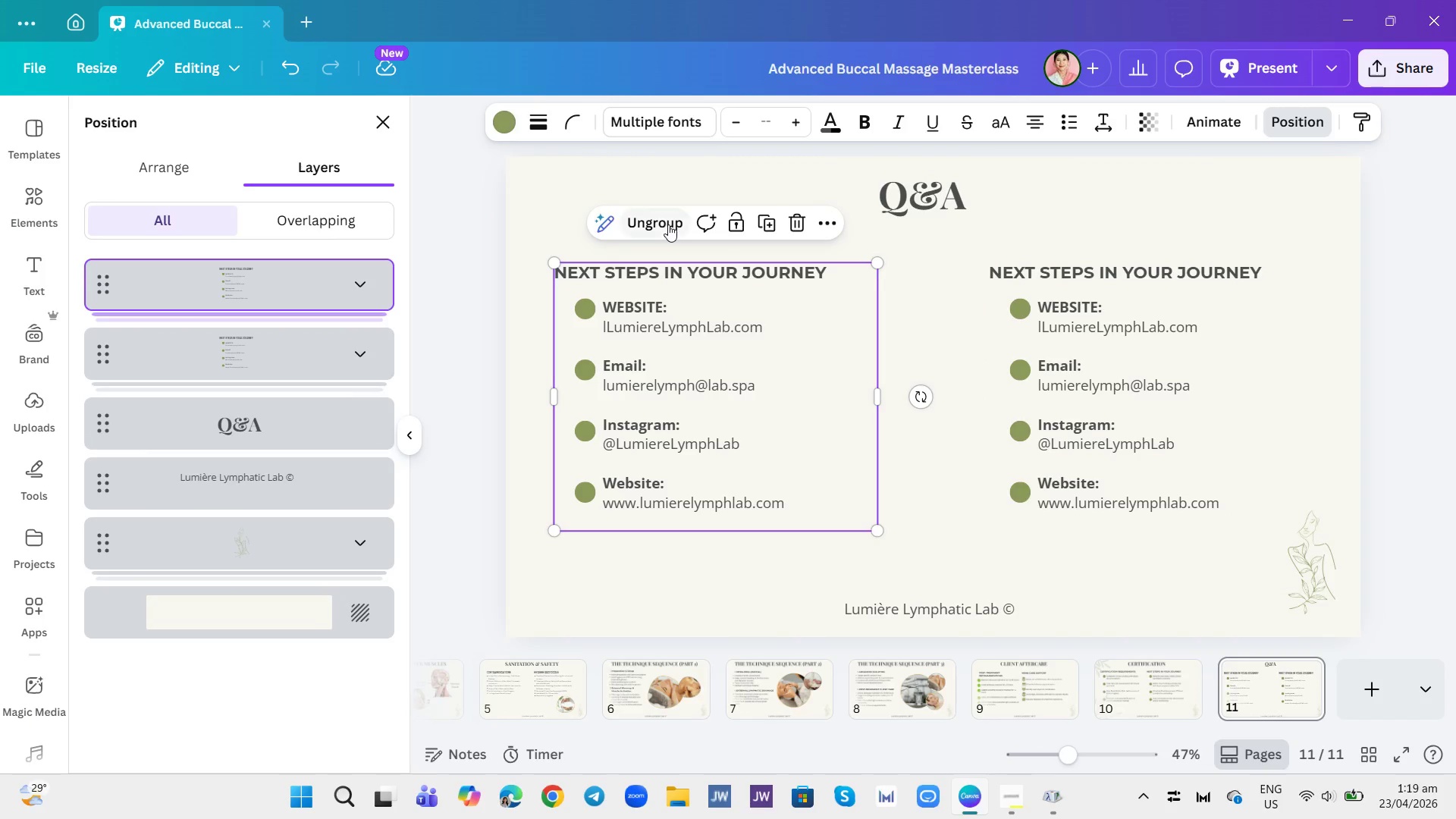 
left_click([668, 224])
 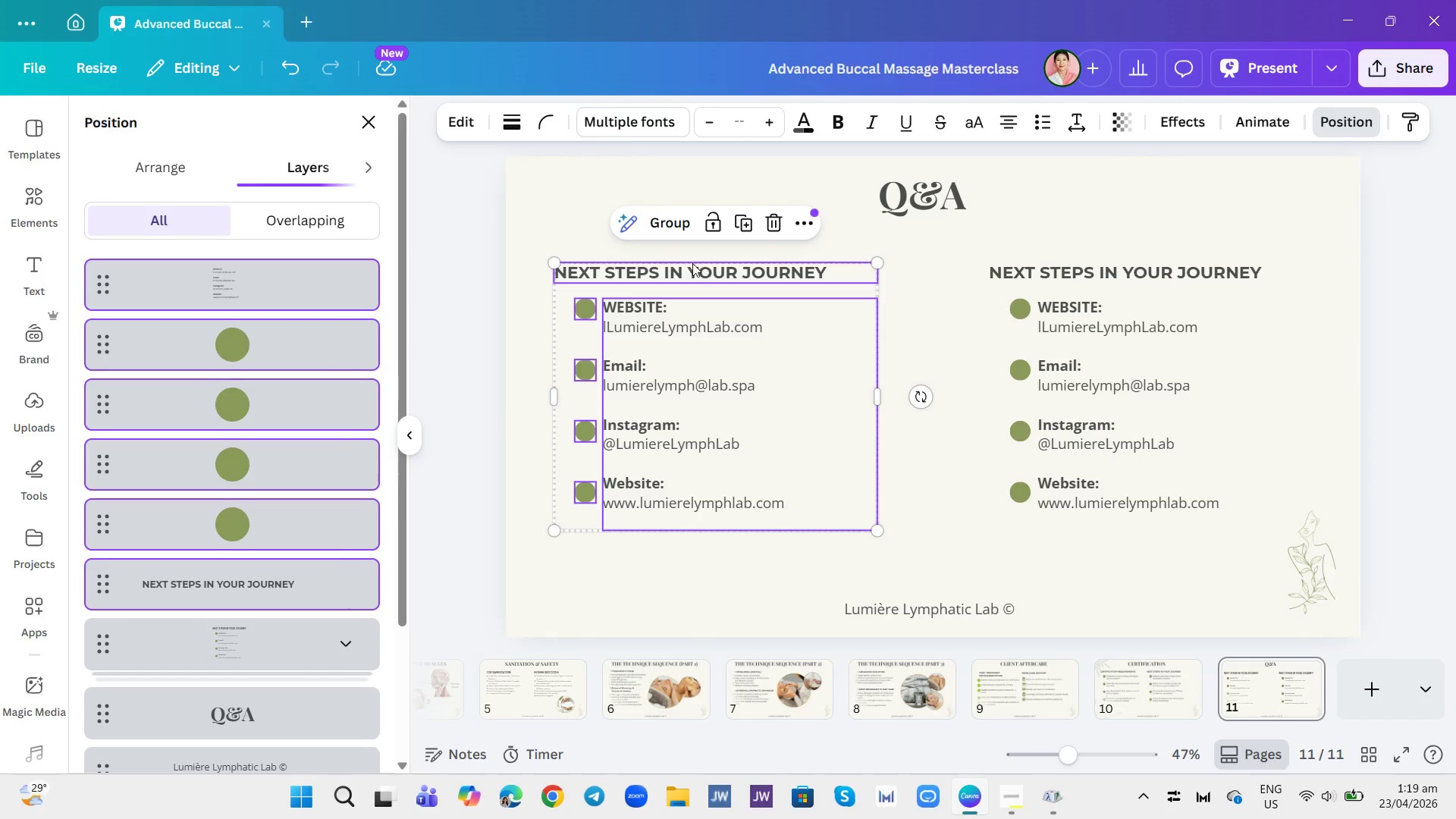 
left_click([694, 265])
 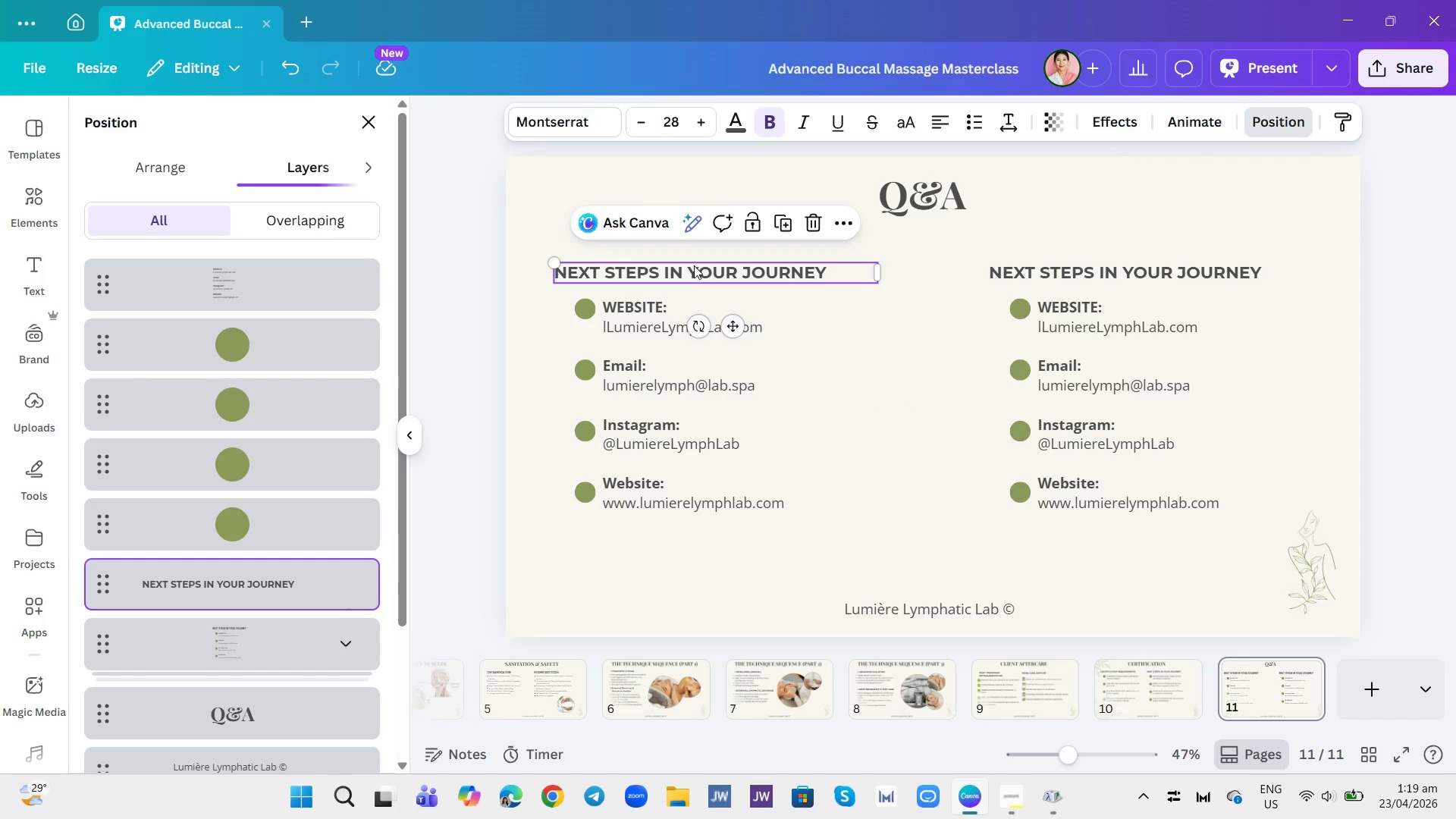 
left_click([694, 265])
 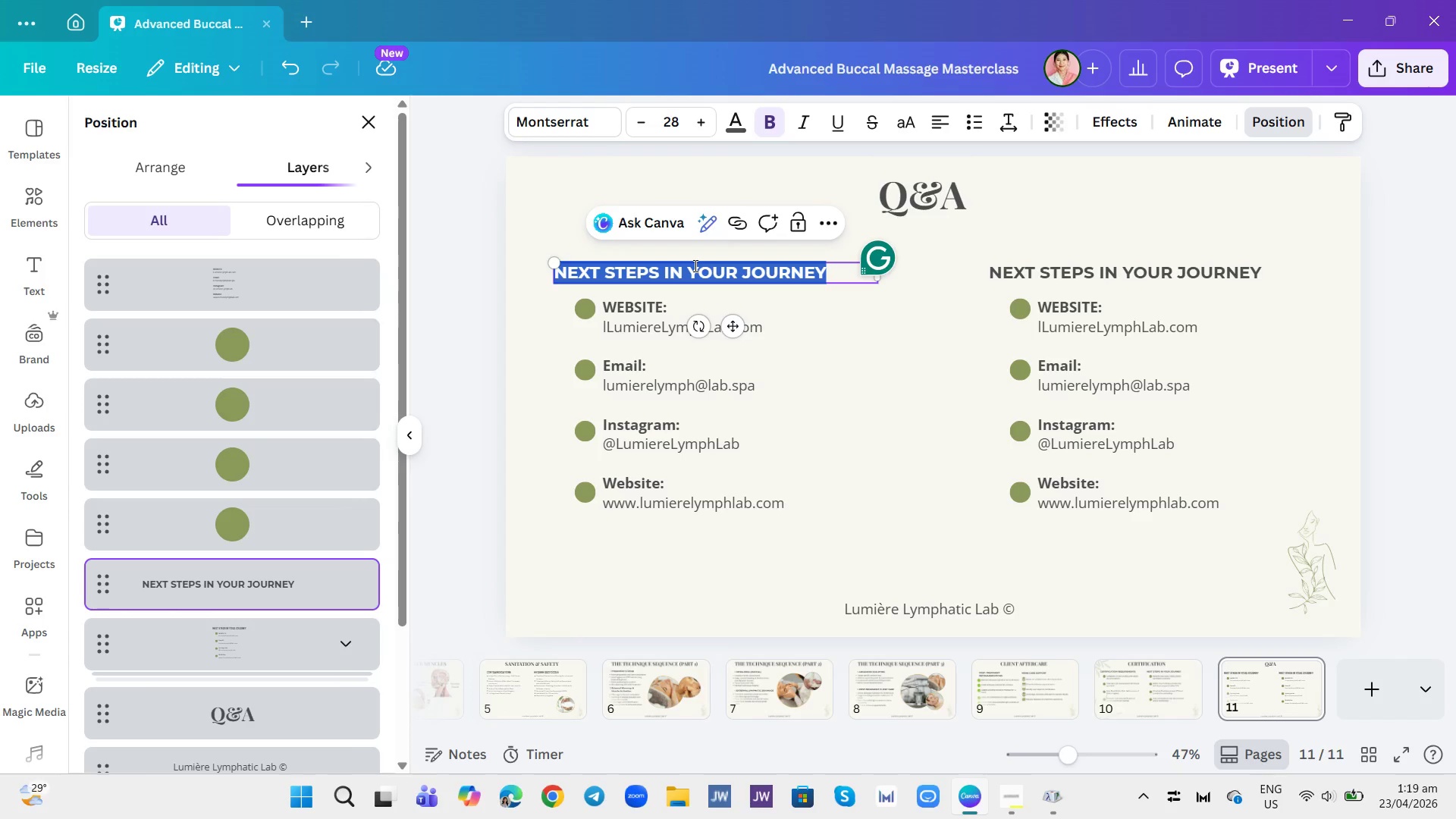 
type(T)
key(Backspace)
type(YPU)
key(Backspace)
key(Backspace)
type(OUR QUESTIONS & INPUT)
 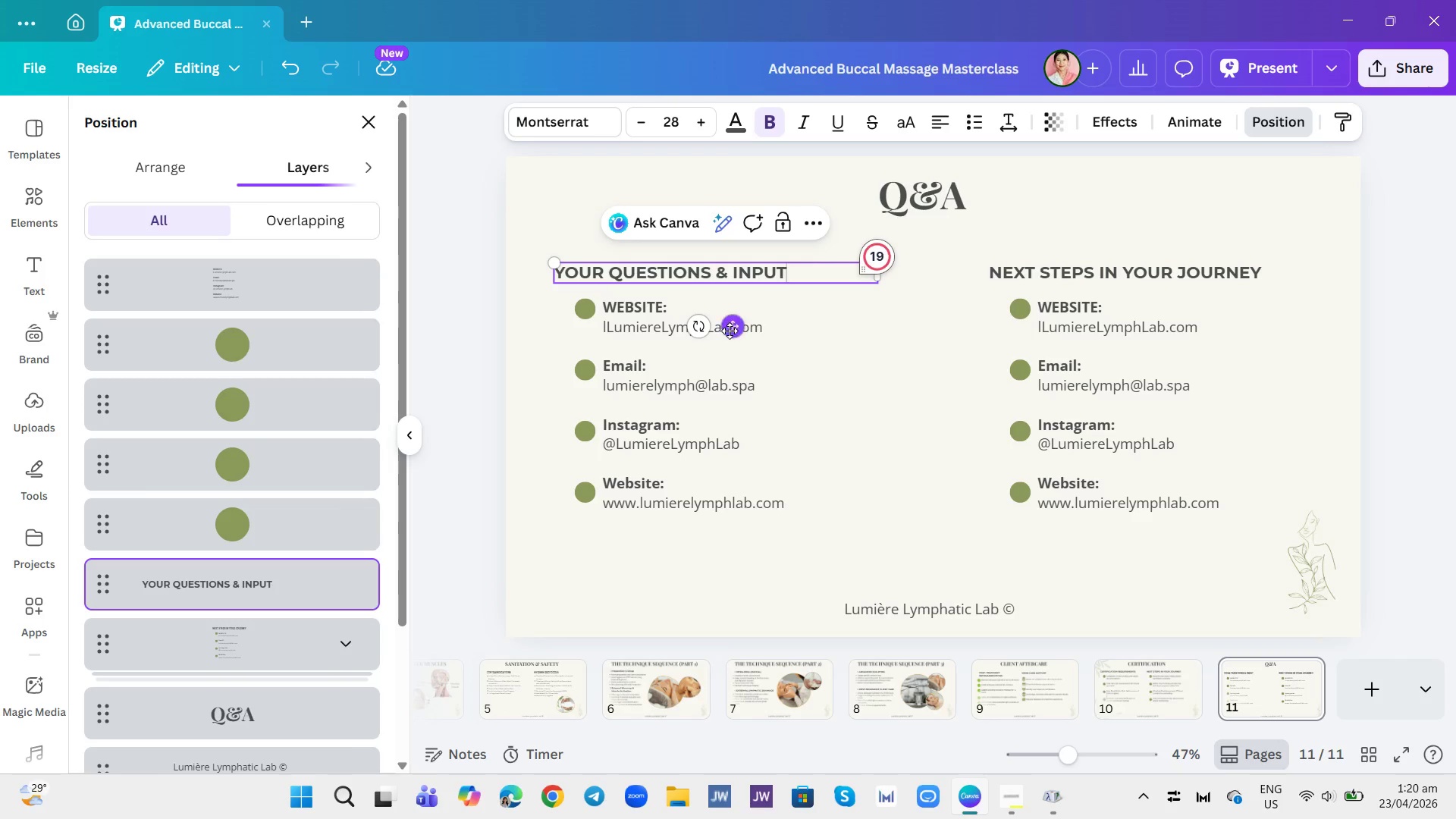 
double_click([728, 377])
 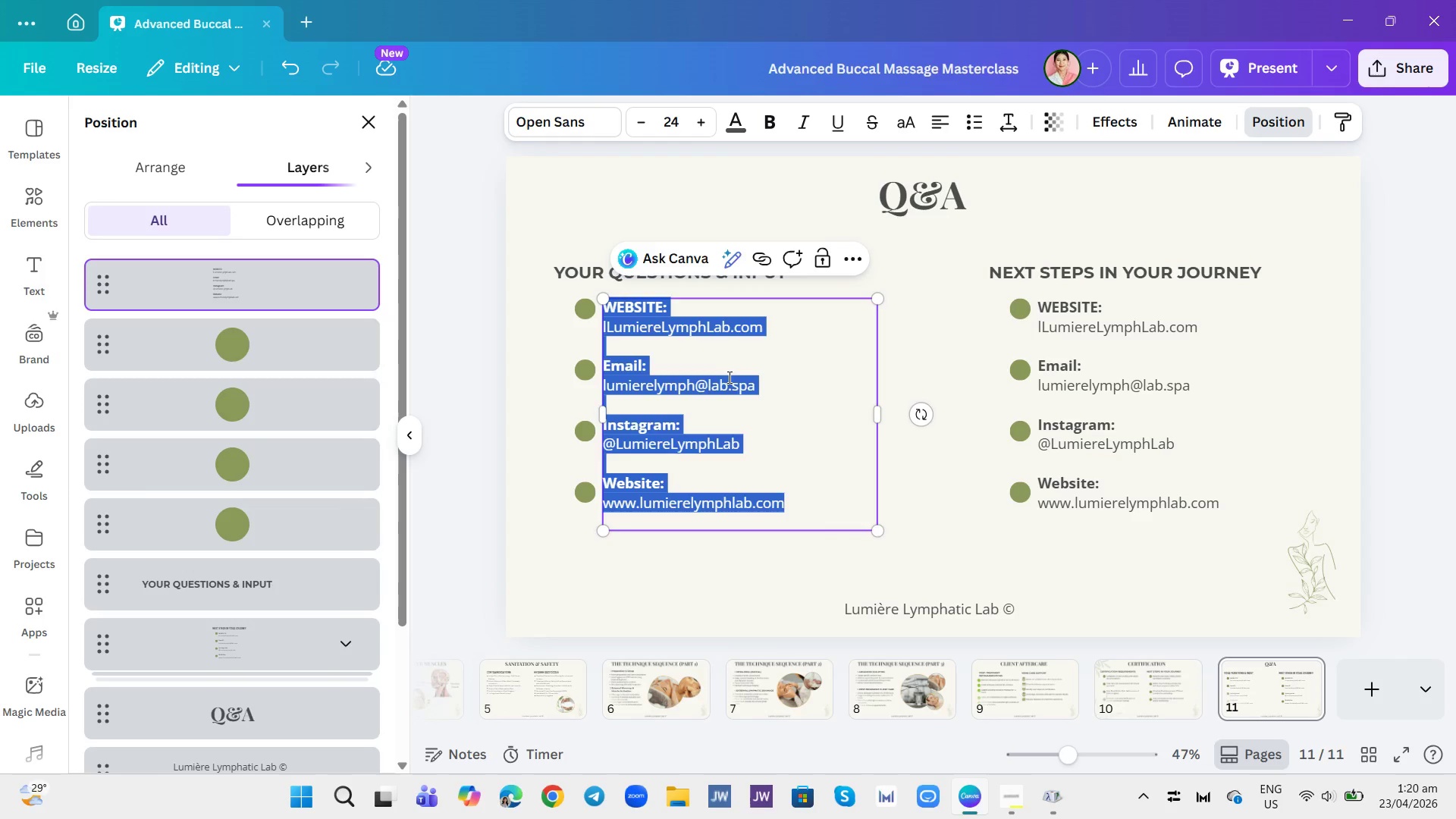 
key(Backspace)
type(cLA)
key(Backspace)
key(Backspace)
key(Backspace)
type(Clarification on TEchnique sequences\)
key(Backspace)
 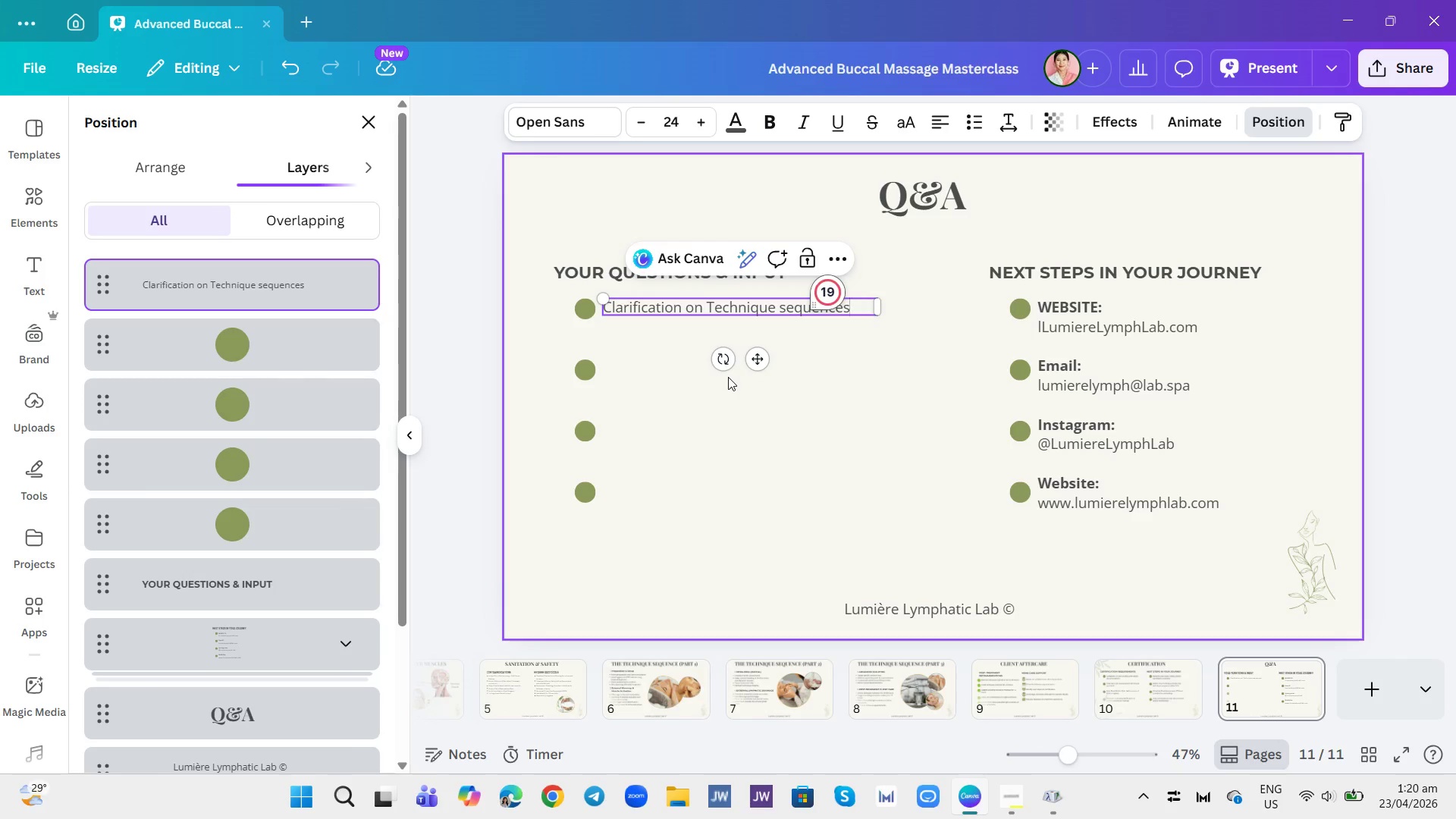 
key(Enter)
 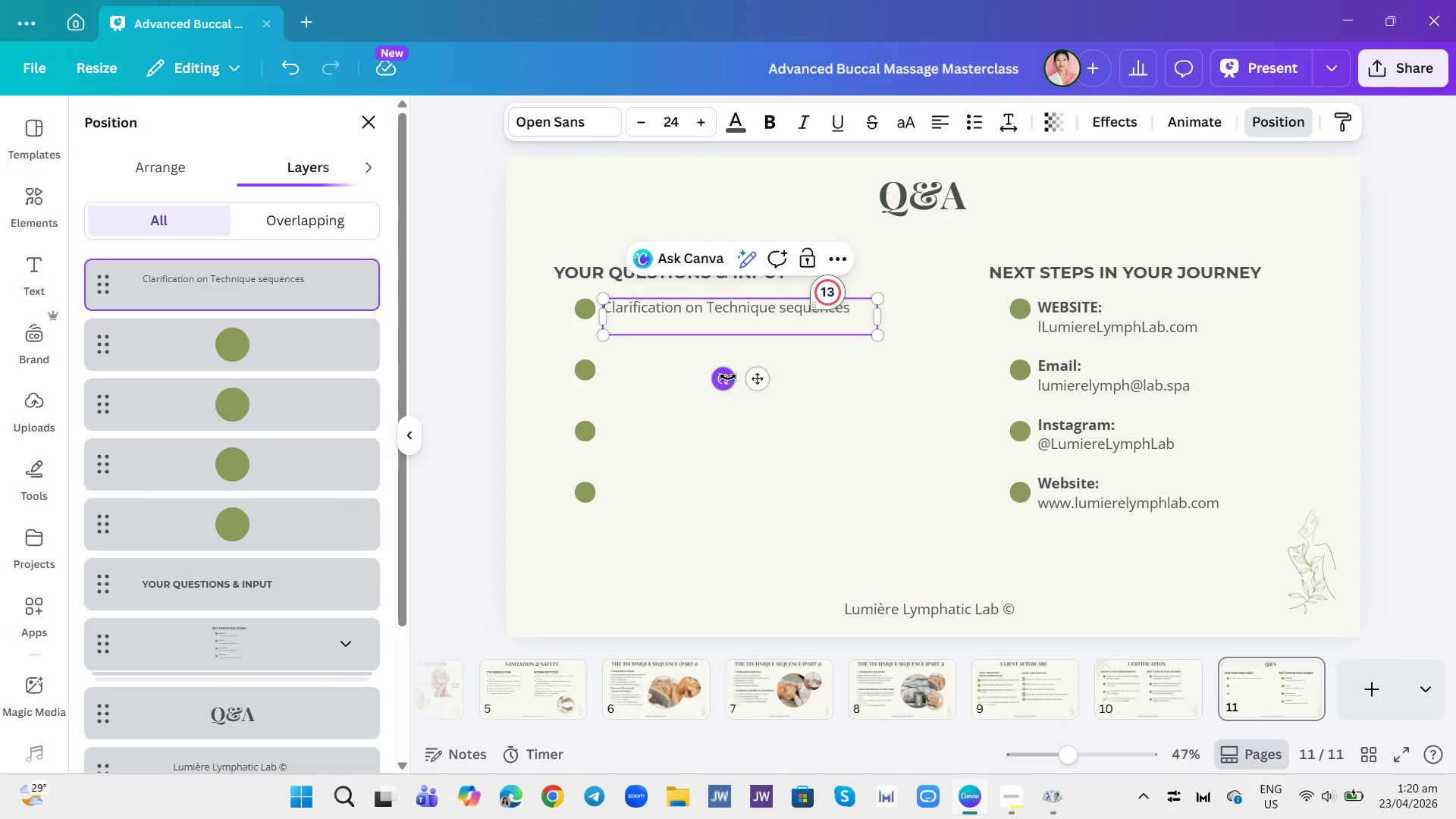 
type(cer)
key(Backspace)
key(Backspace)
key(Backspace)
type(Certification timelines & assessments)
 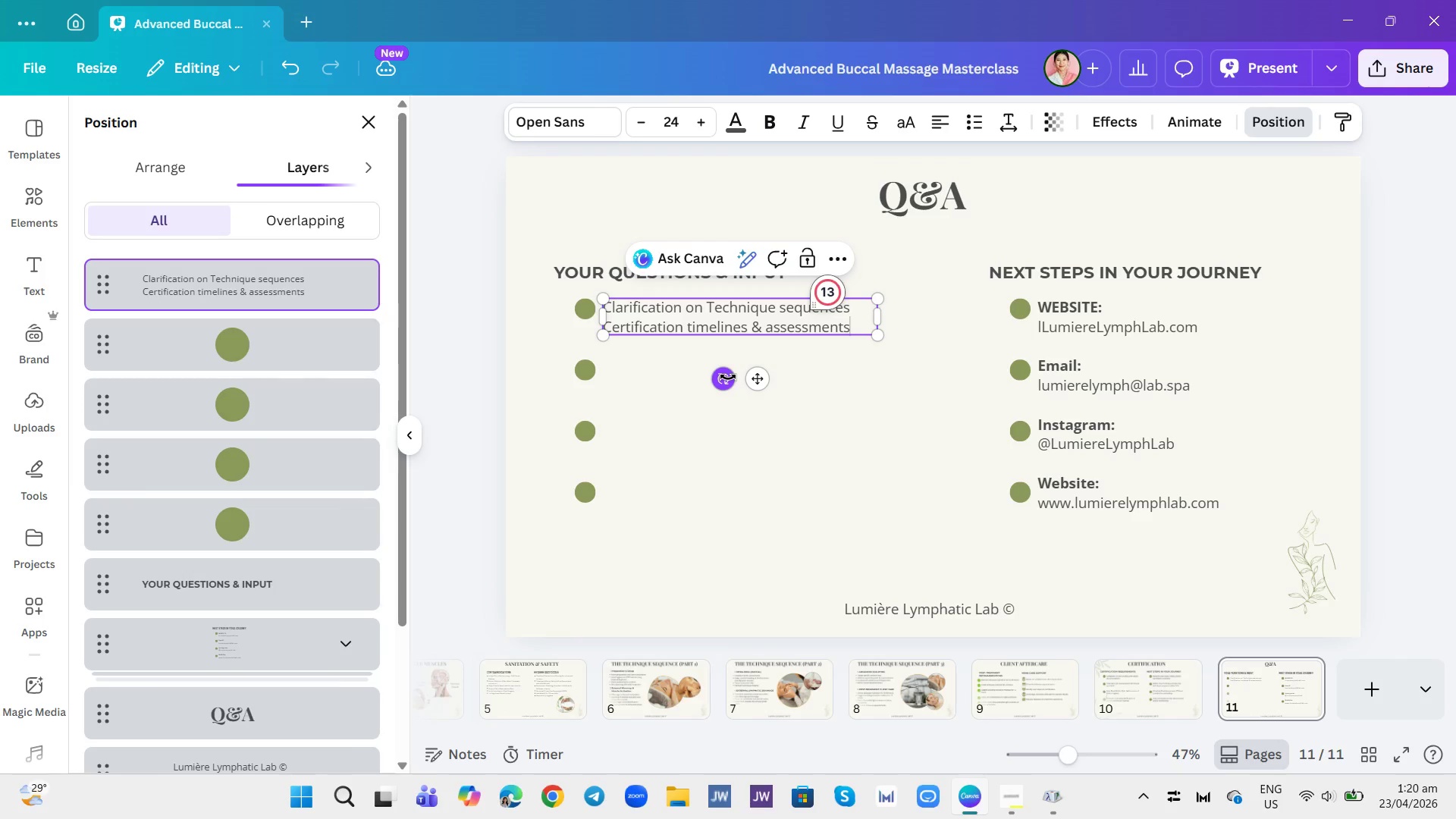 
key(Enter)
 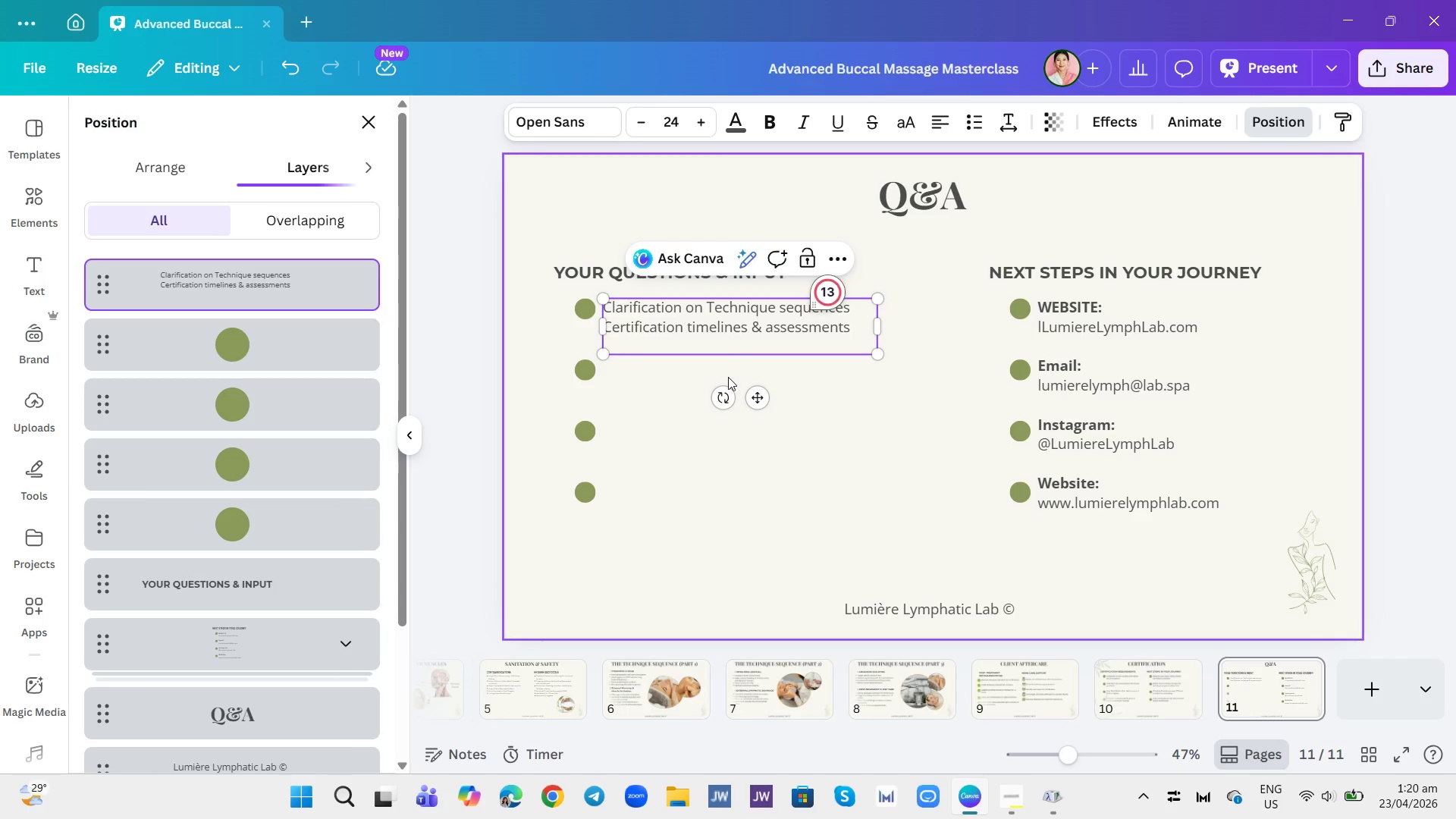 
type(incorporating buccal into your menu)
 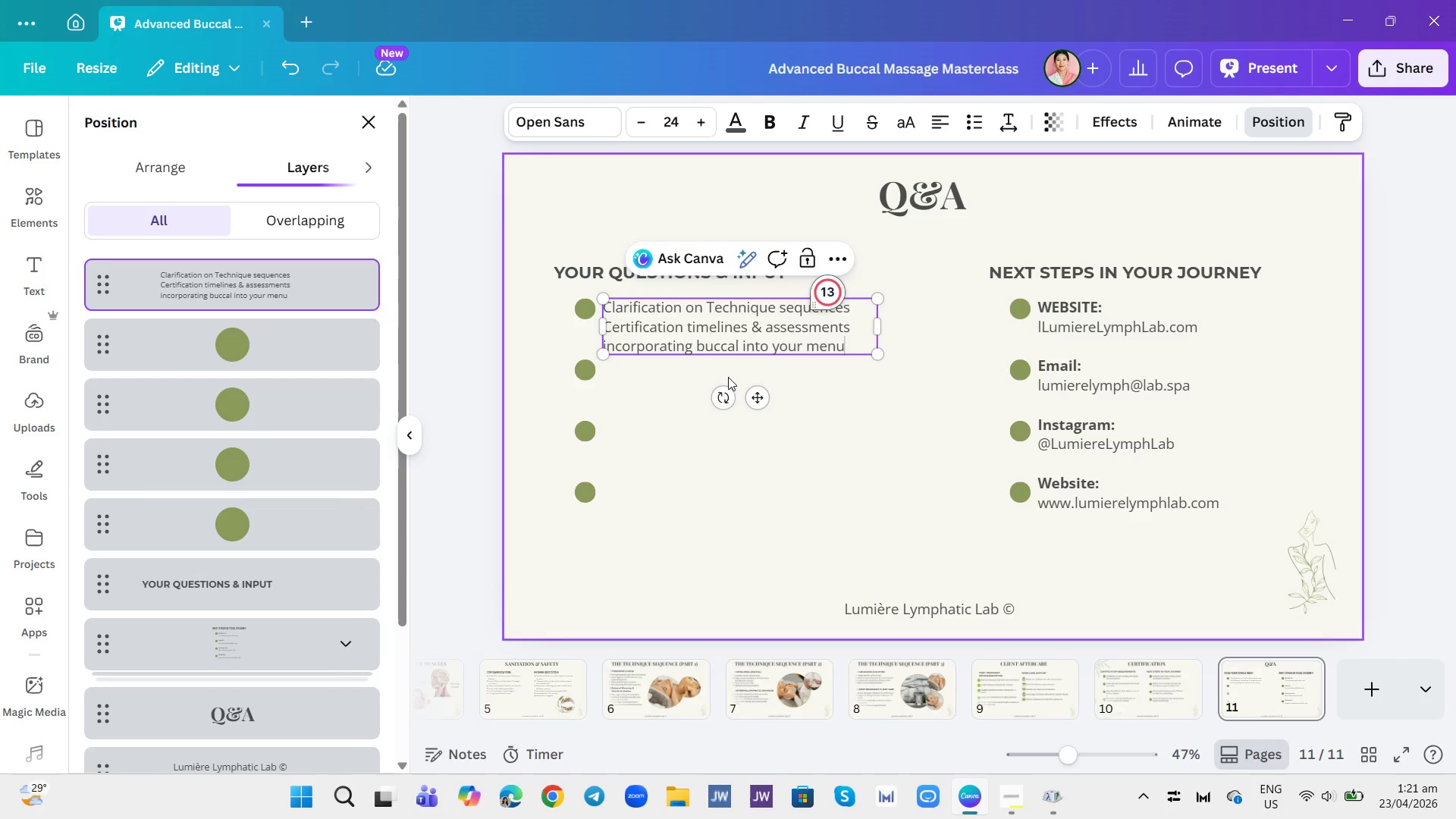 
key(Enter)
 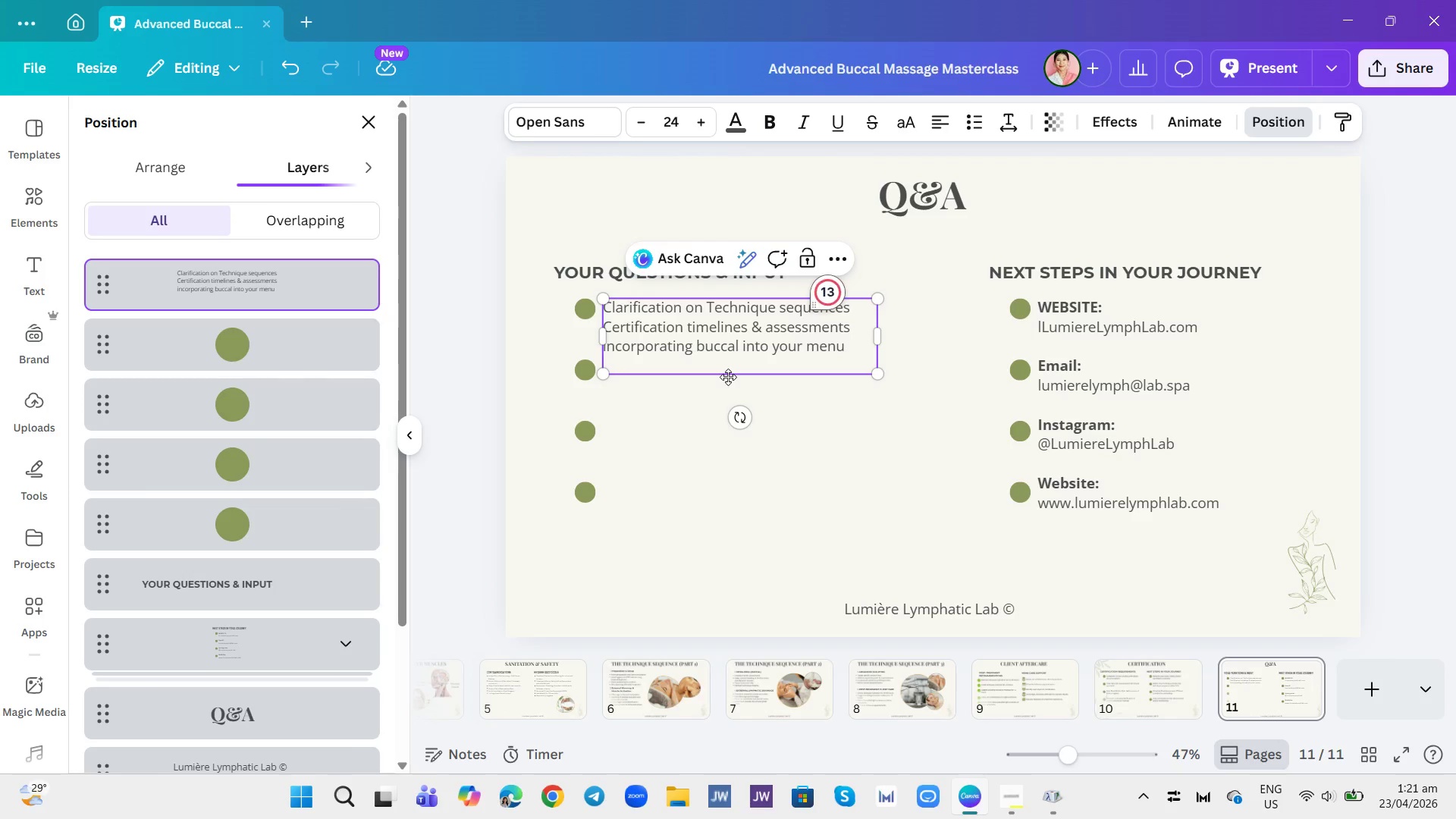 
type(Open discusion for all)
 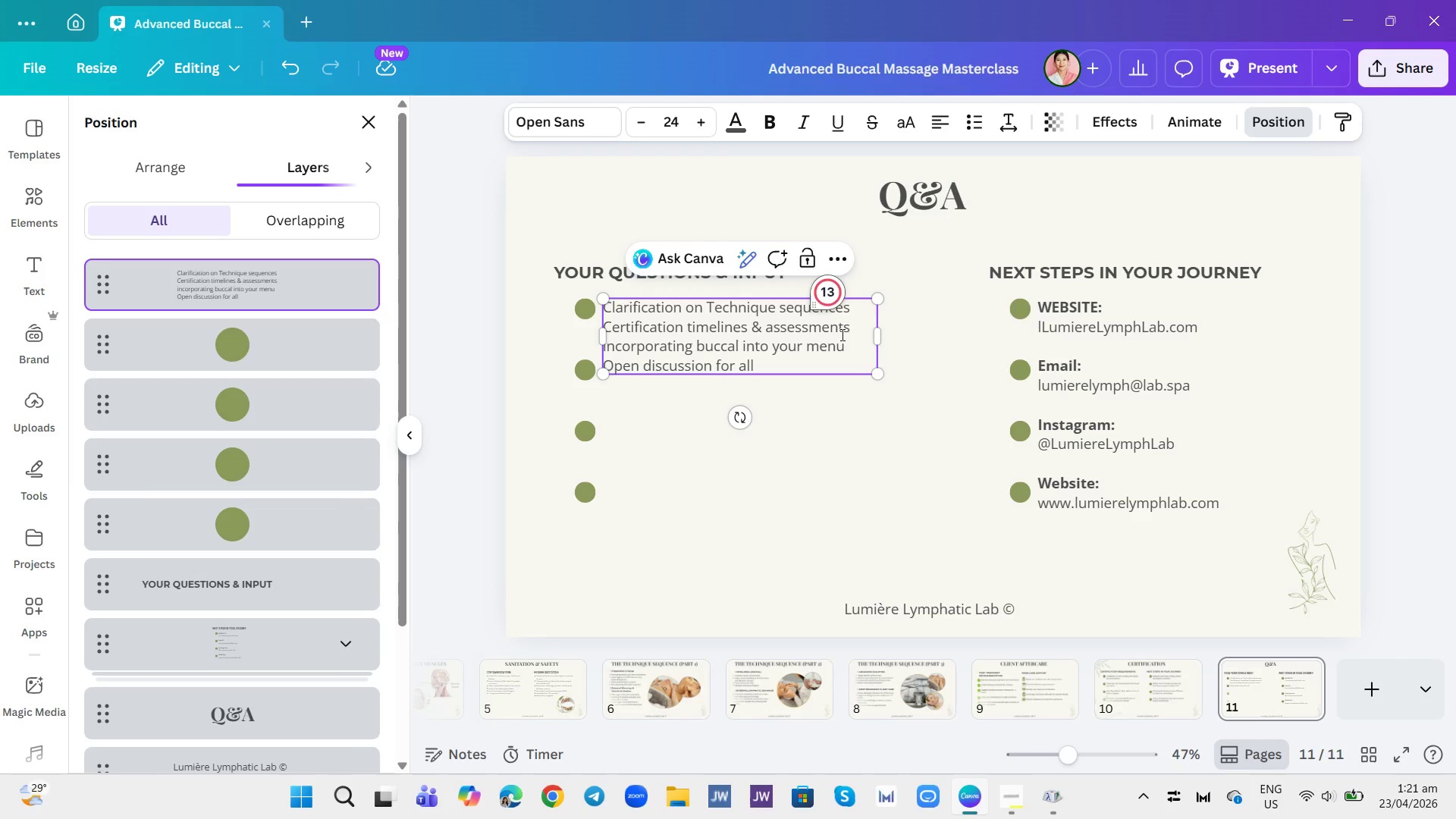 
left_click([853, 325])
 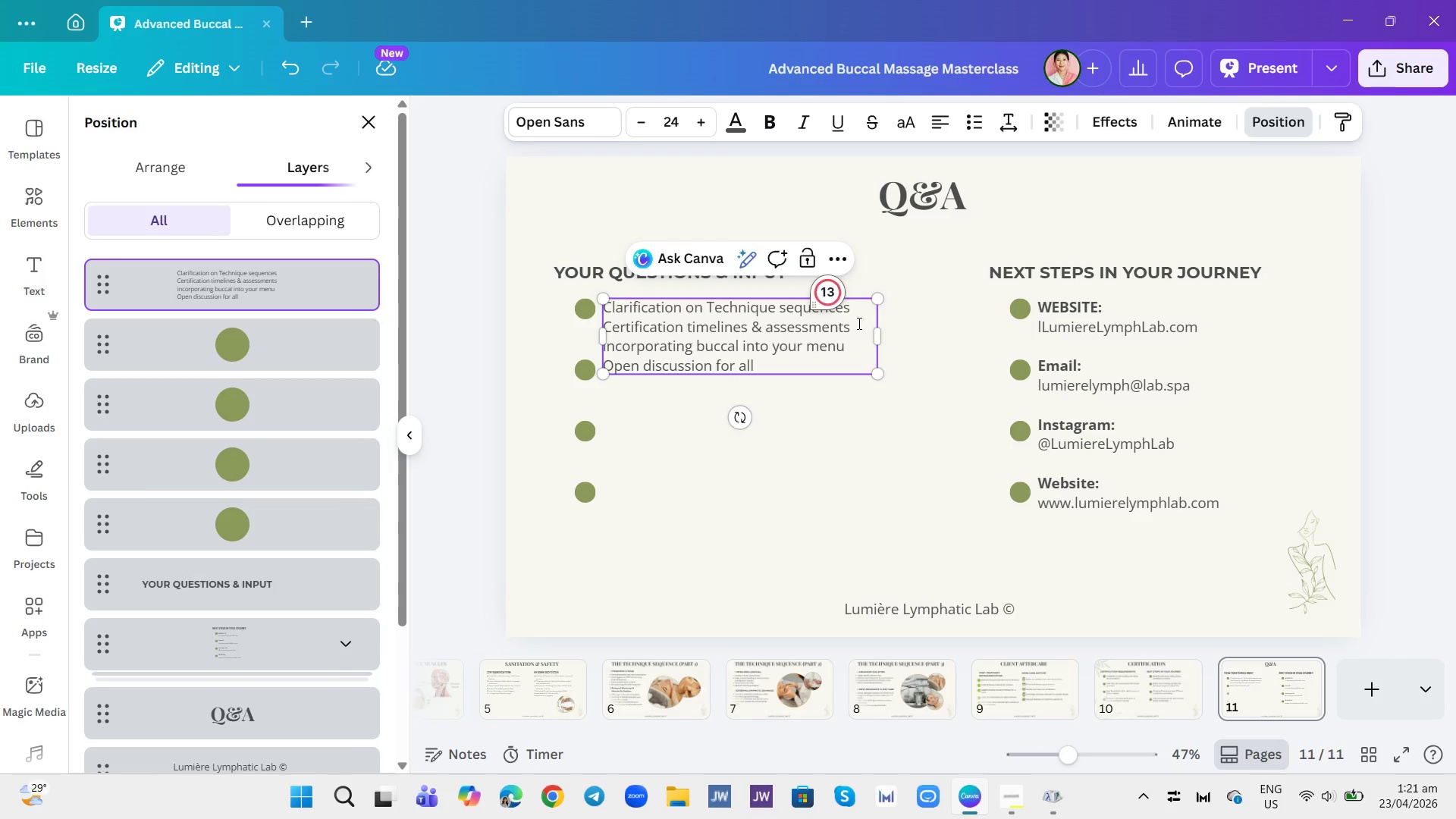 
left_click([864, 310])
 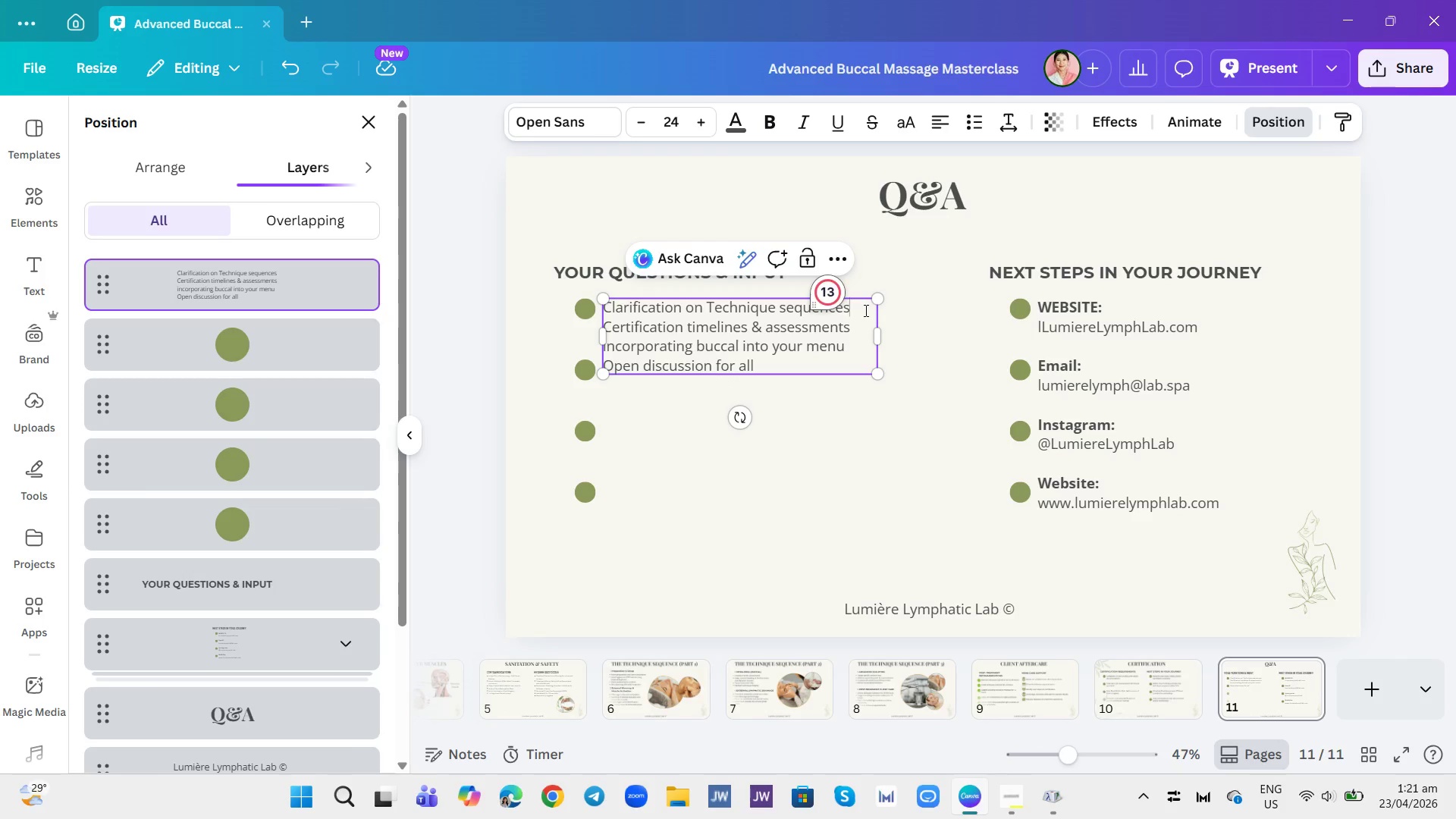 
key(Enter)
 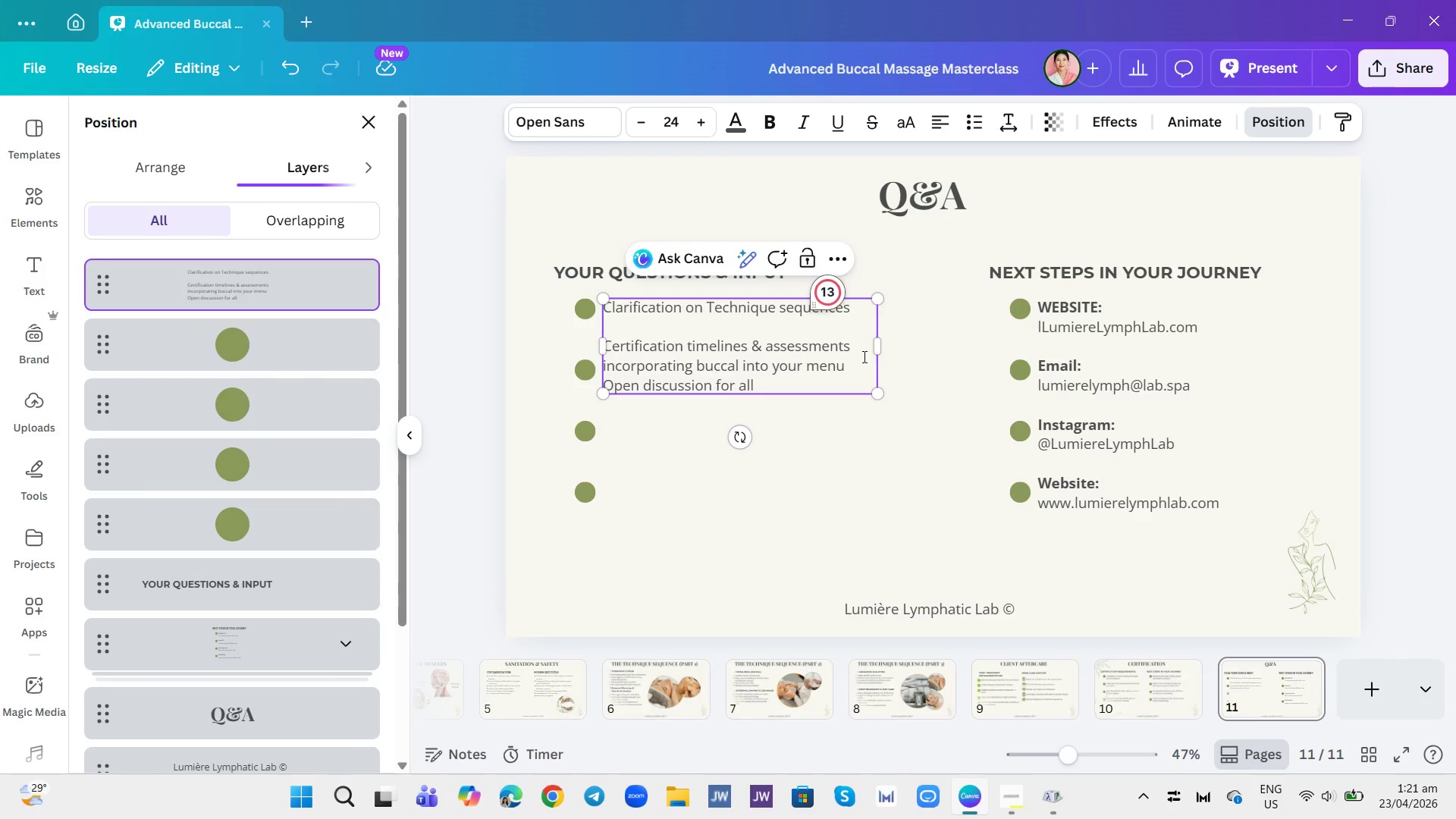 
left_click([861, 349])
 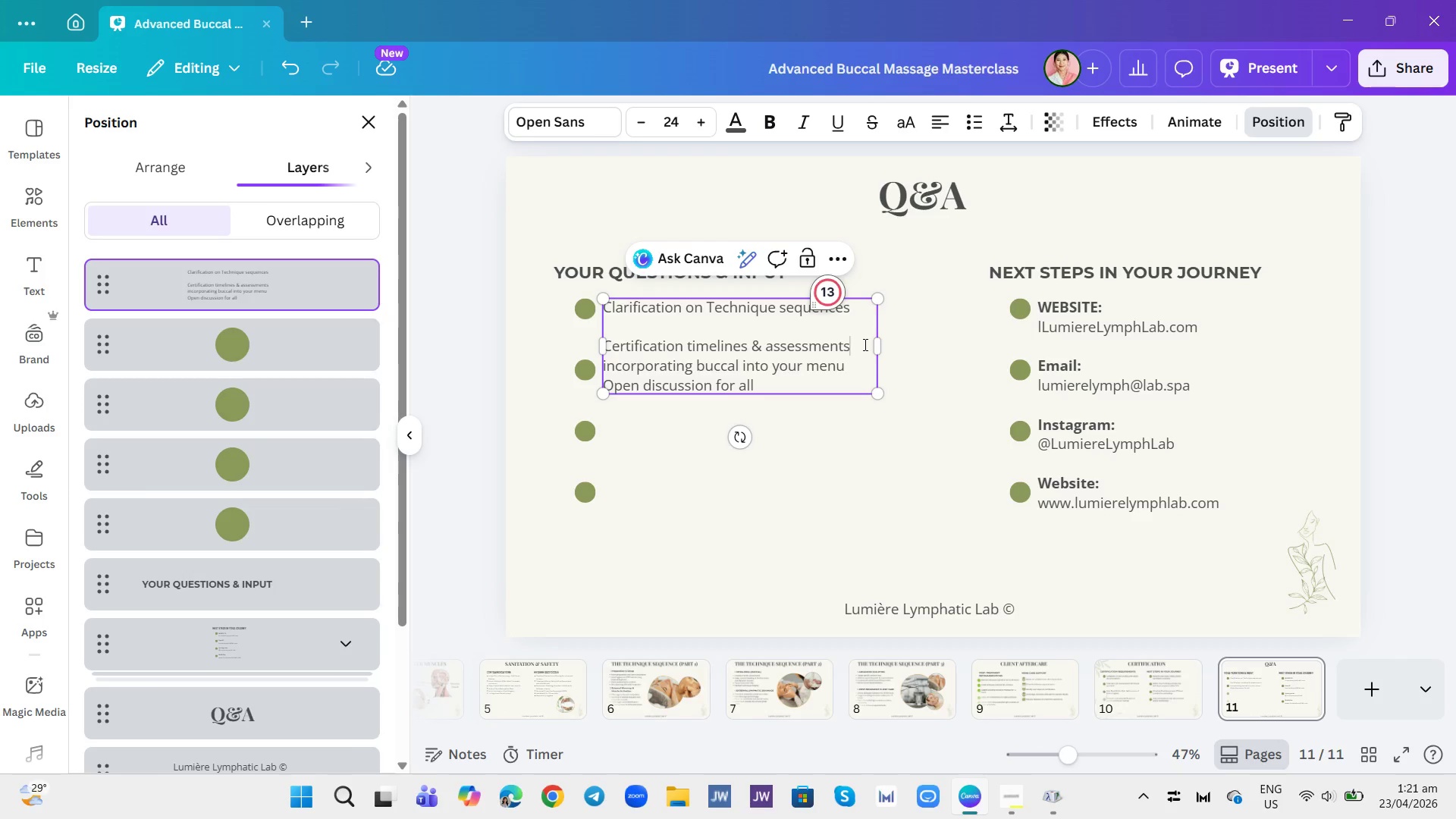 
key(Enter)
 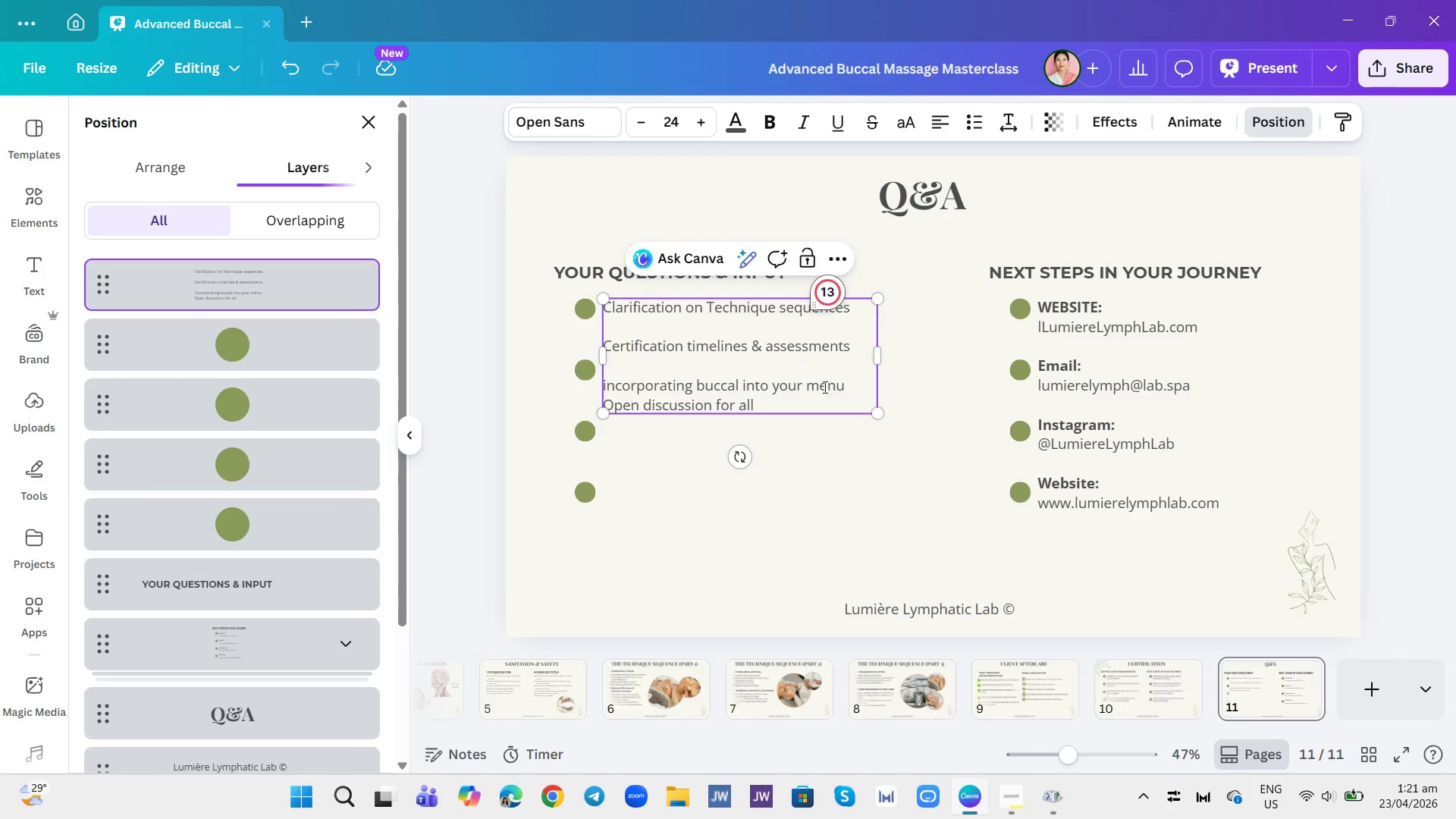 
left_click([865, 387])
 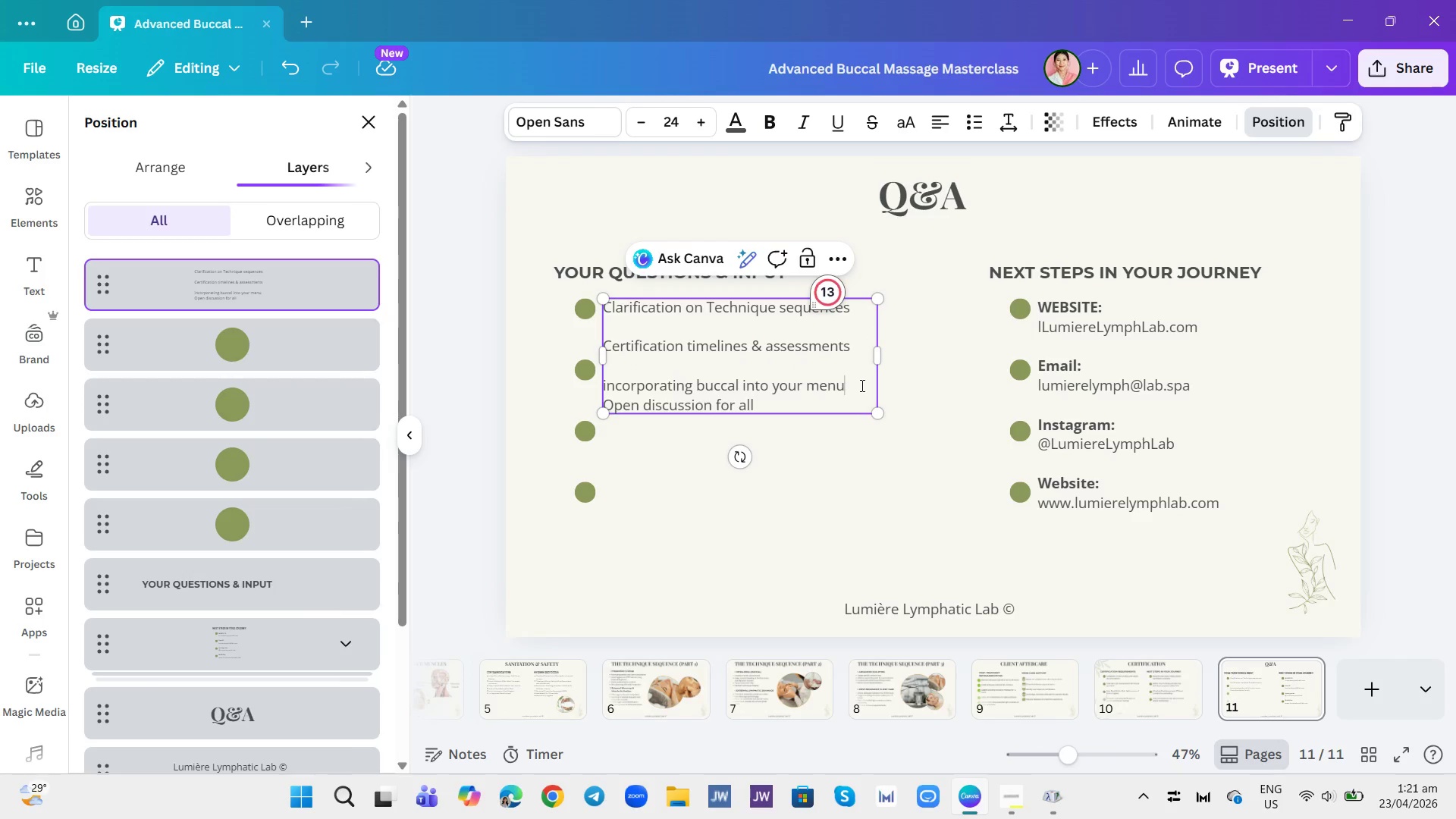 
key(Enter)
 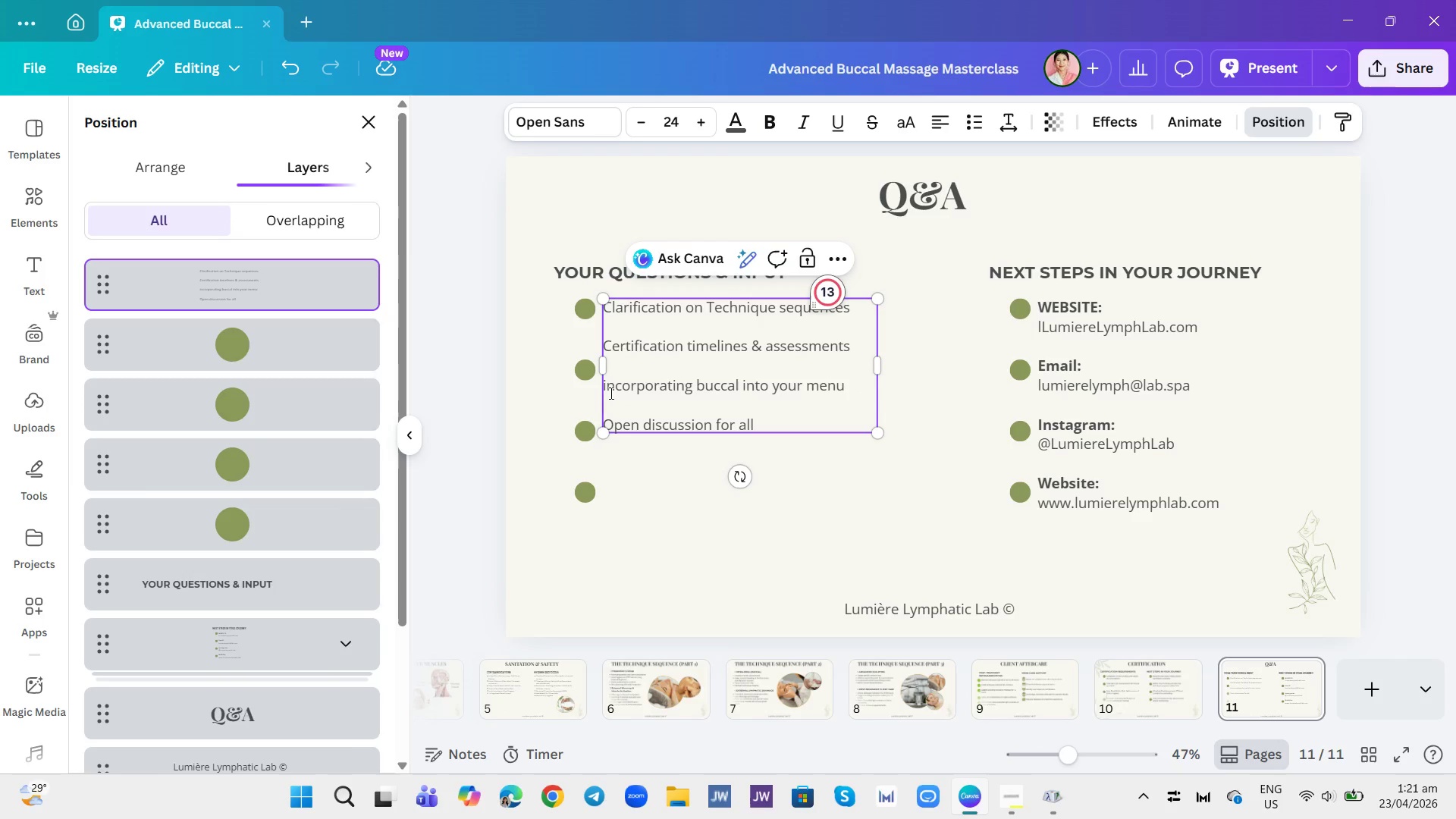 
left_click([607, 388])
 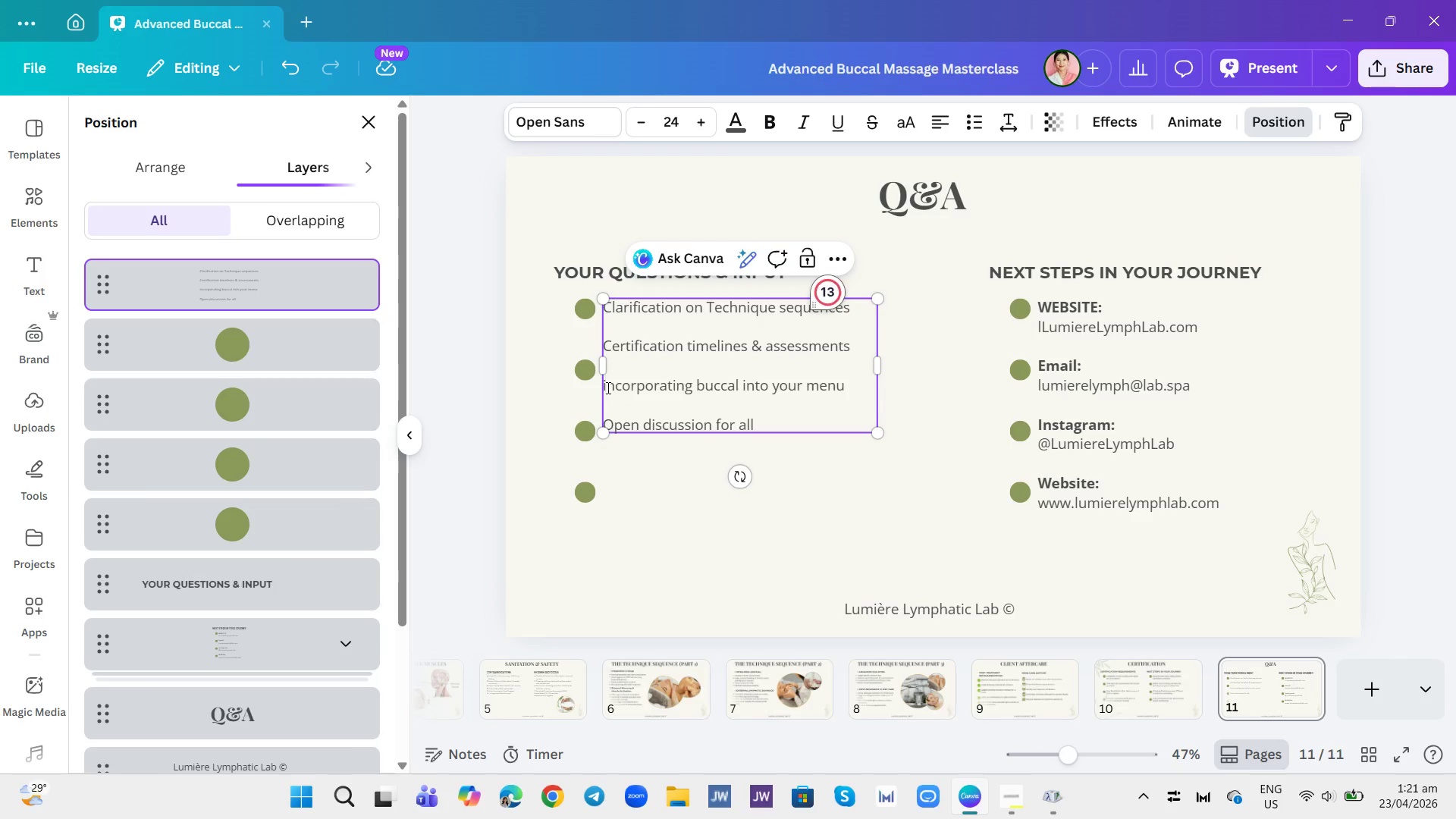 
key(Backspace)
 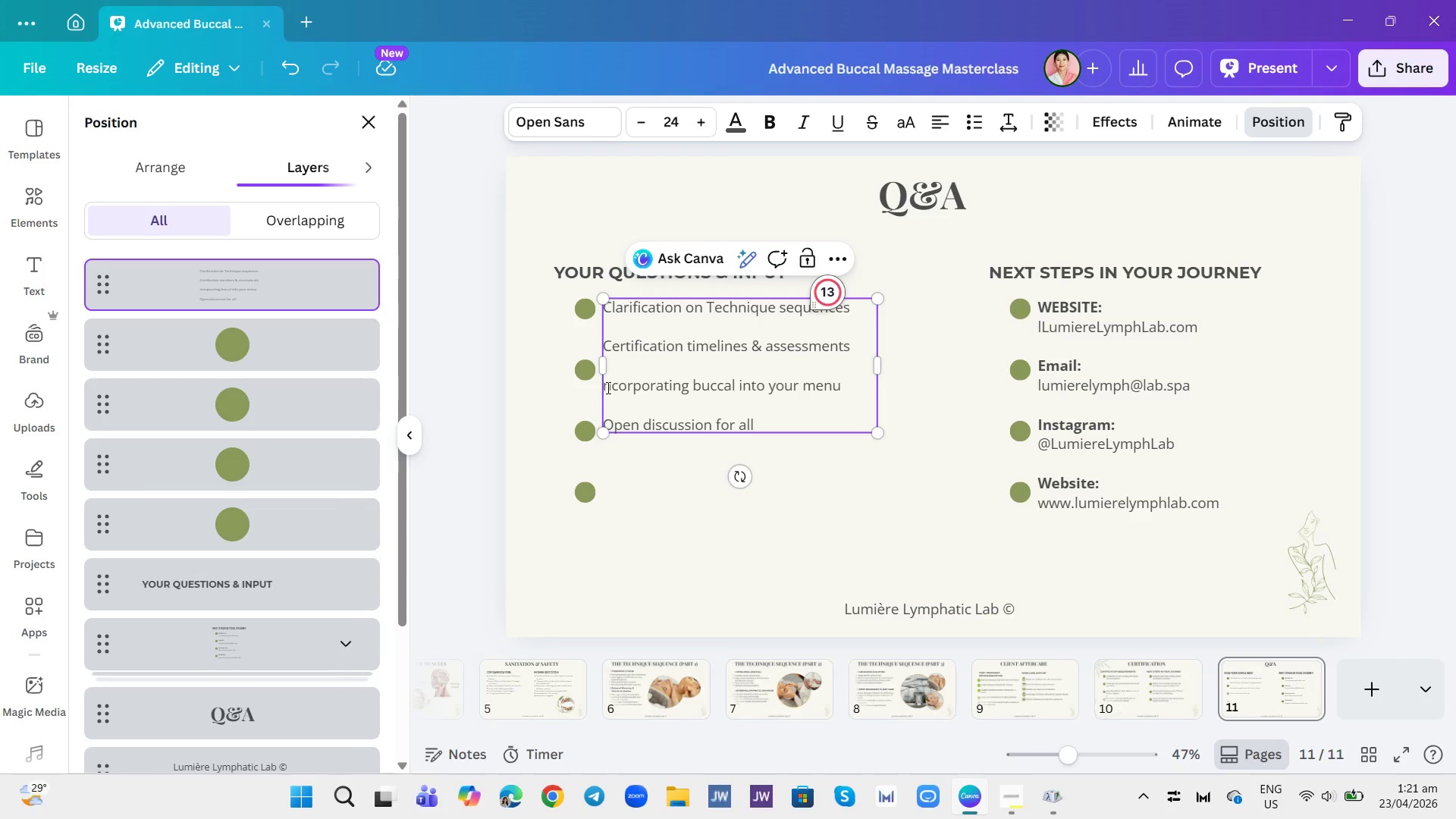 
key(Shift+I)
 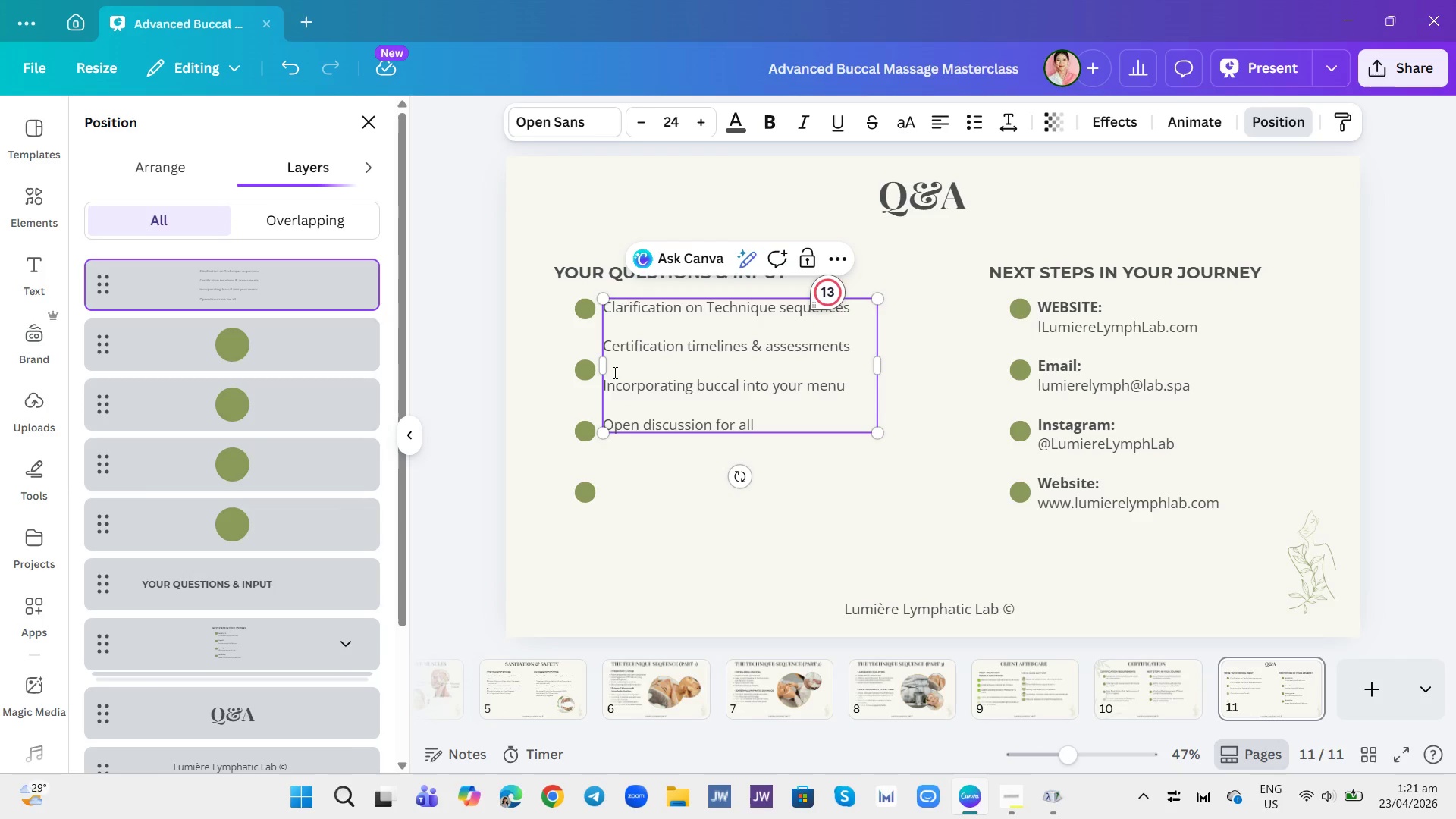 
left_click_drag(start_coordinate=[635, 526], to_coordinate=[639, 526])
 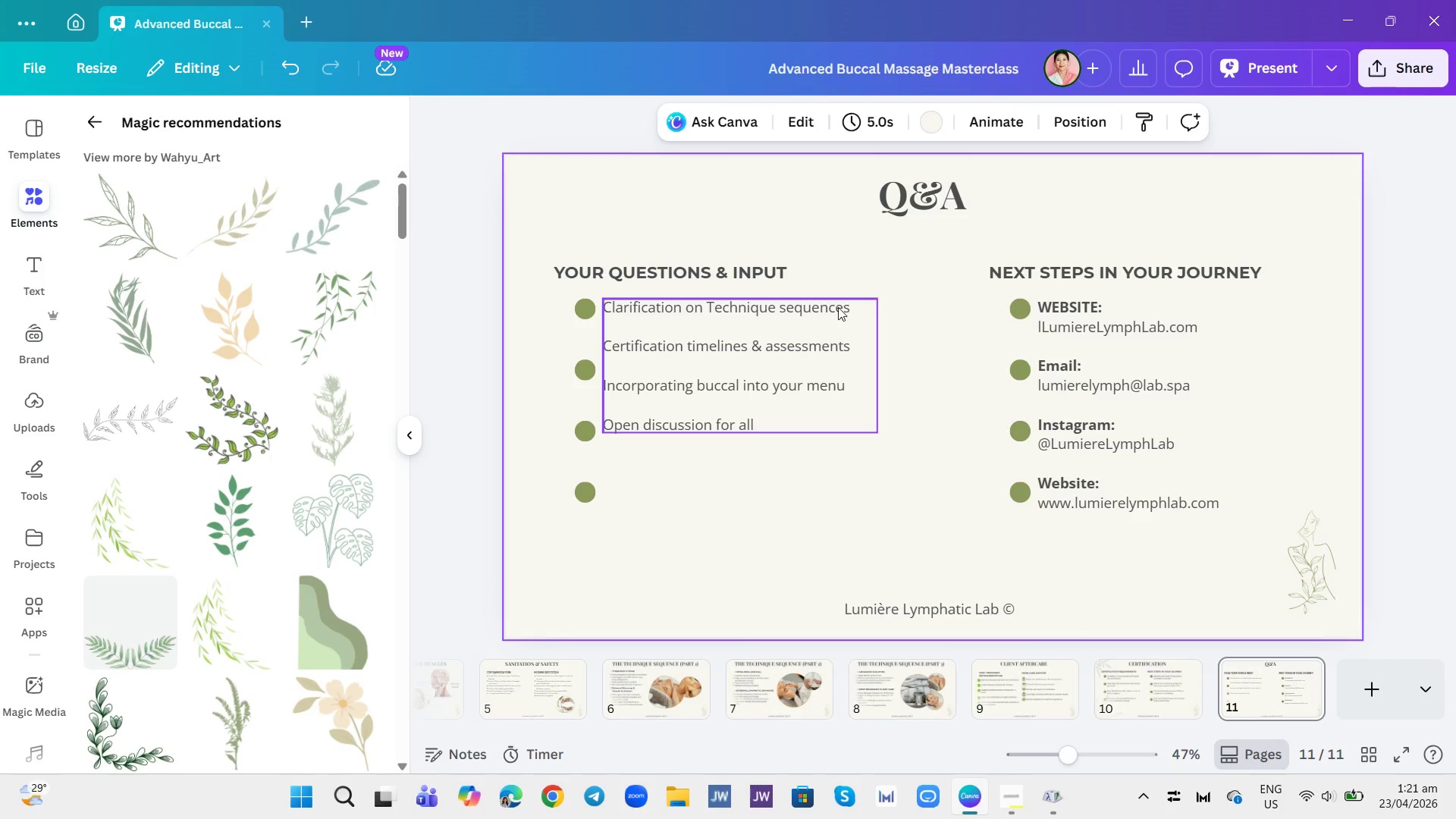 
left_click([869, 342])
 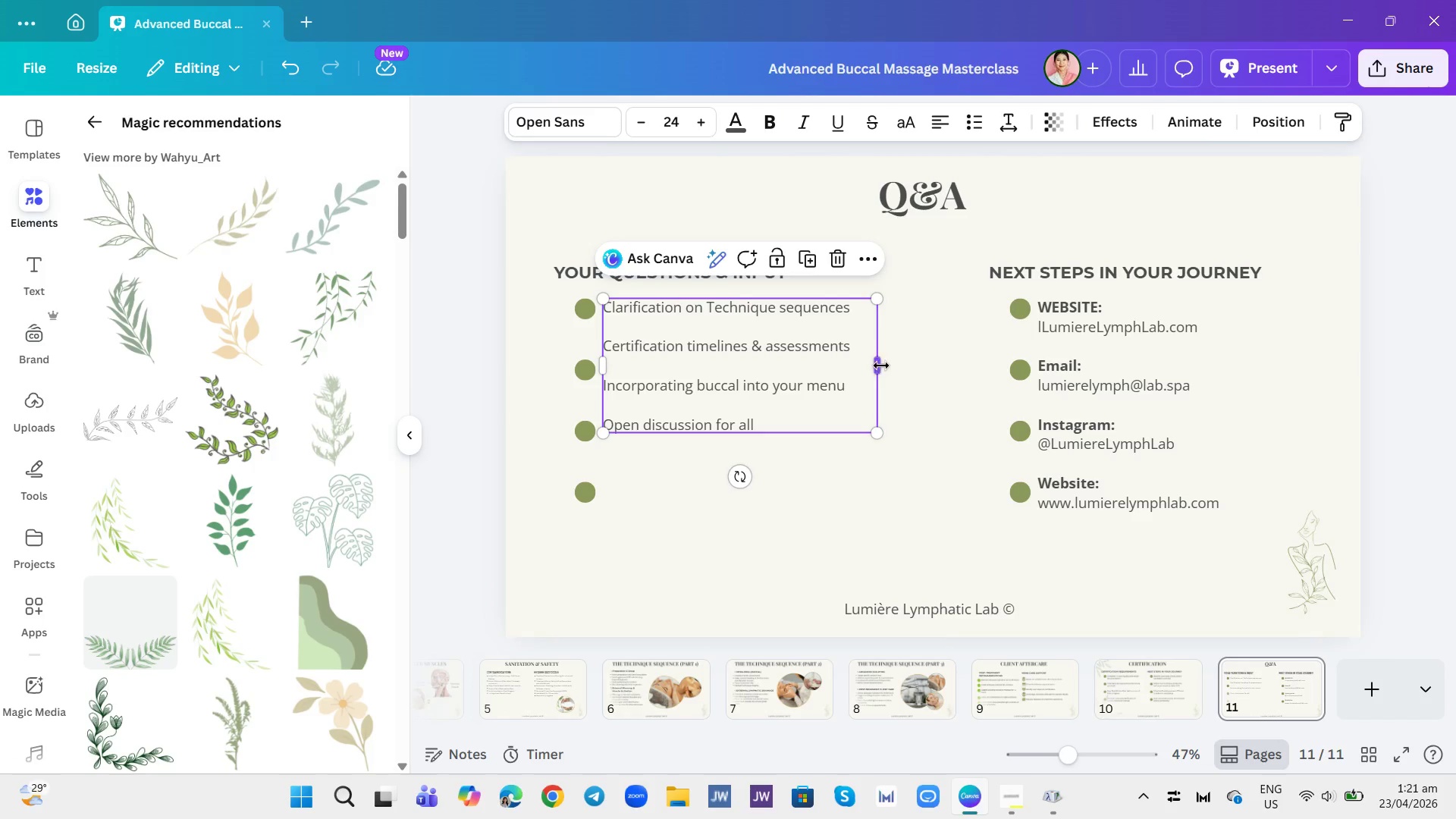 
left_click_drag(start_coordinate=[880, 366], to_coordinate=[840, 365])
 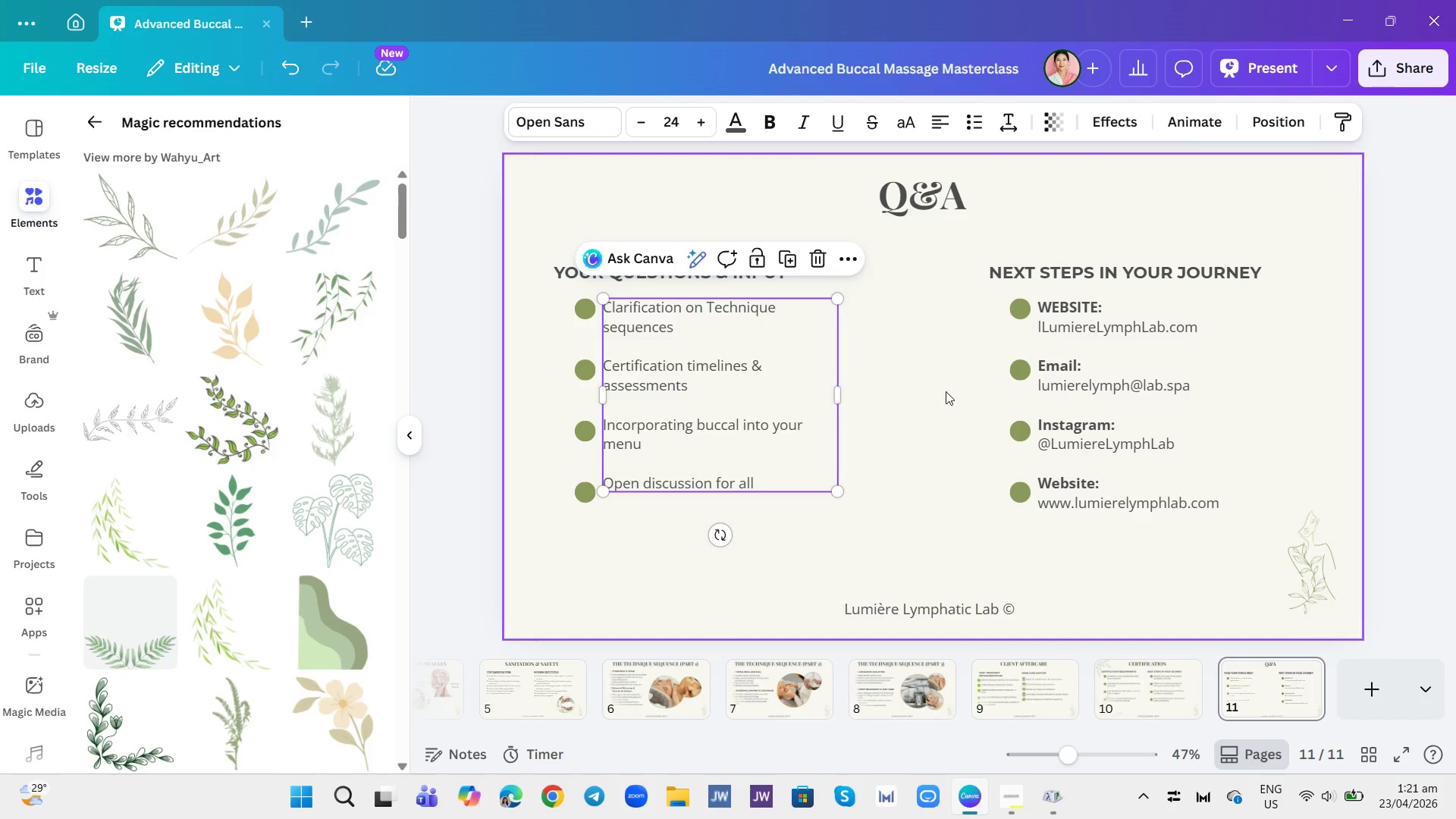 
left_click([946, 392])
 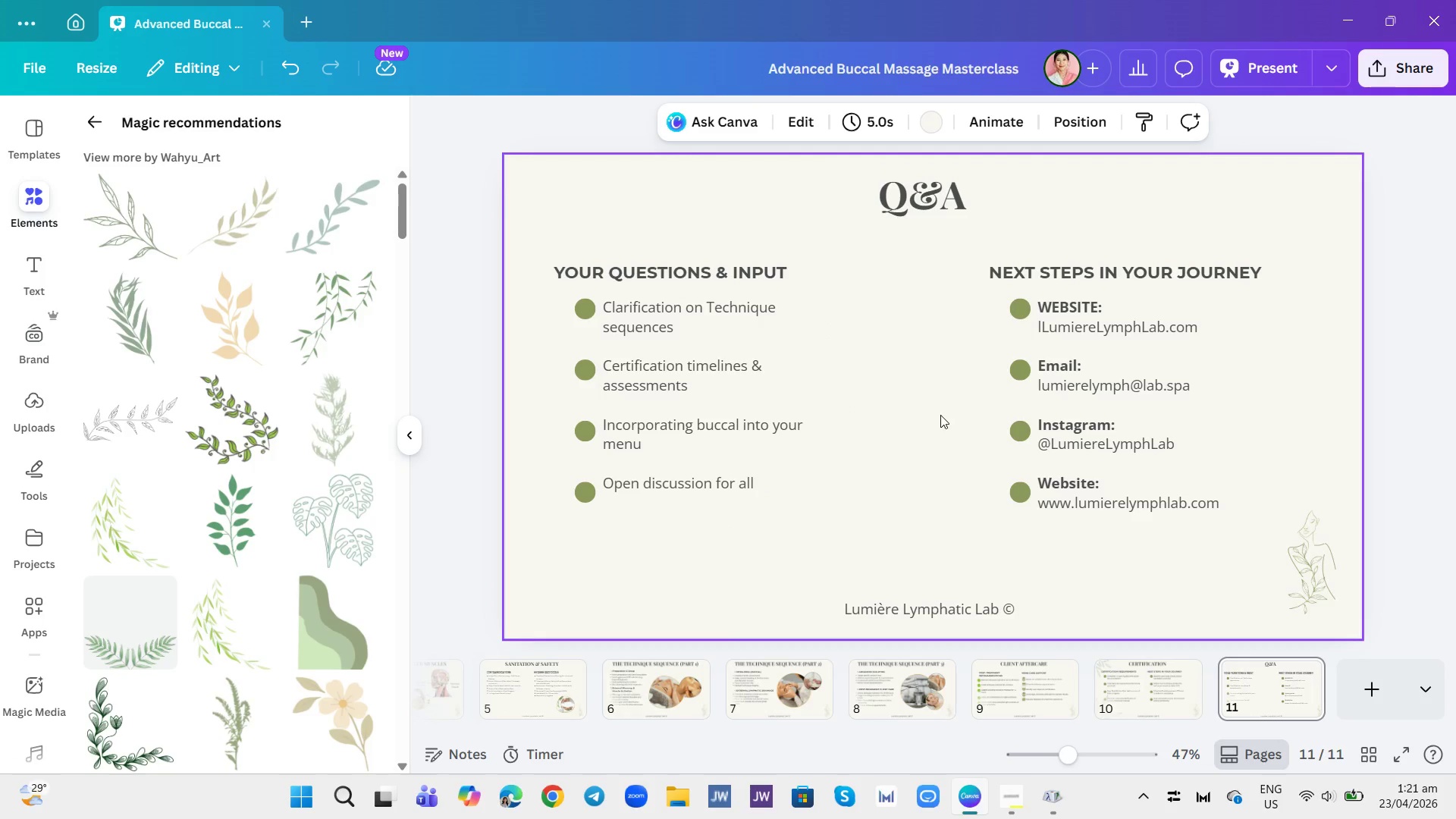 
left_click([802, 421])
 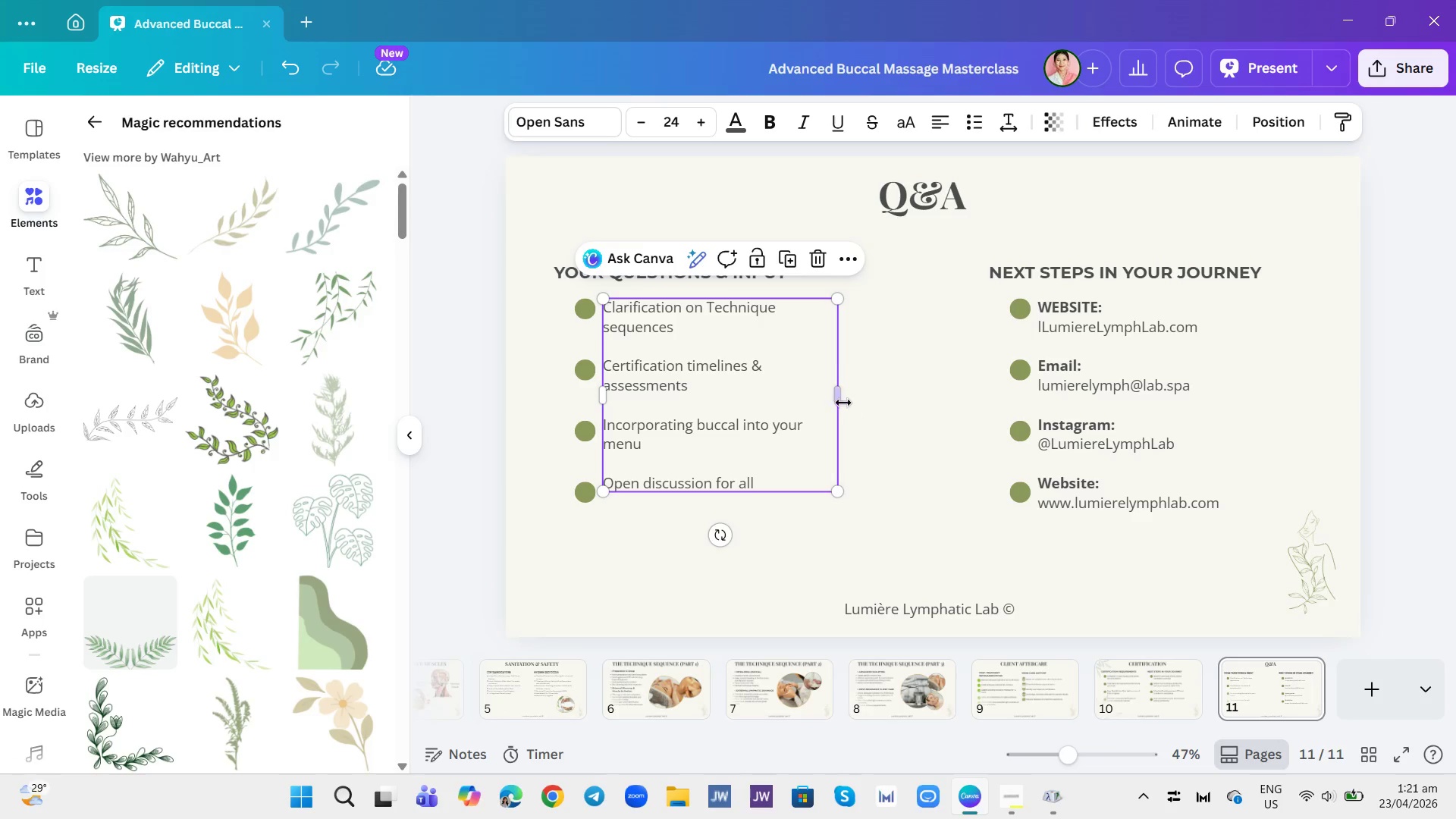 
left_click_drag(start_coordinate=[841, 400], to_coordinate=[801, 397])
 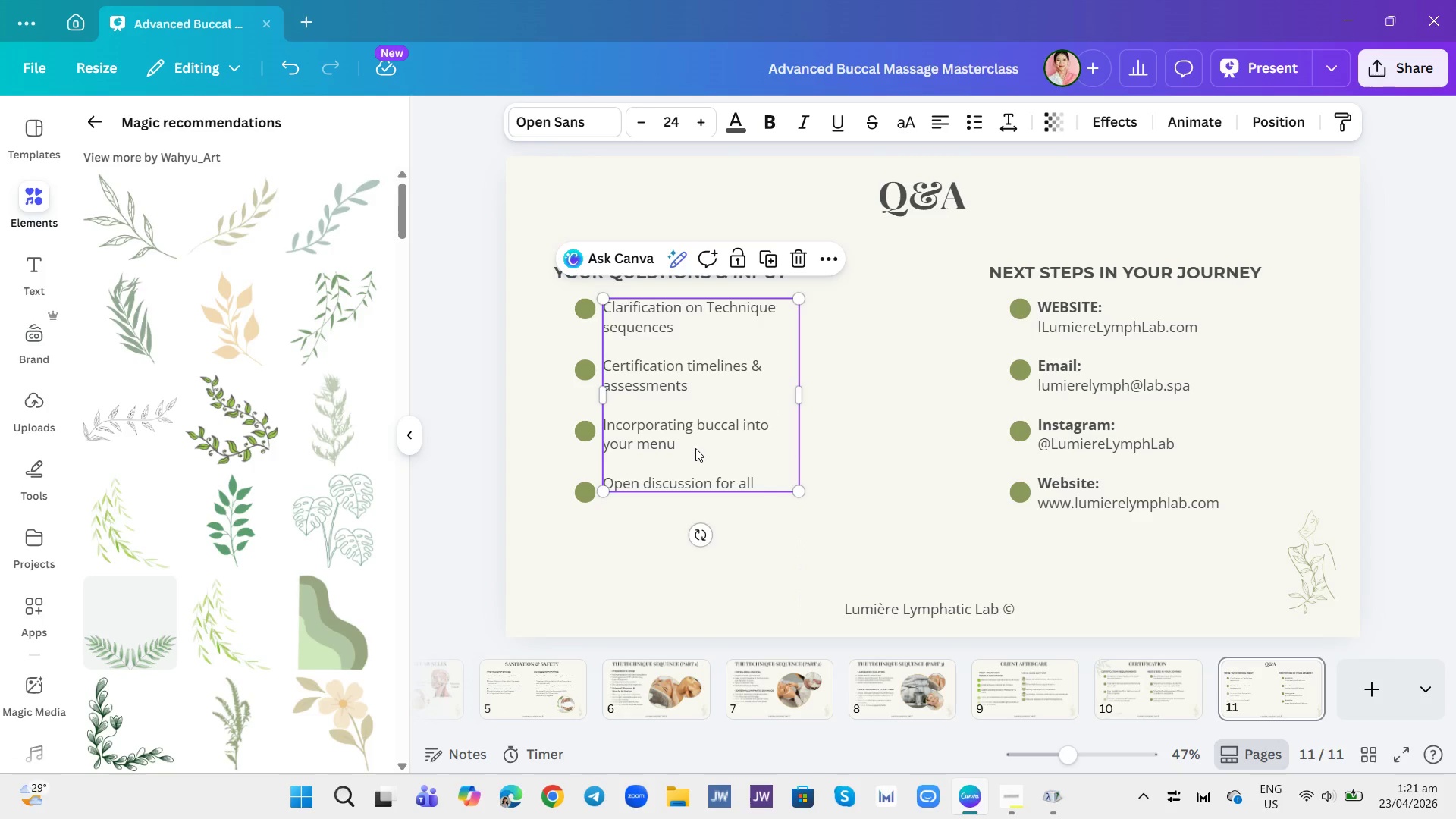 
wait(11.36)
 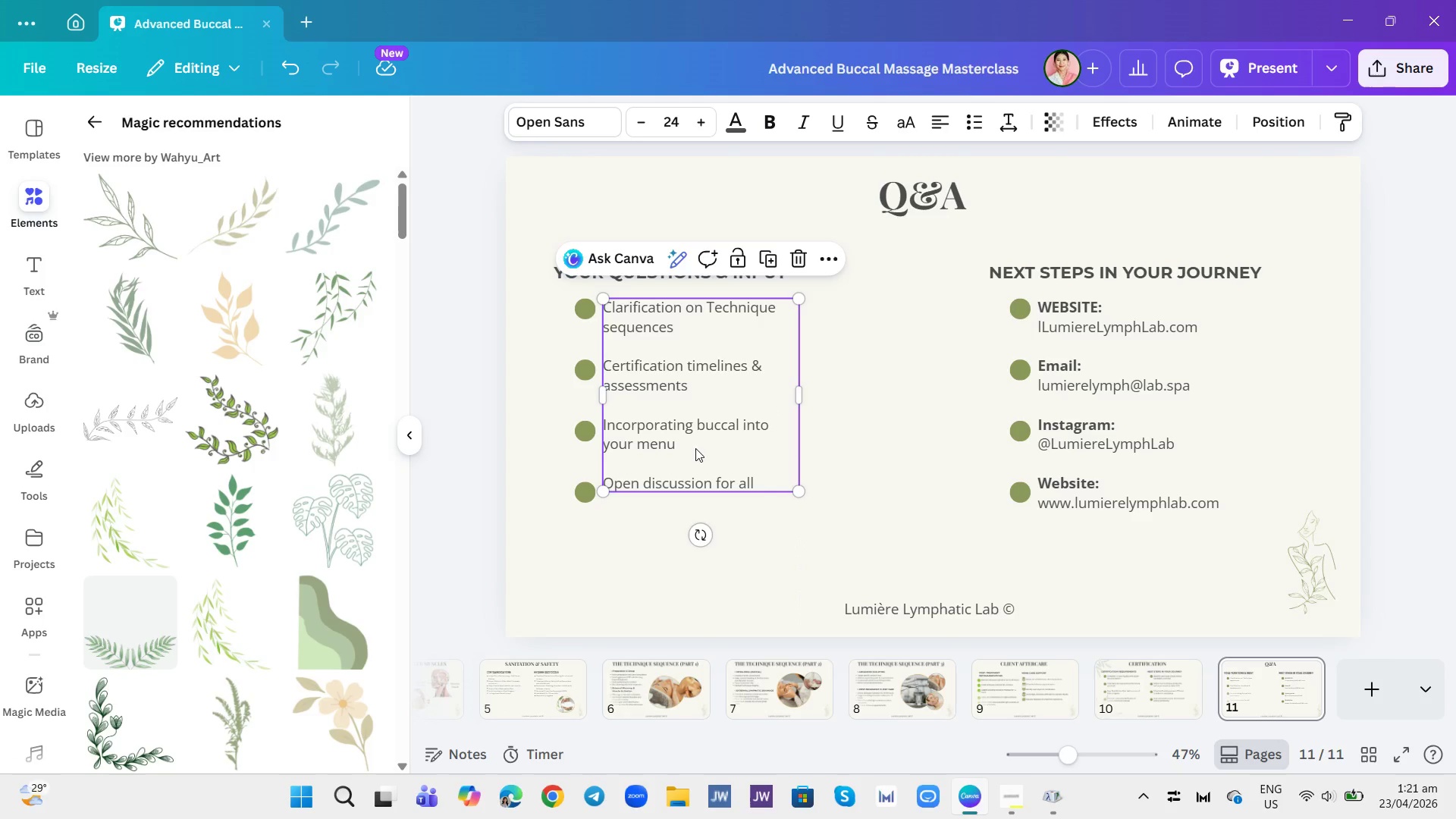 
left_click([590, 512])
 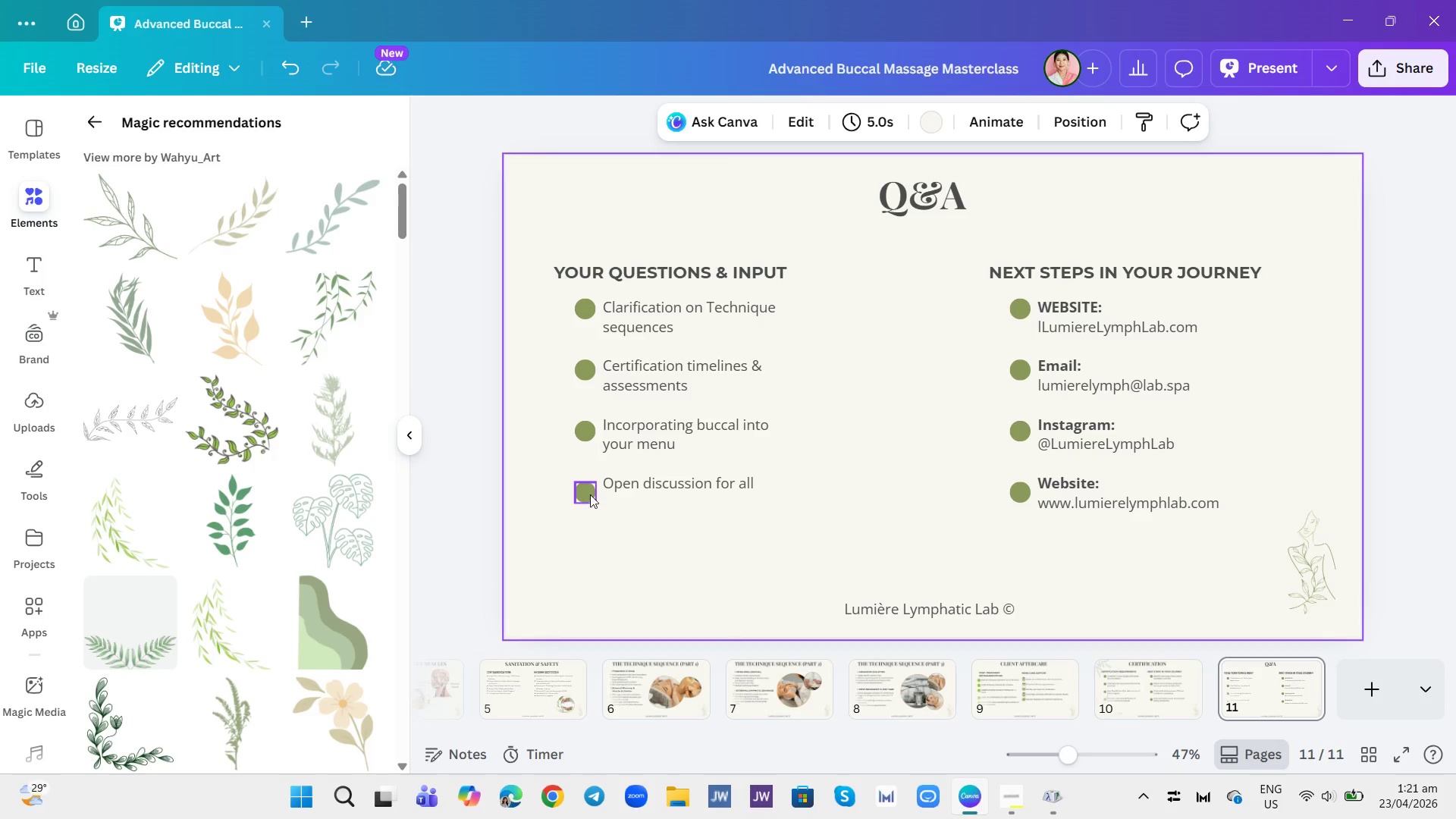 
left_click_drag(start_coordinate=[589, 492], to_coordinate=[589, 483])
 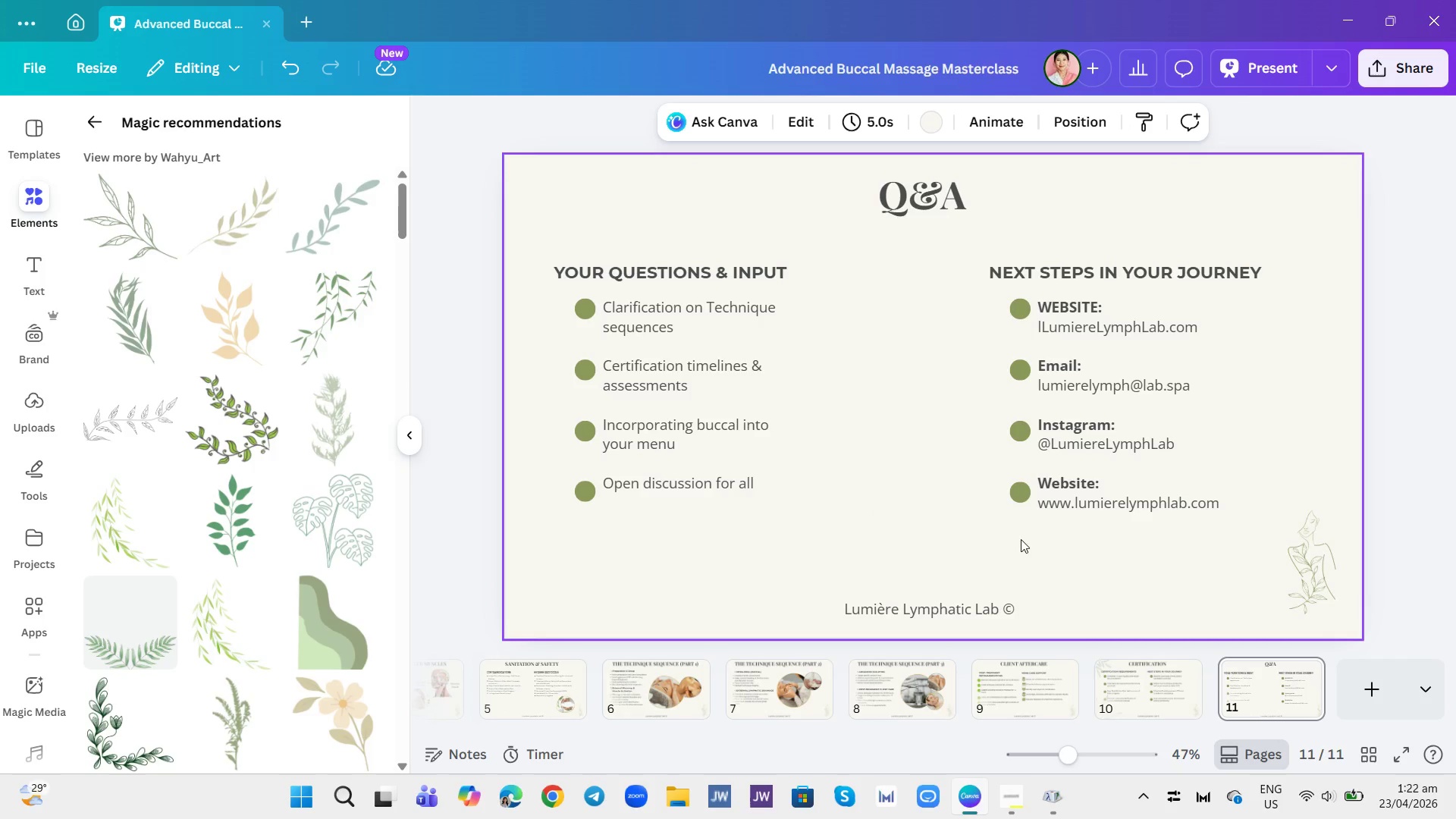 
wait(7.33)
 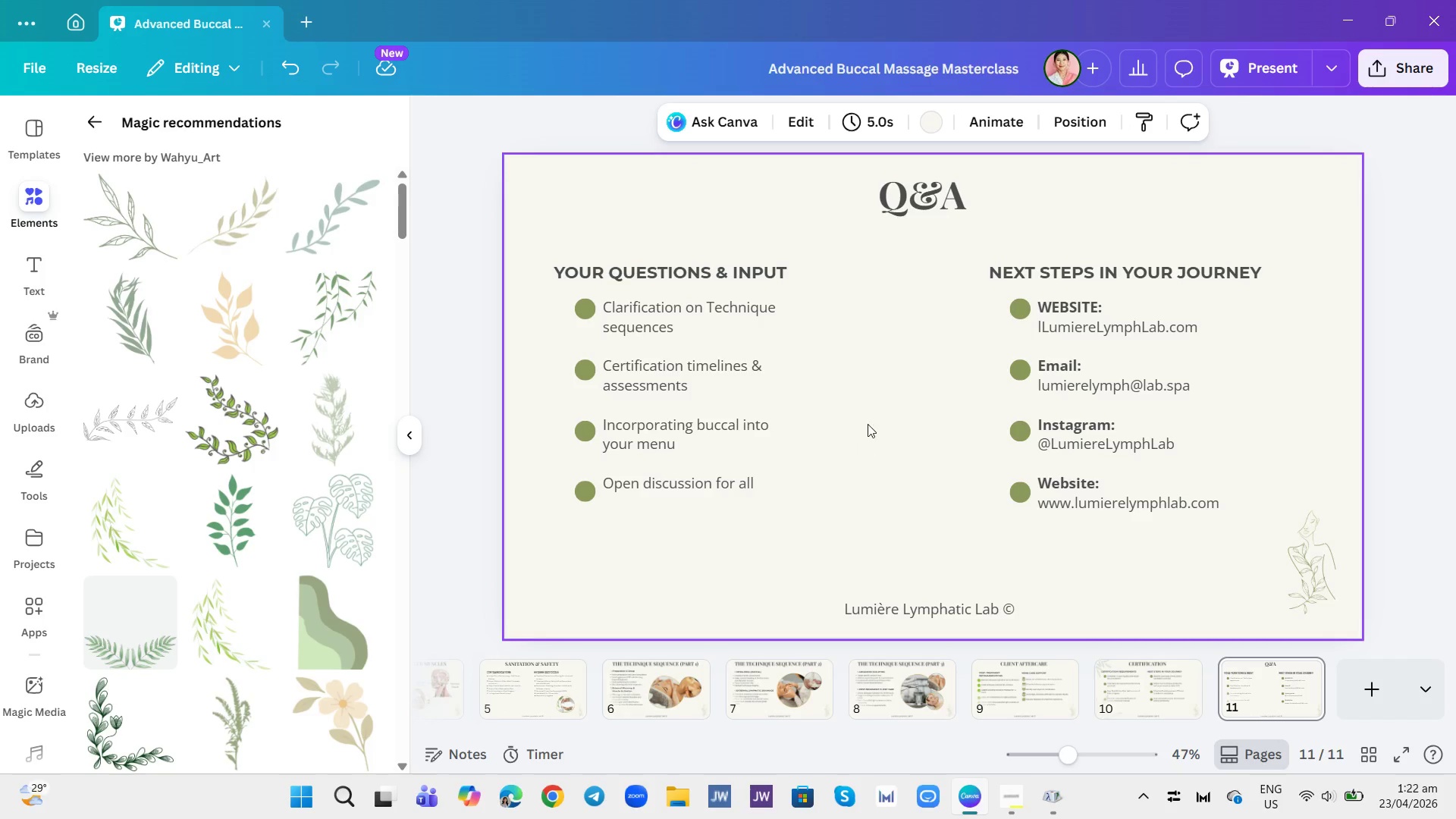 
left_click([912, 684])
 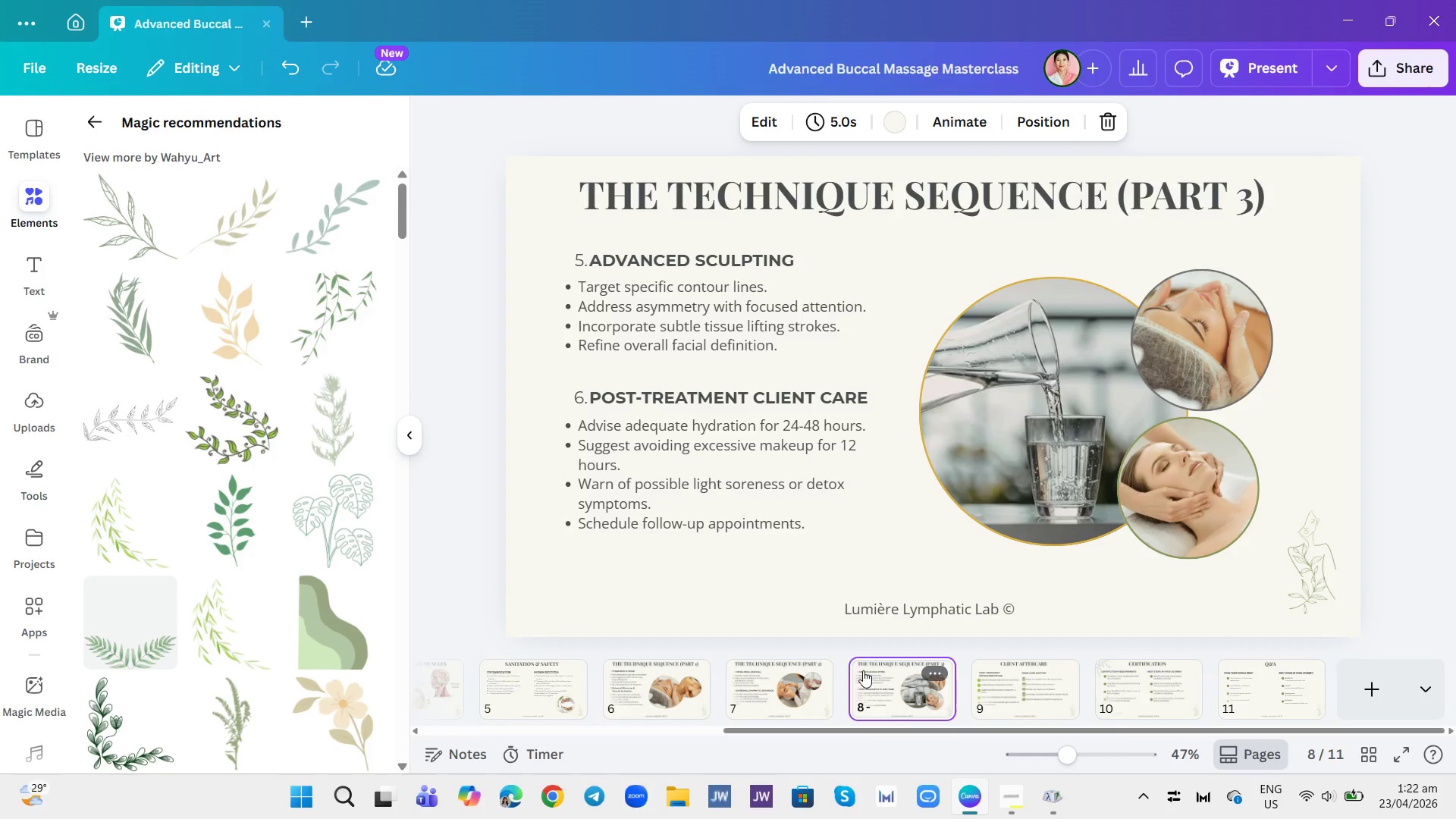 
left_click([792, 686])
 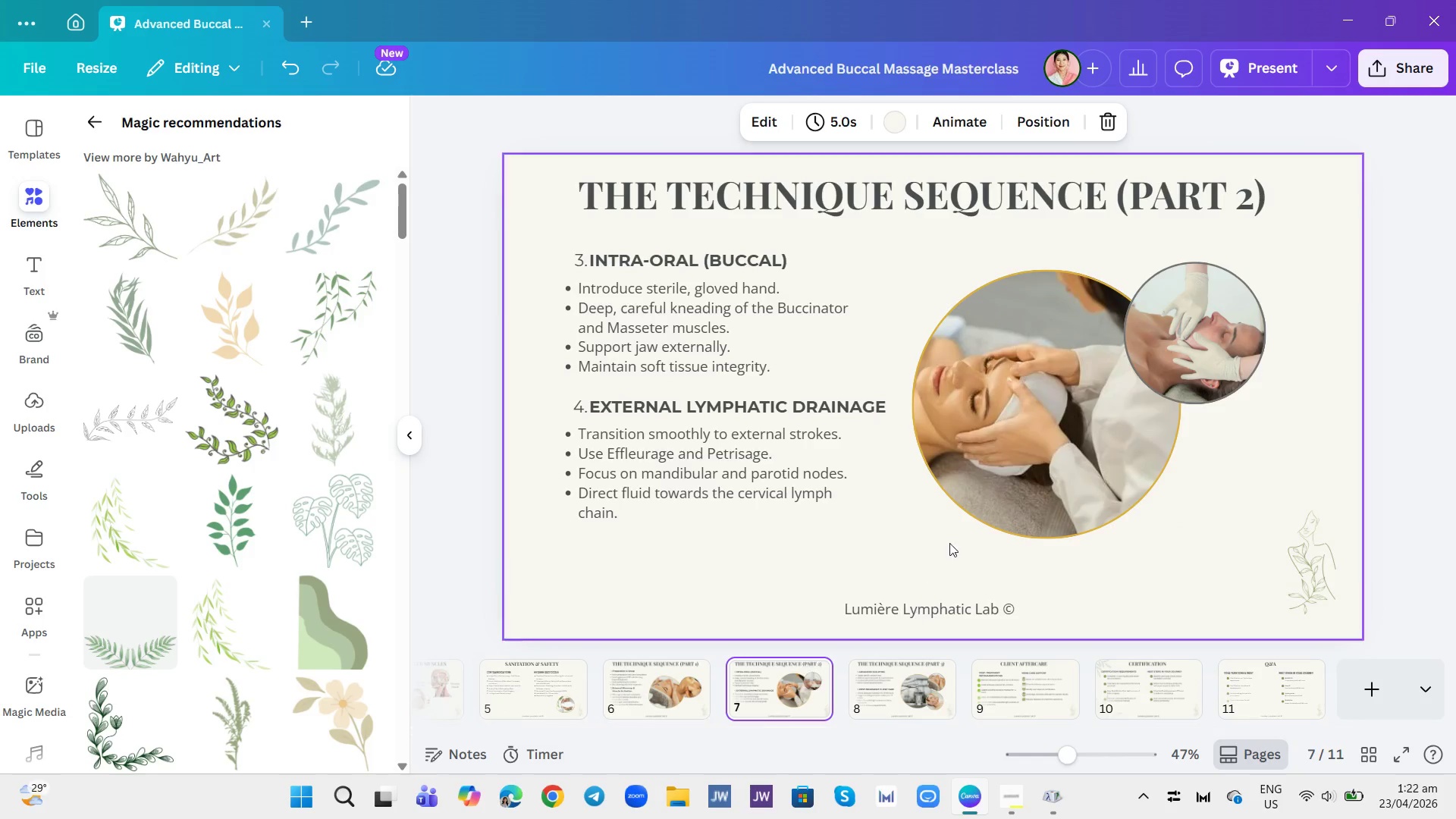 
left_click([1055, 417])
 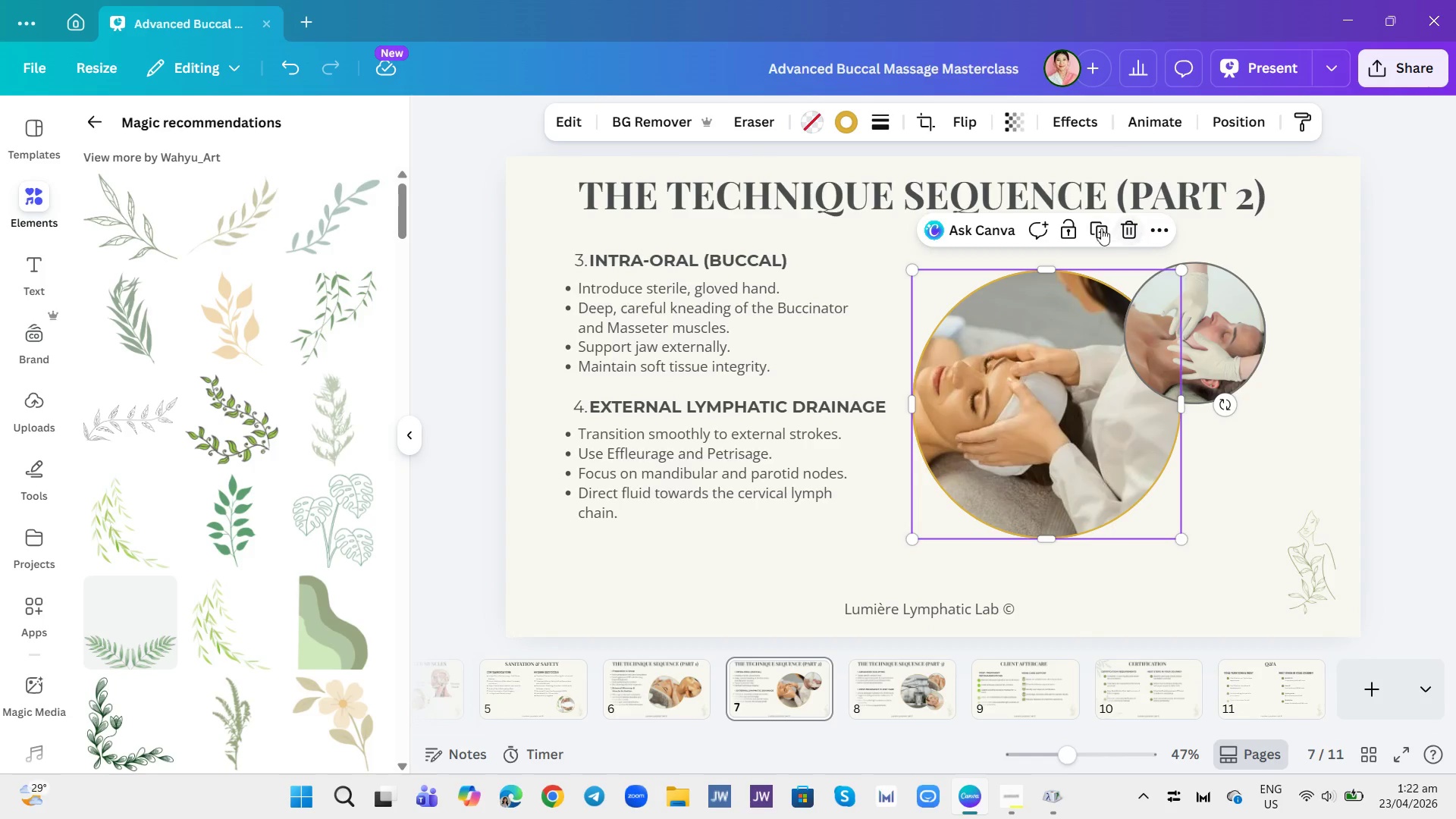 
left_click([1097, 229])
 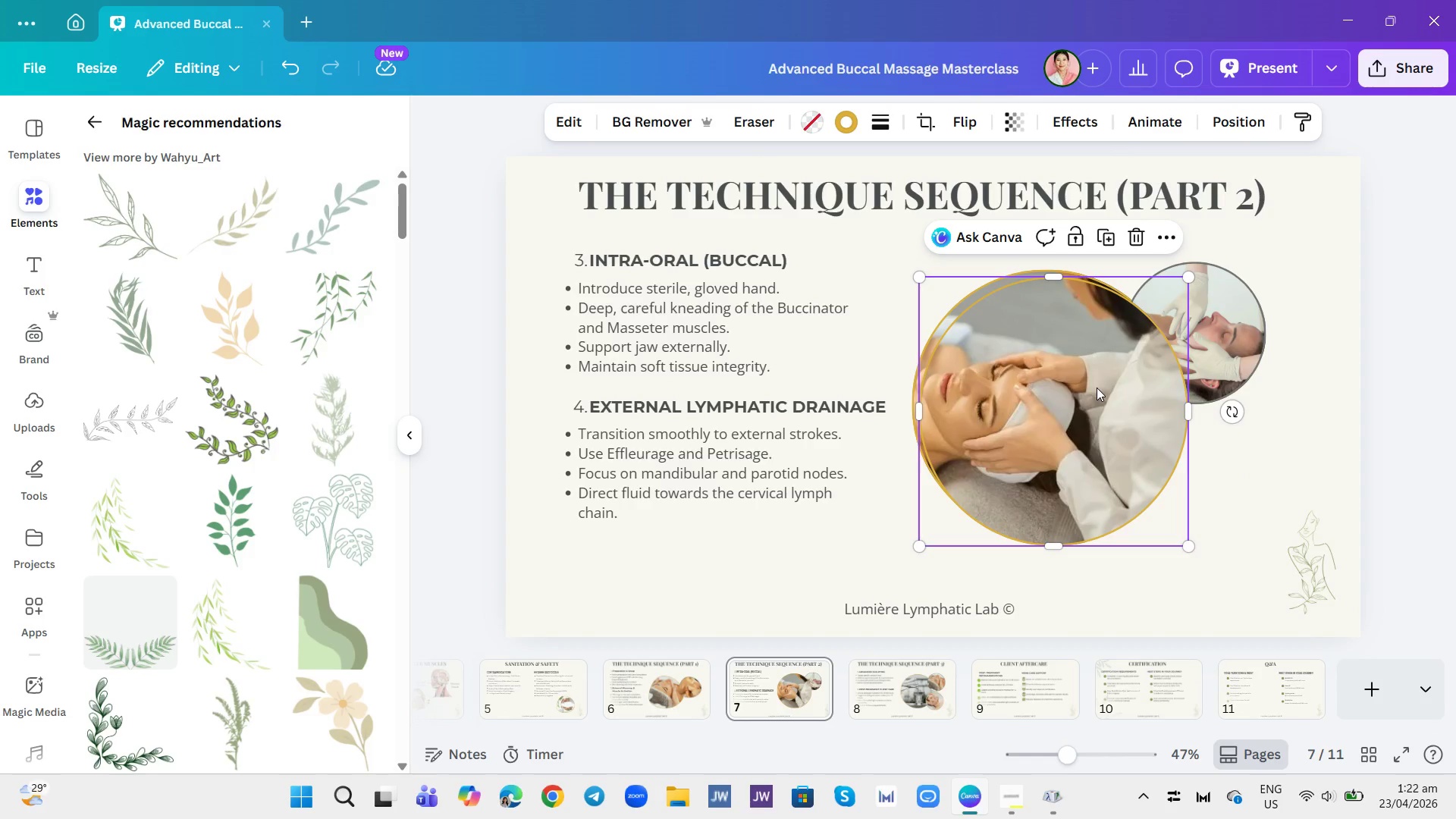 
left_click_drag(start_coordinate=[1096, 388], to_coordinate=[1286, 689])
 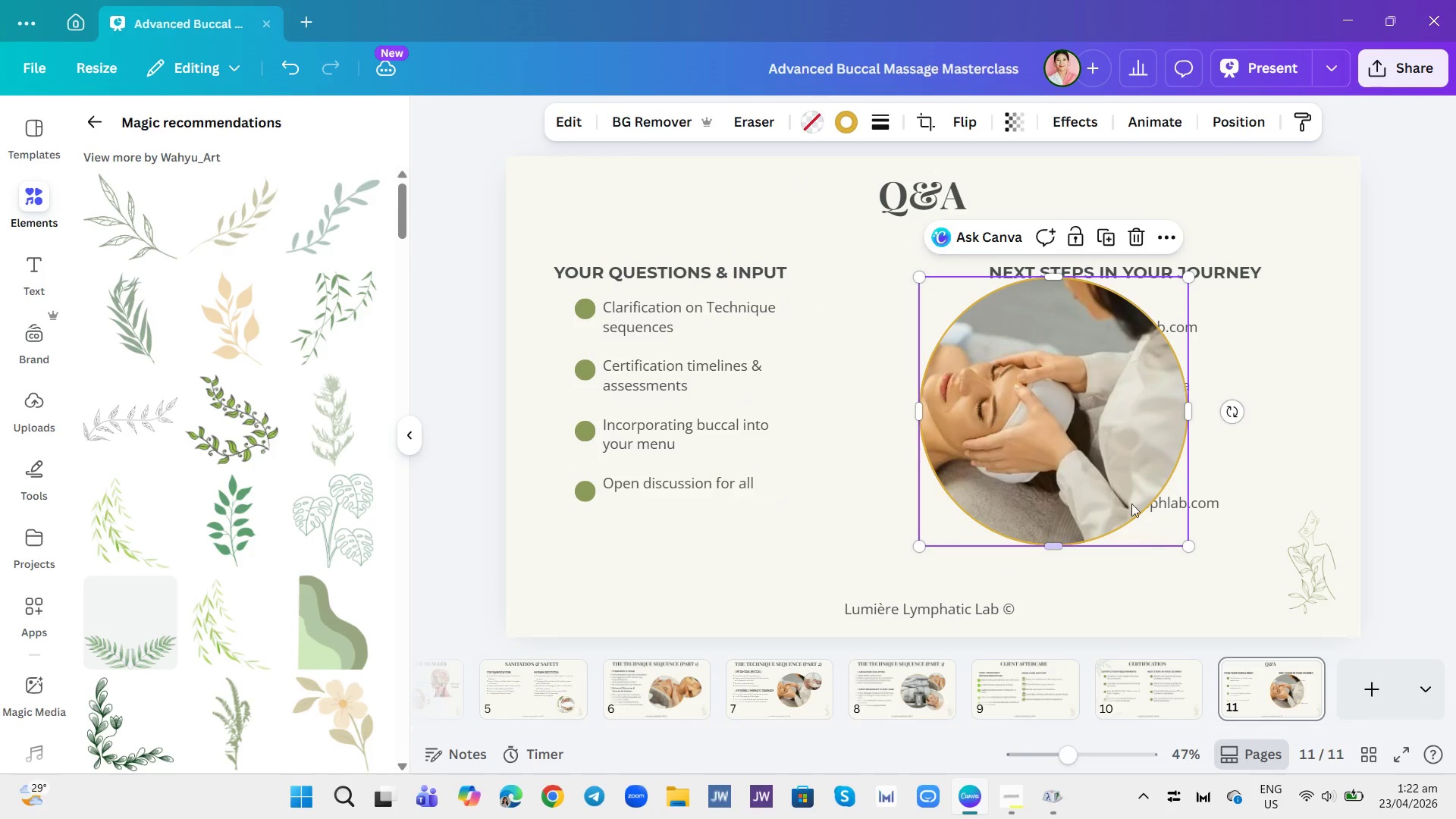 
left_click_drag(start_coordinate=[1106, 456], to_coordinate=[1020, 483])
 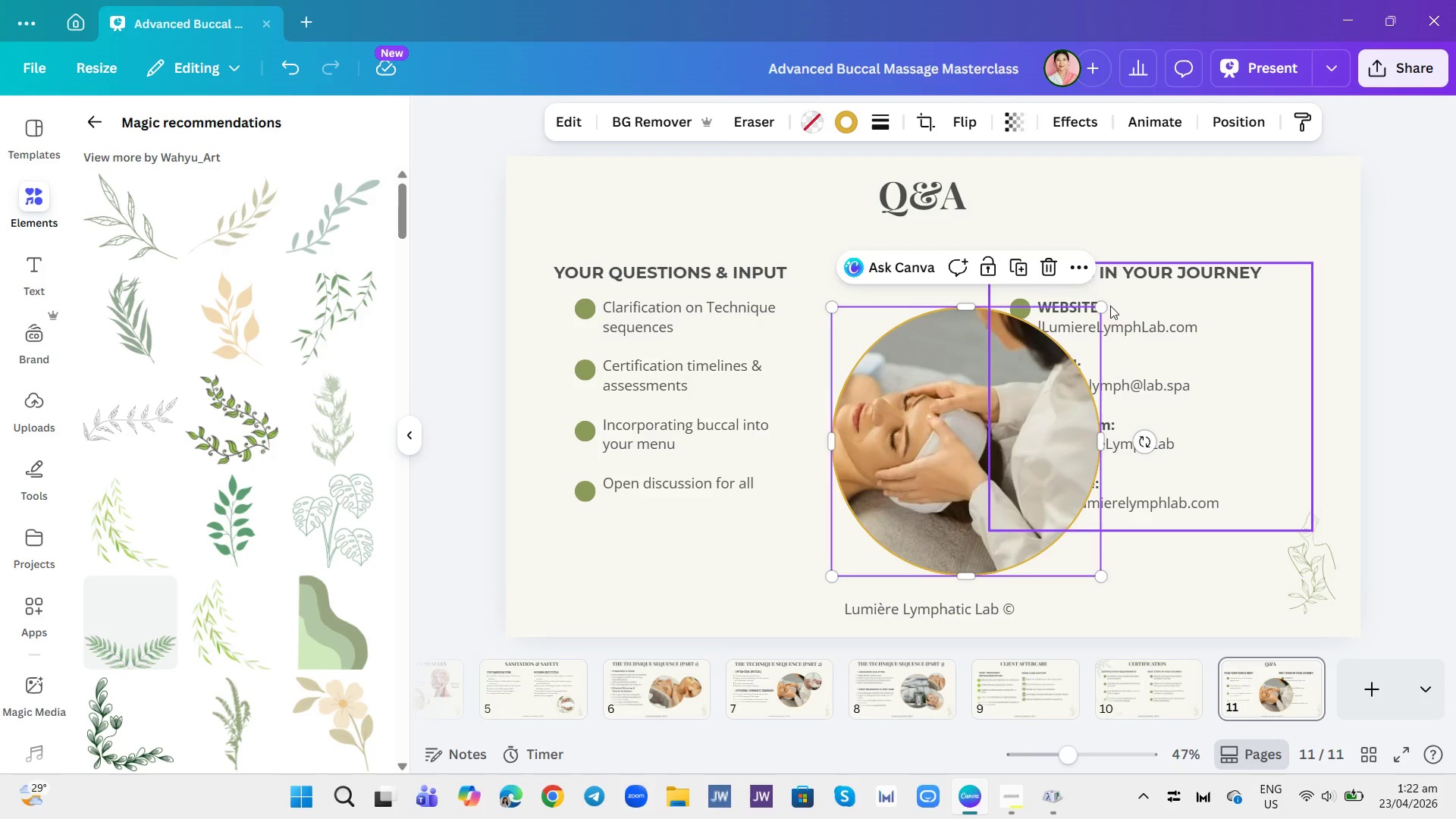 
left_click_drag(start_coordinate=[1102, 303], to_coordinate=[1005, 406])
 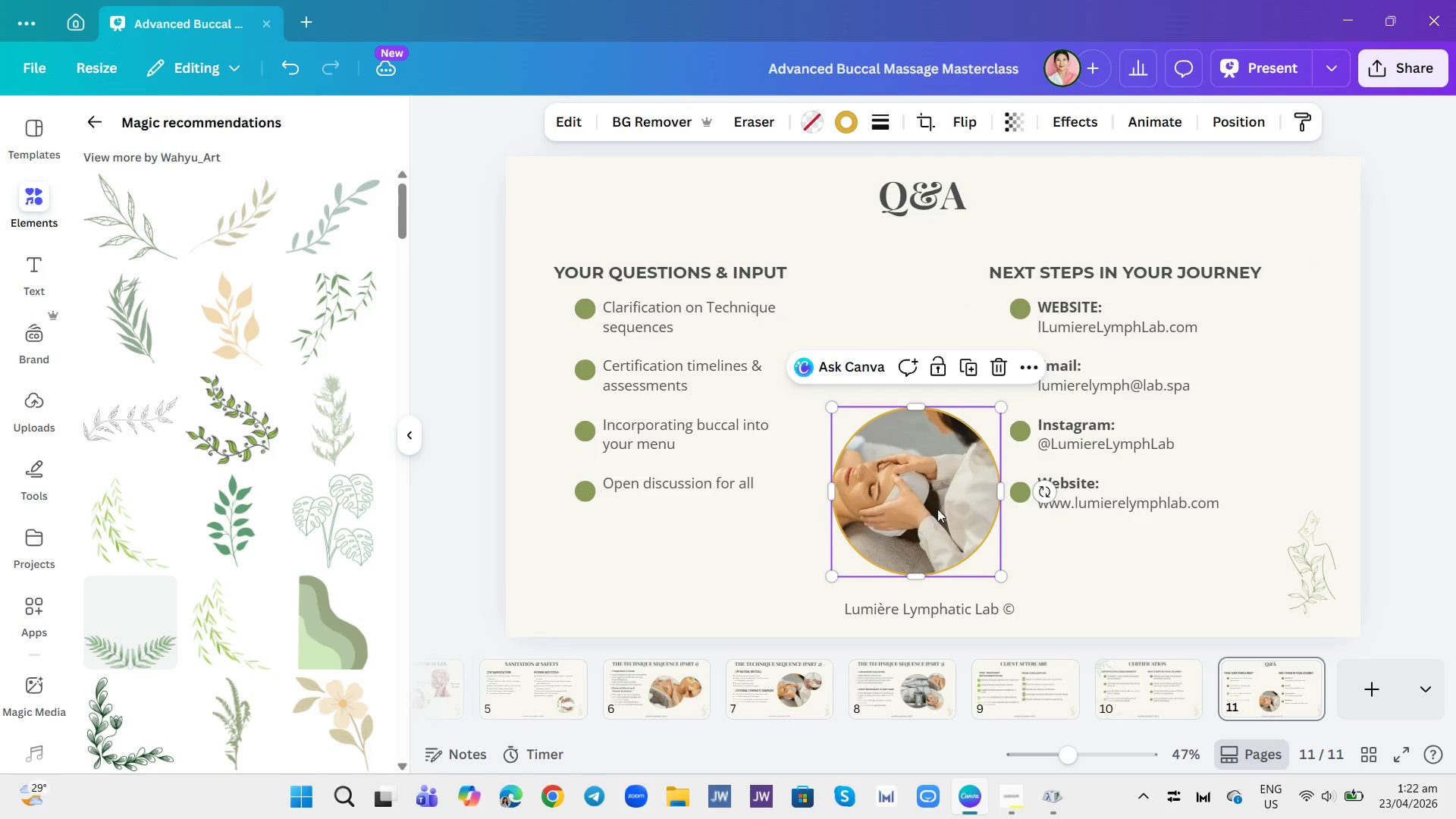 
left_click_drag(start_coordinate=[931, 516], to_coordinate=[903, 495])
 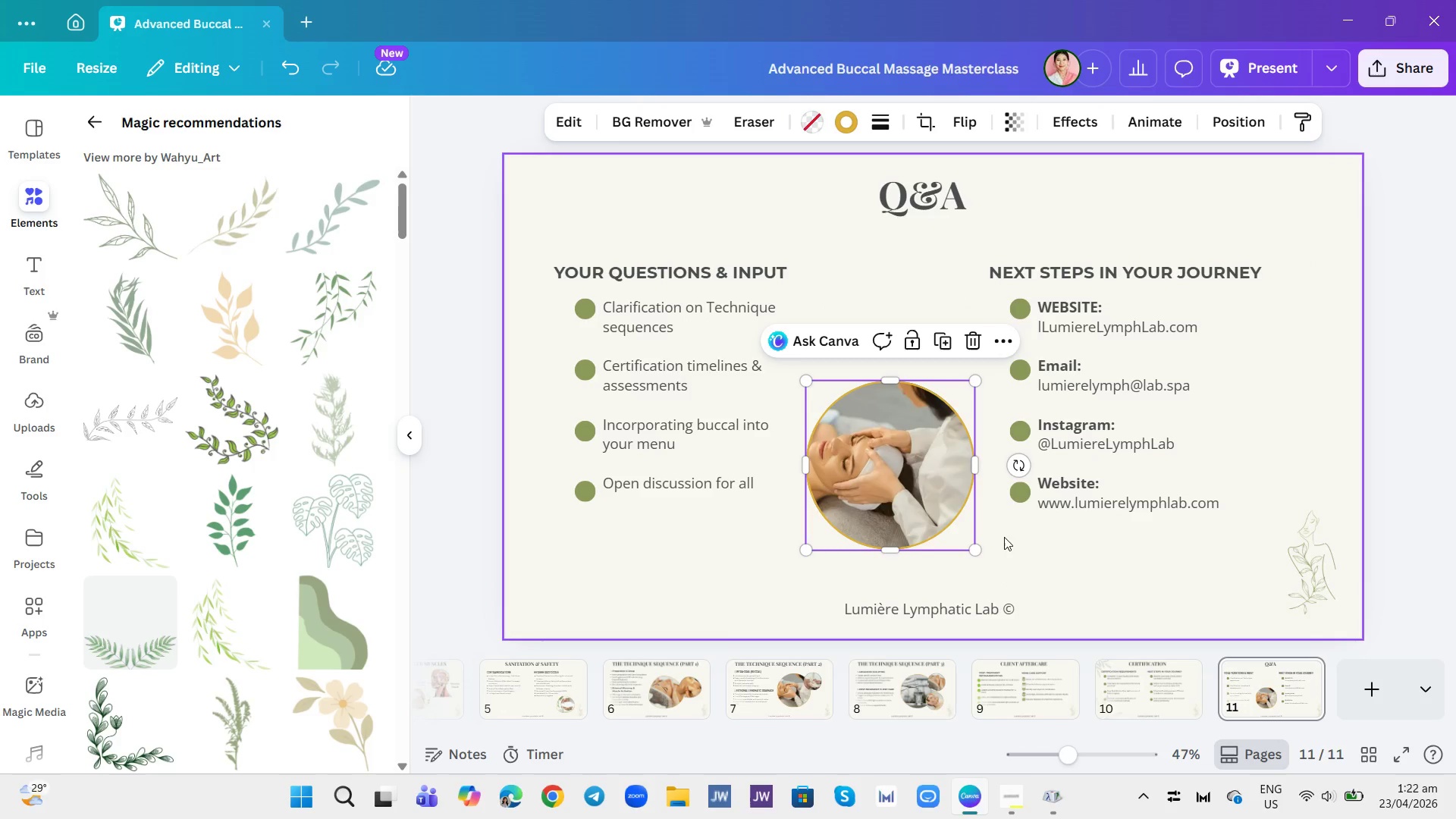 
left_click([1040, 557])
 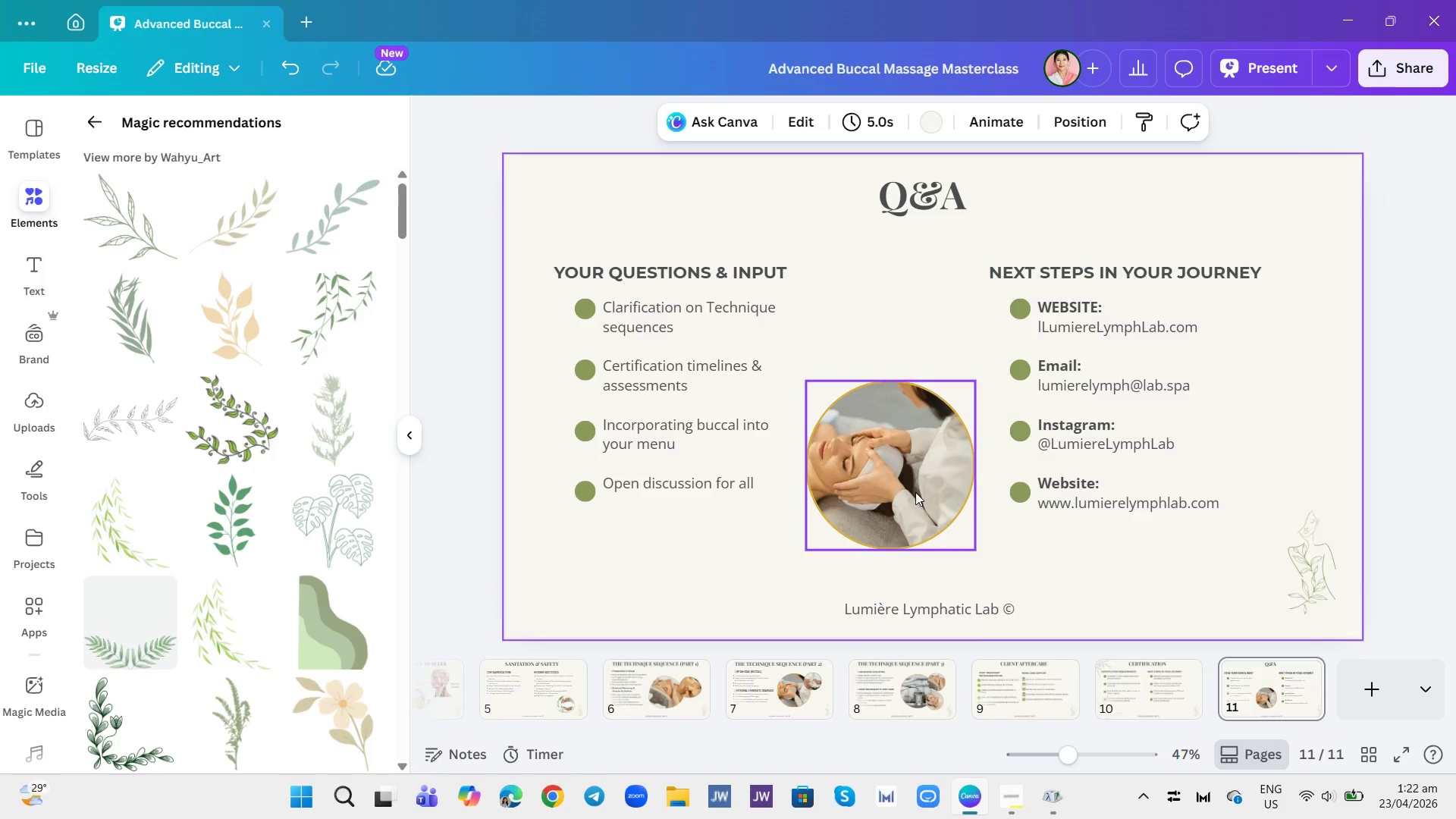 
left_click_drag(start_coordinate=[915, 491], to_coordinate=[923, 490])
 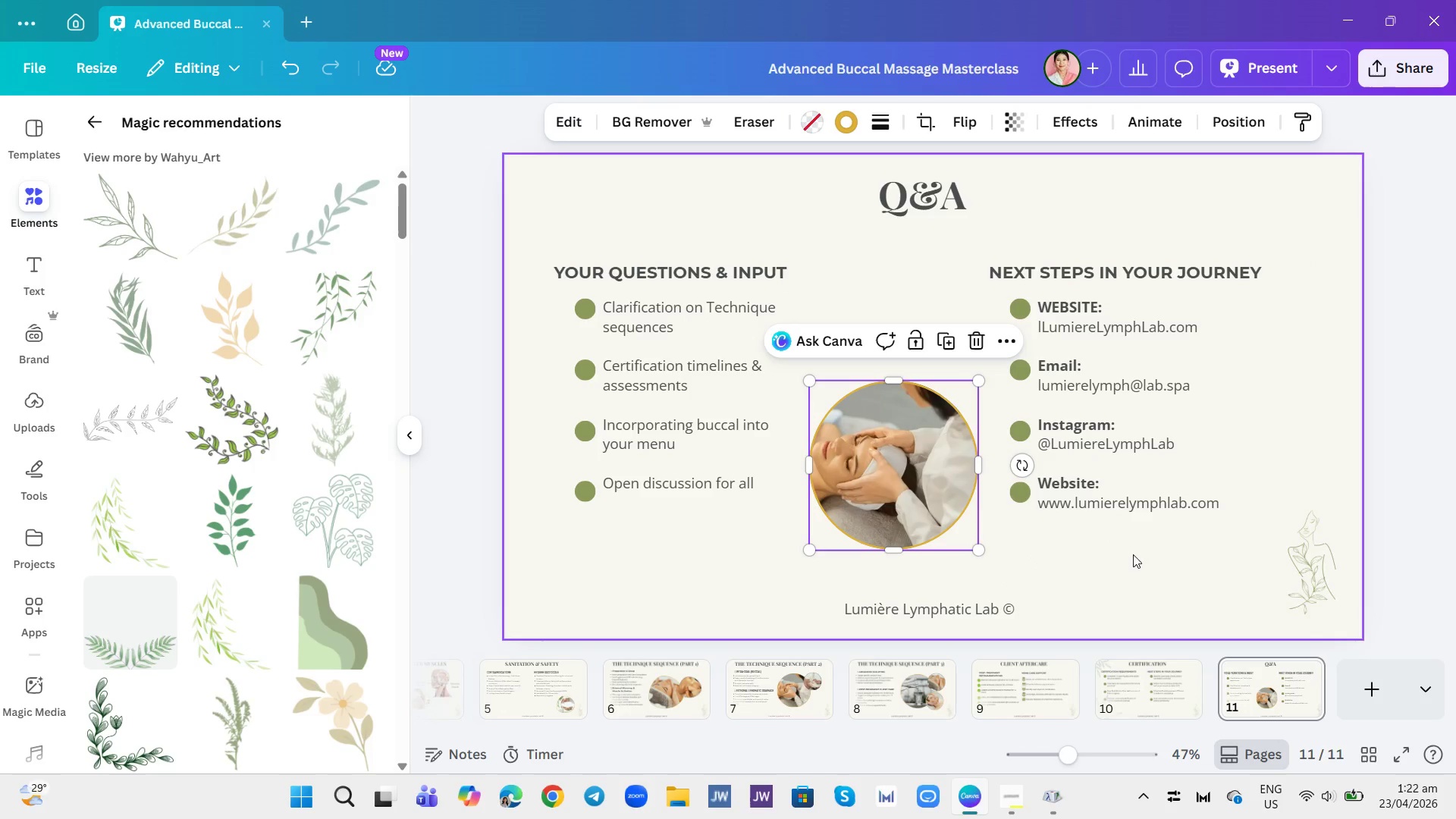 
left_click([1136, 556])
 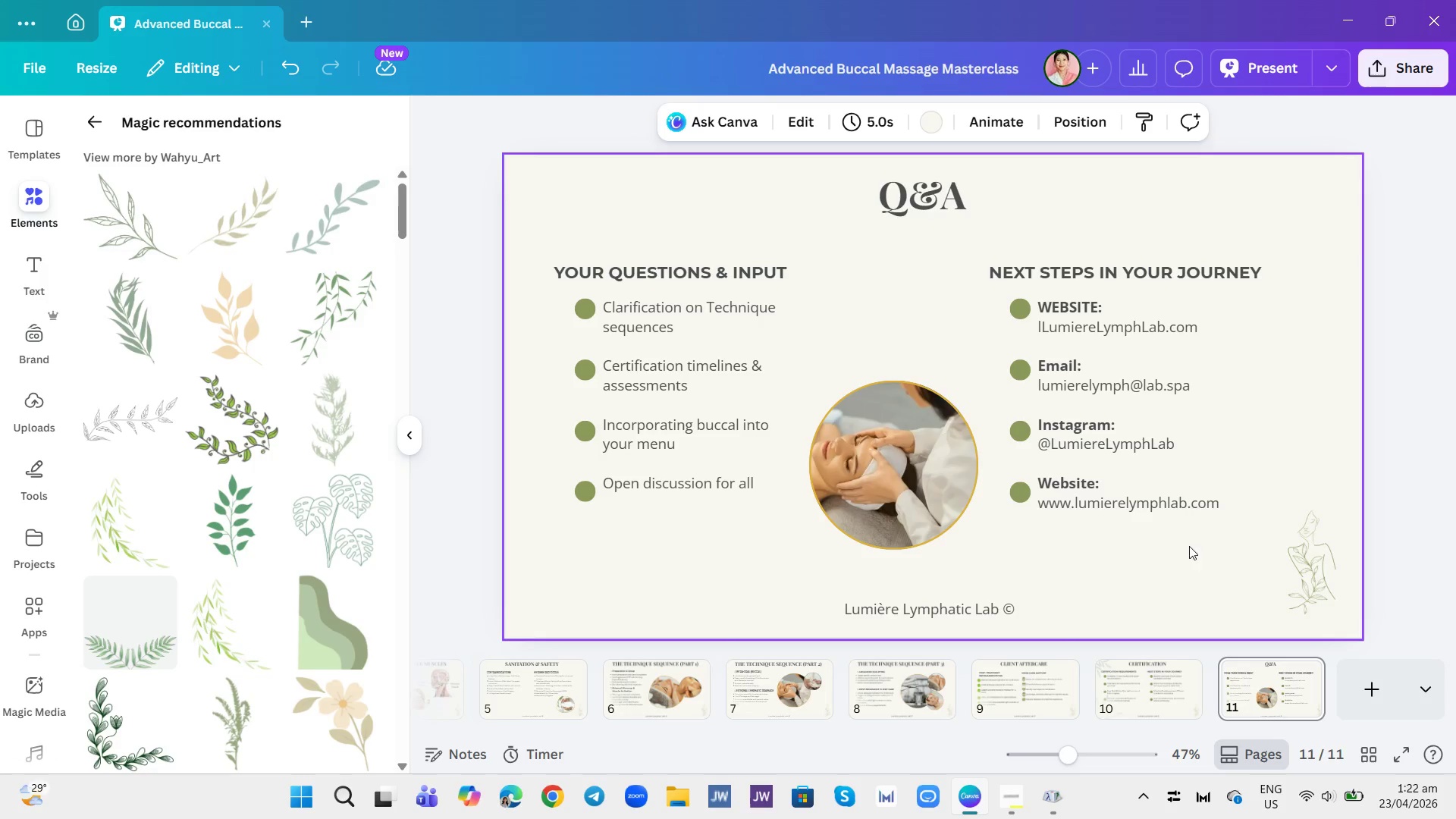 
left_click([1139, 708])
 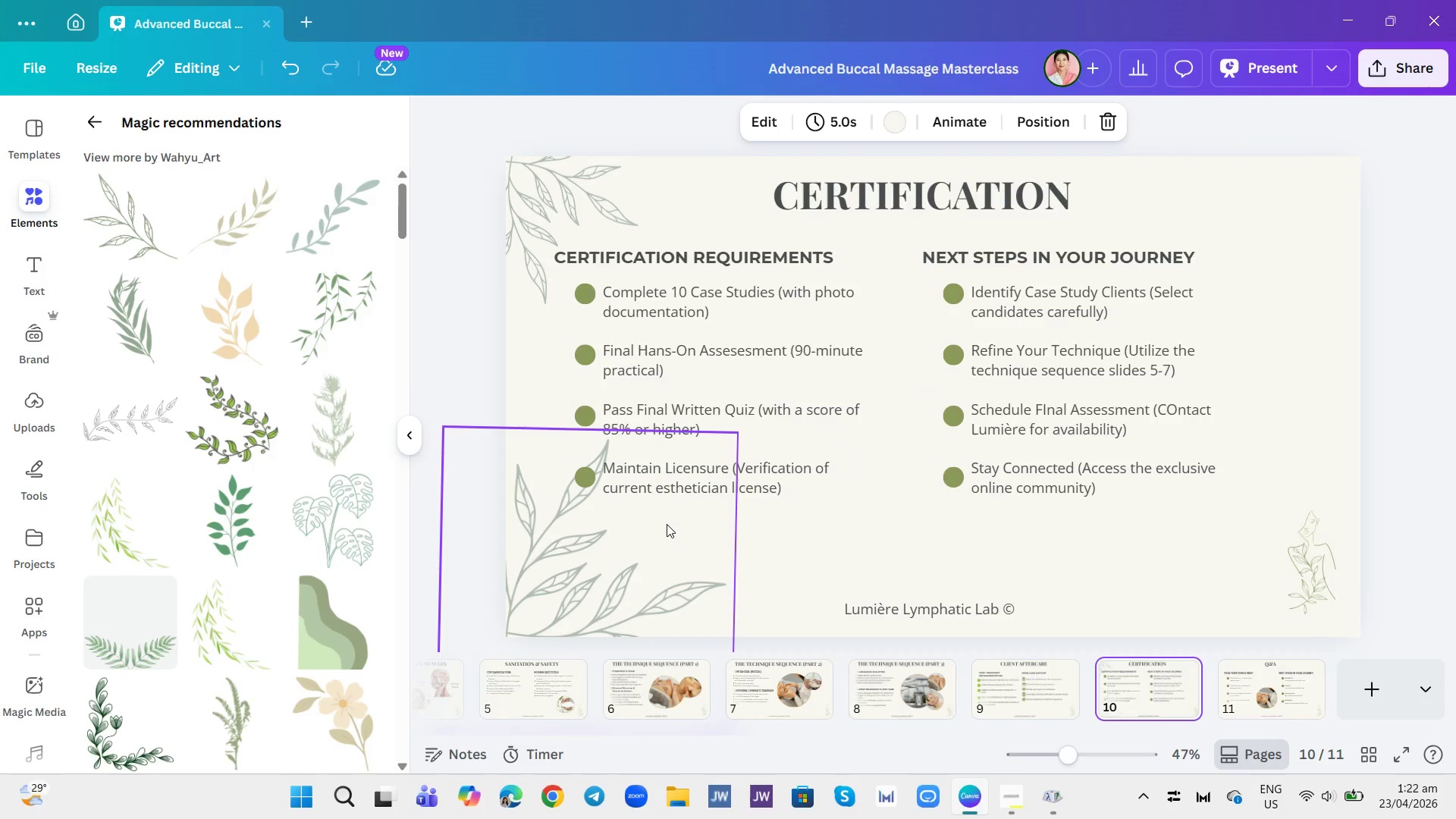 
key(Control+C)
 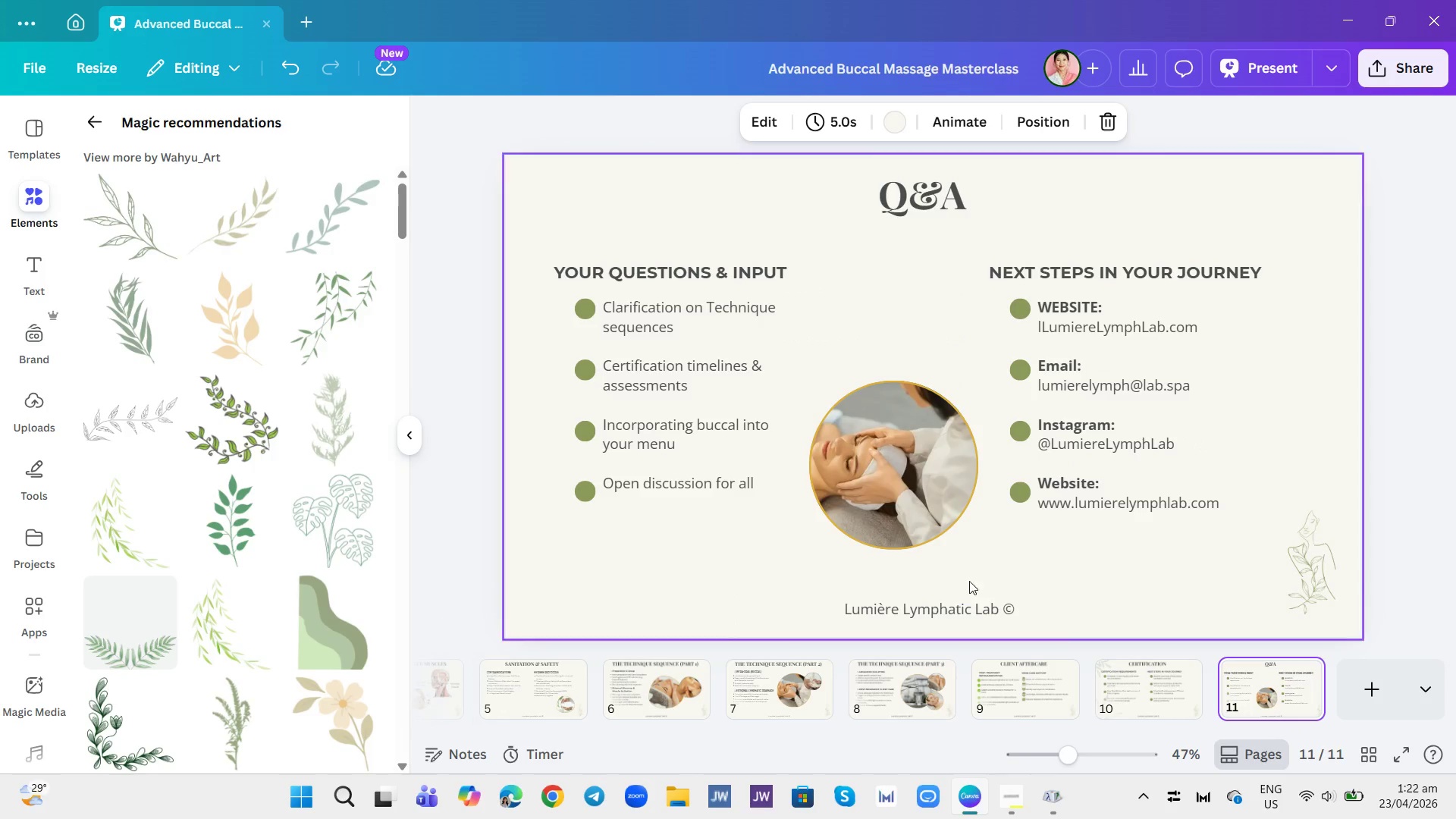 
key(Control+ControlLeft)
 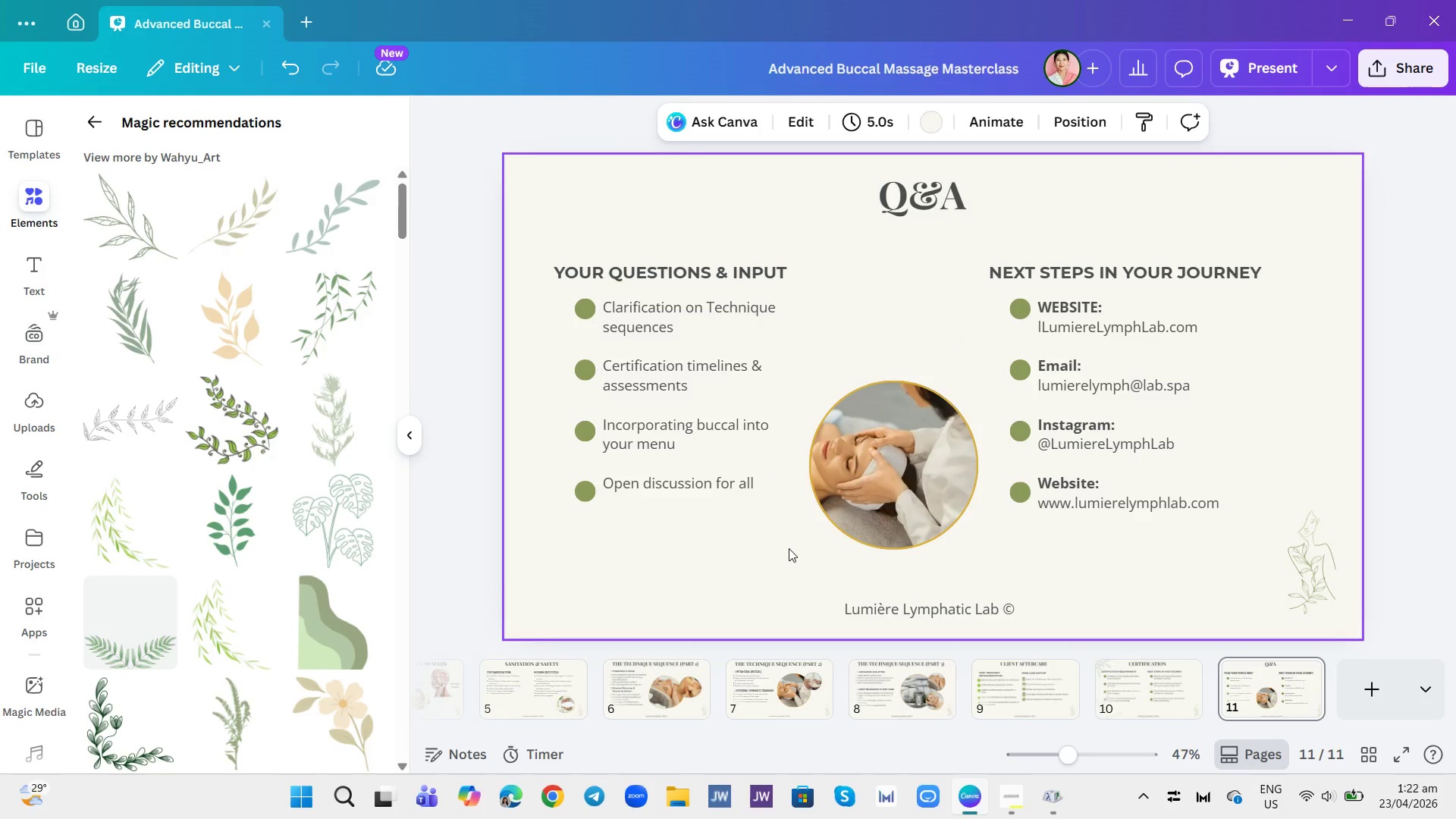 
left_click([789, 548])
 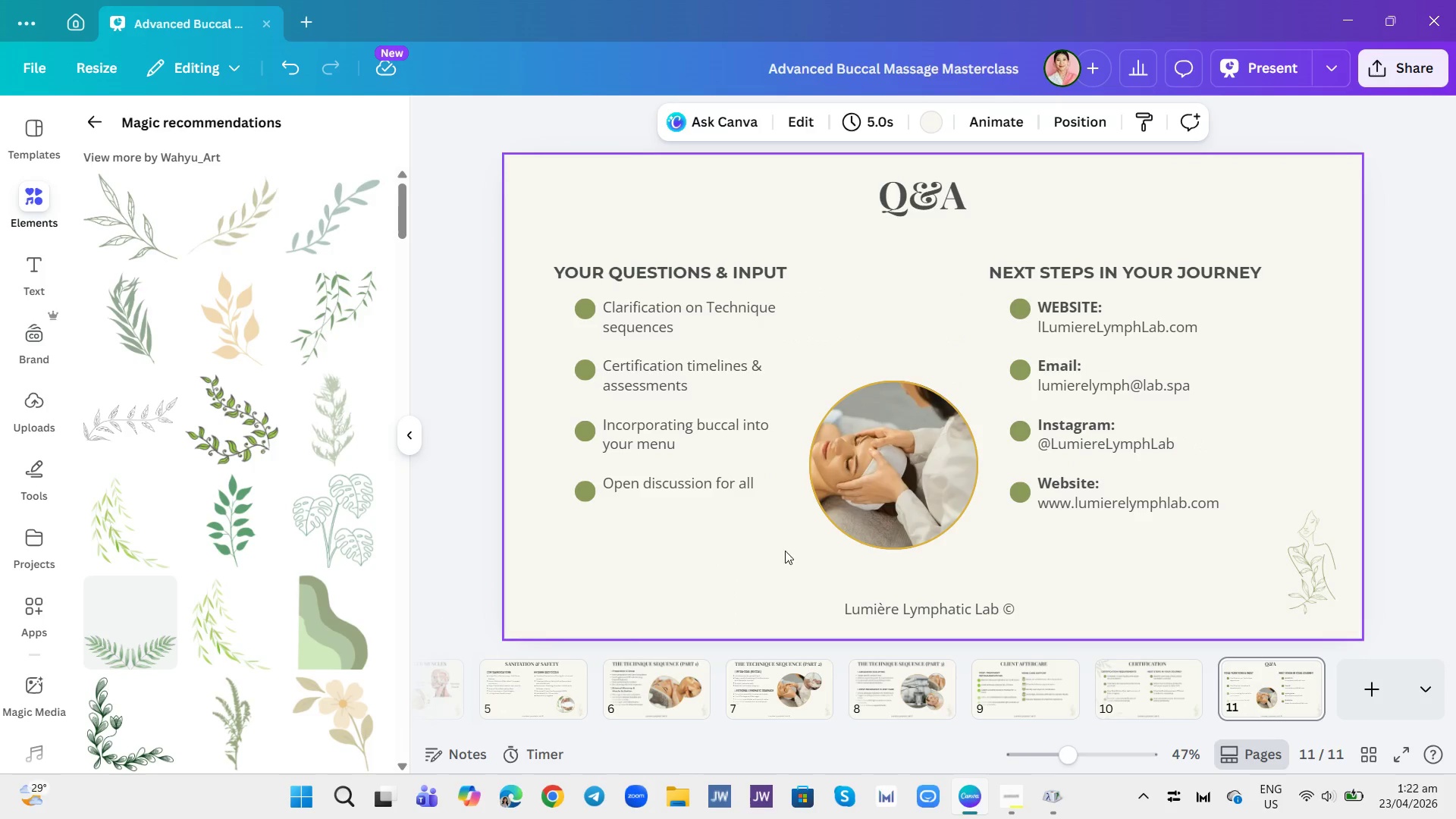 
left_click([674, 553])
 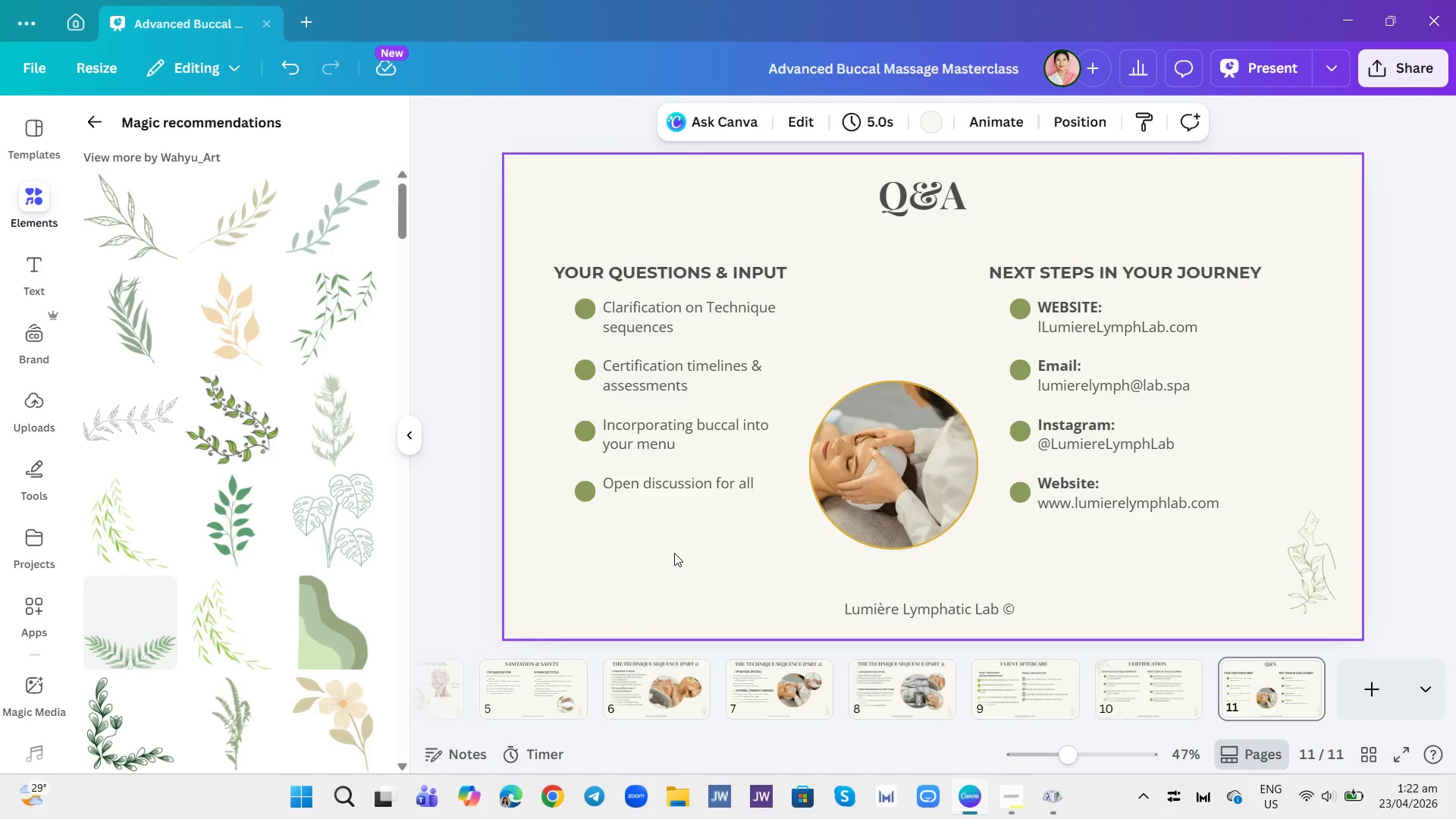 
key(Control+ControlLeft)
 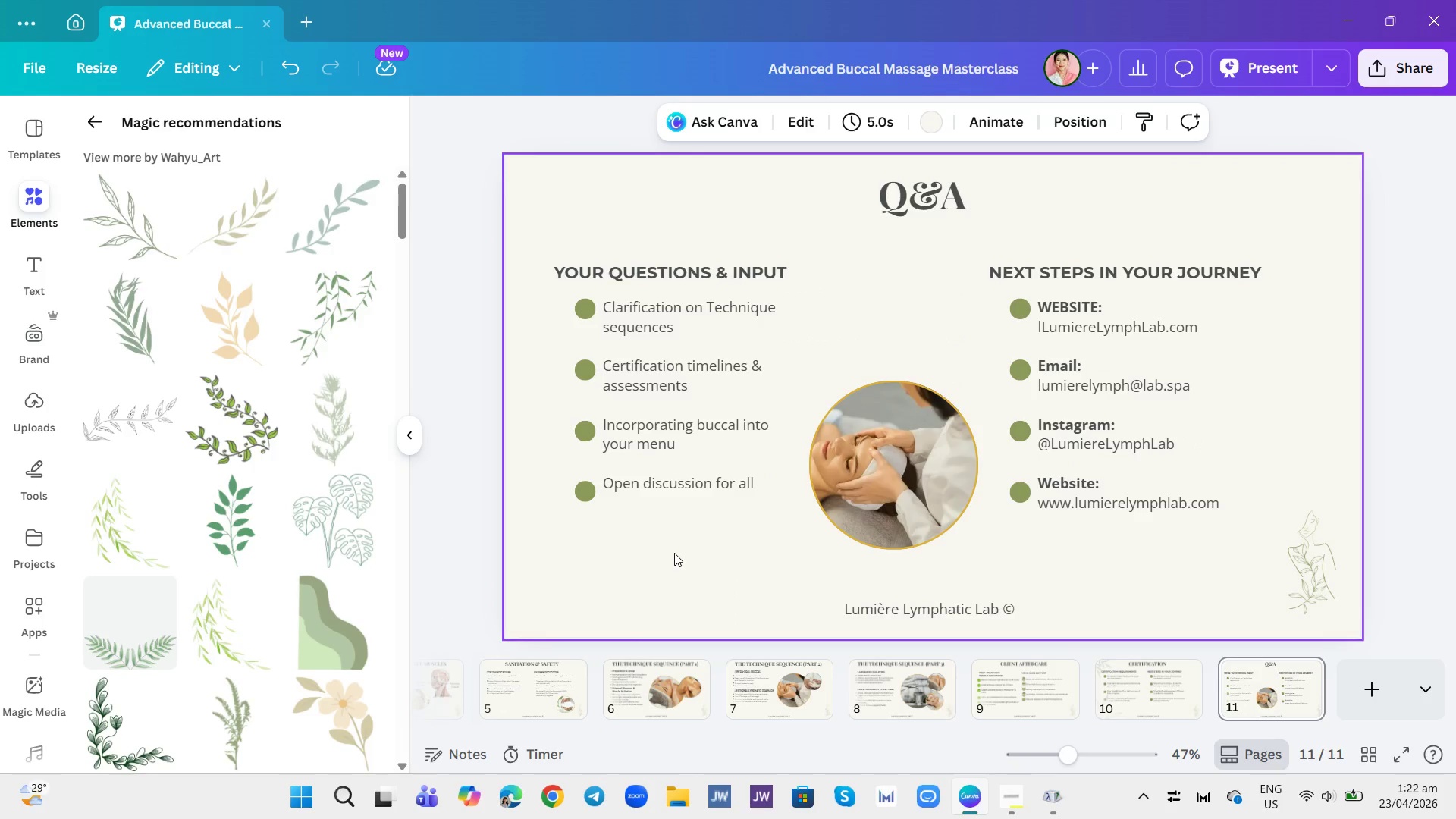 
key(Control+V)
 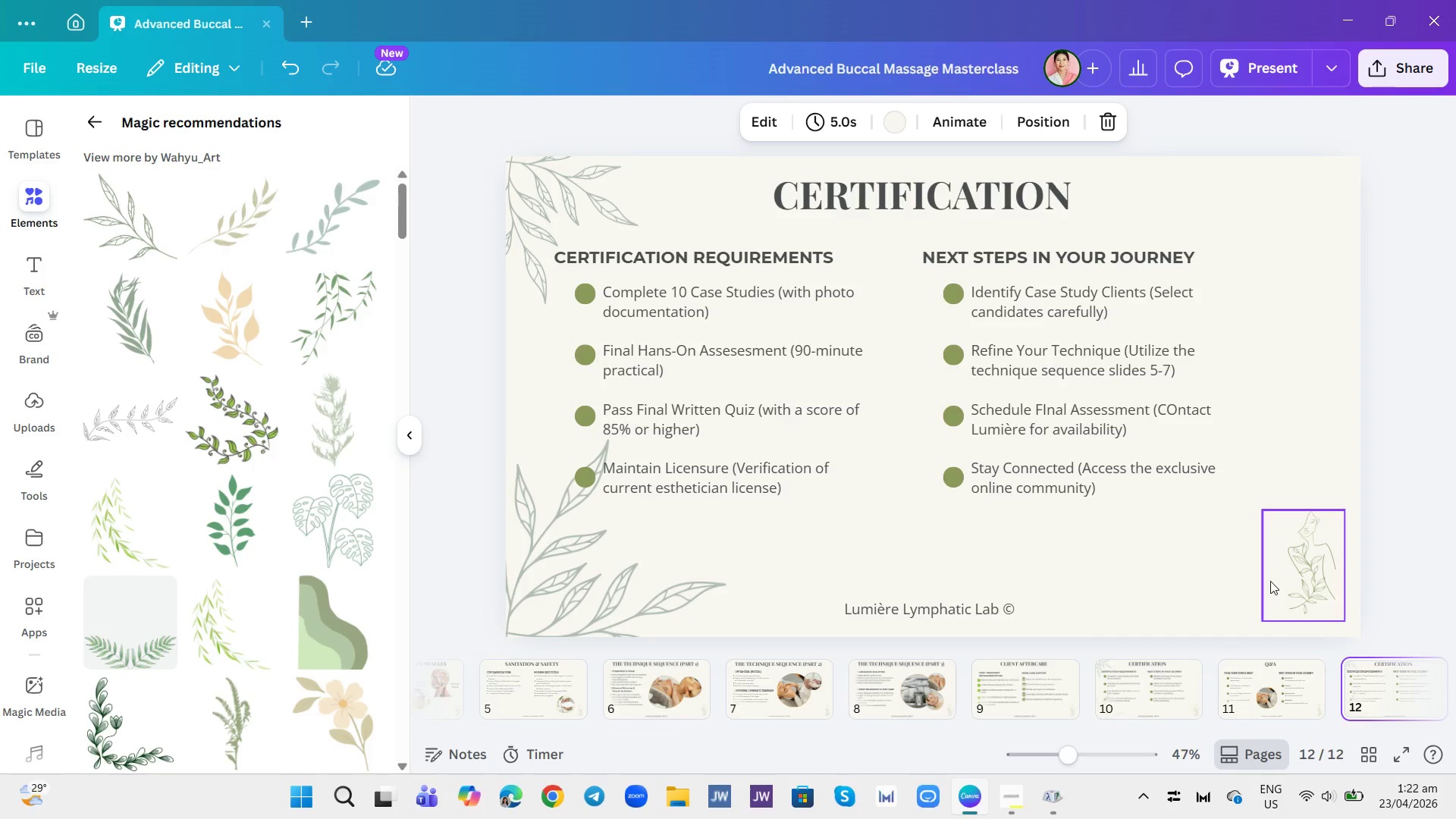 
wait(5.48)
 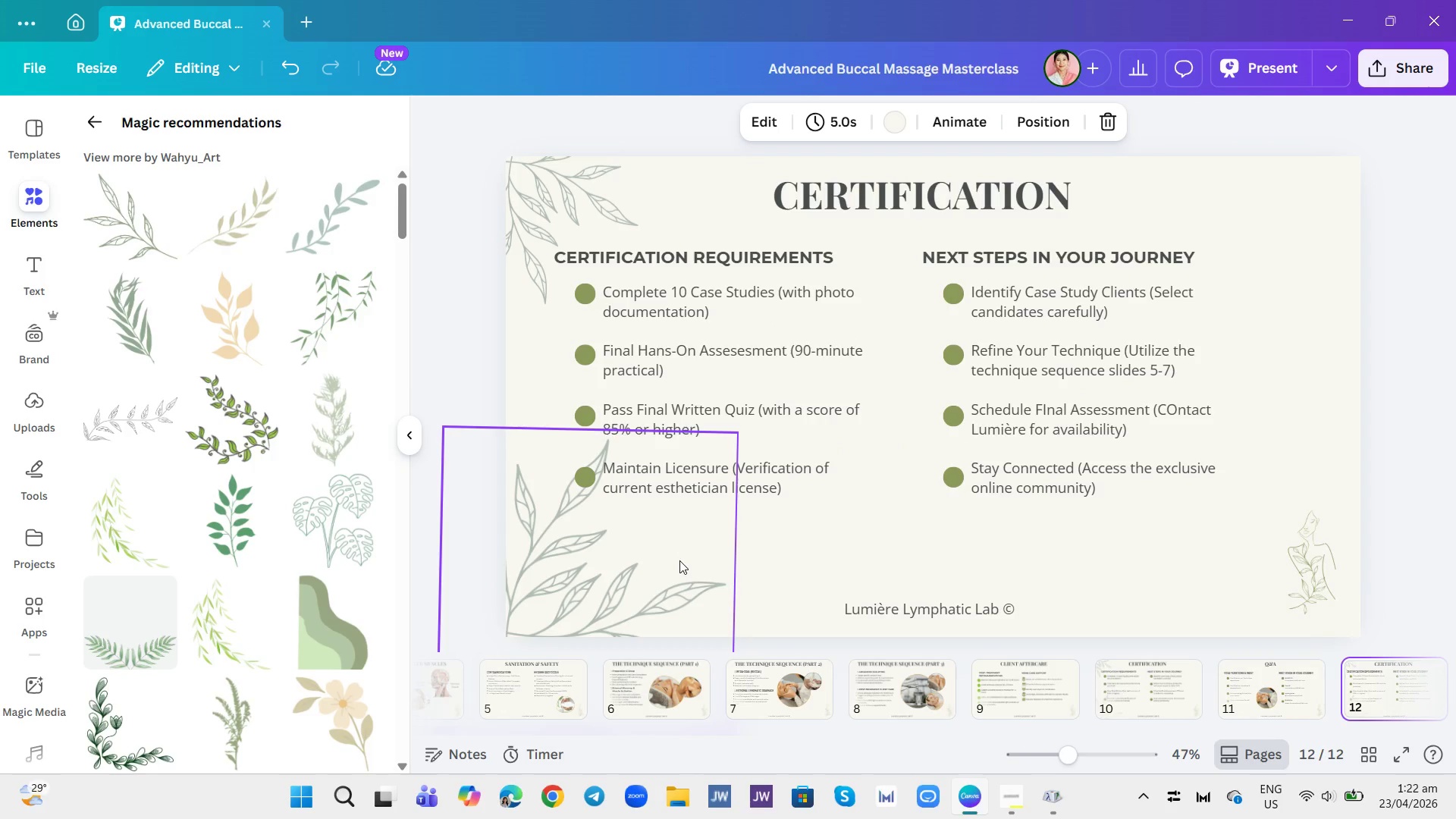 
left_click([1220, 531])
 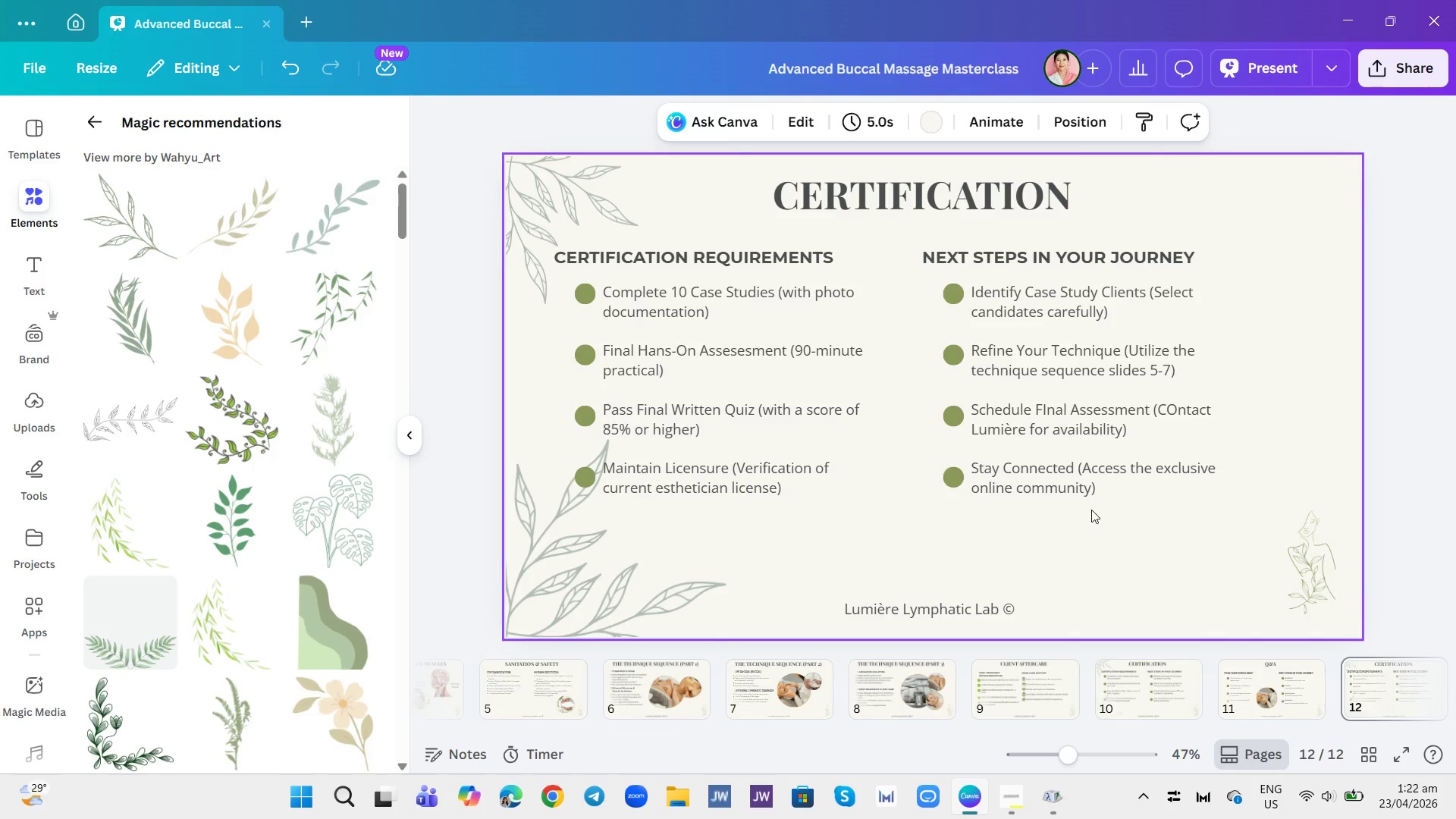 
double_click([1052, 408])
 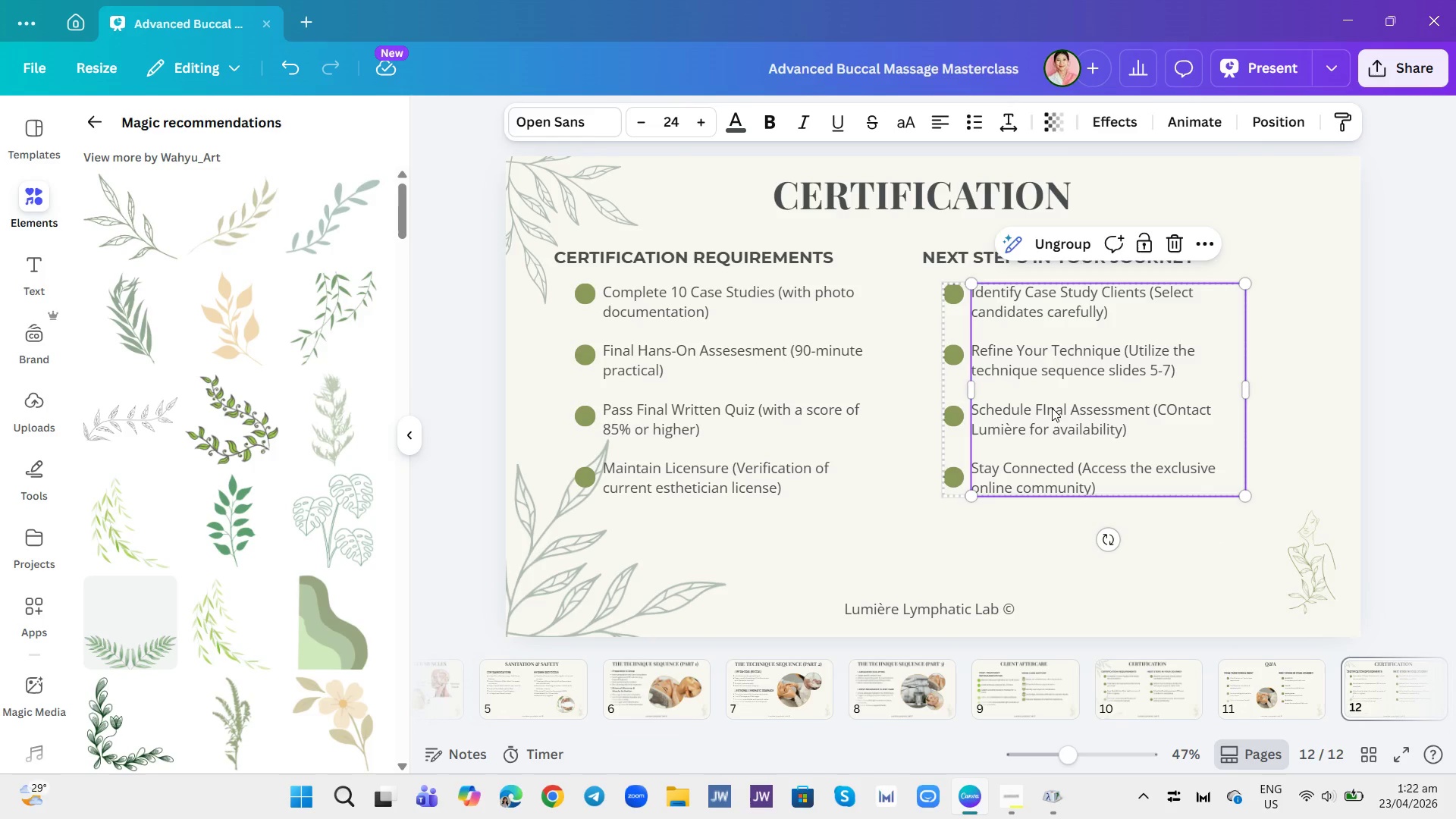 
left_click([1052, 408])
 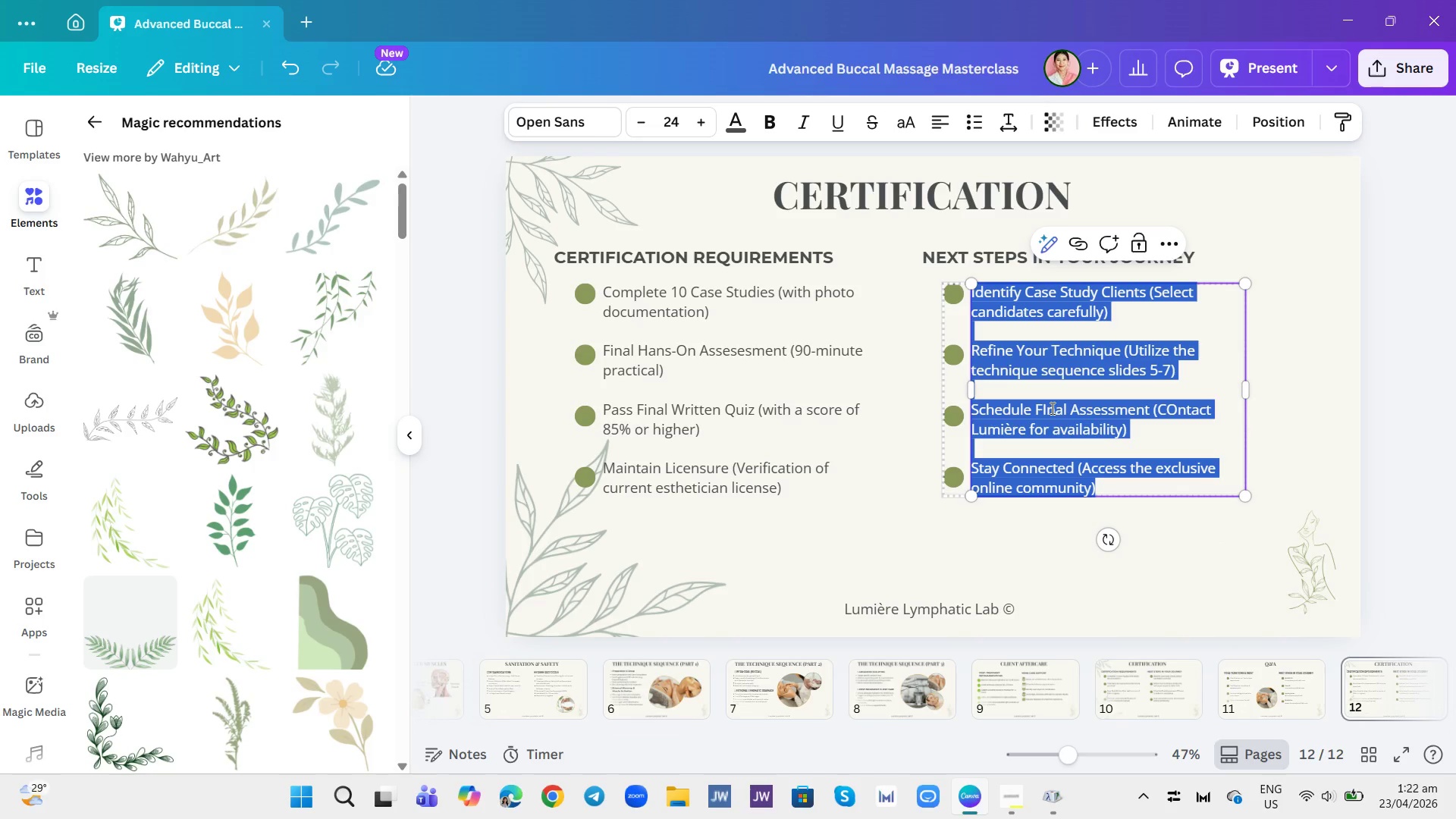 
left_click([1051, 408])
 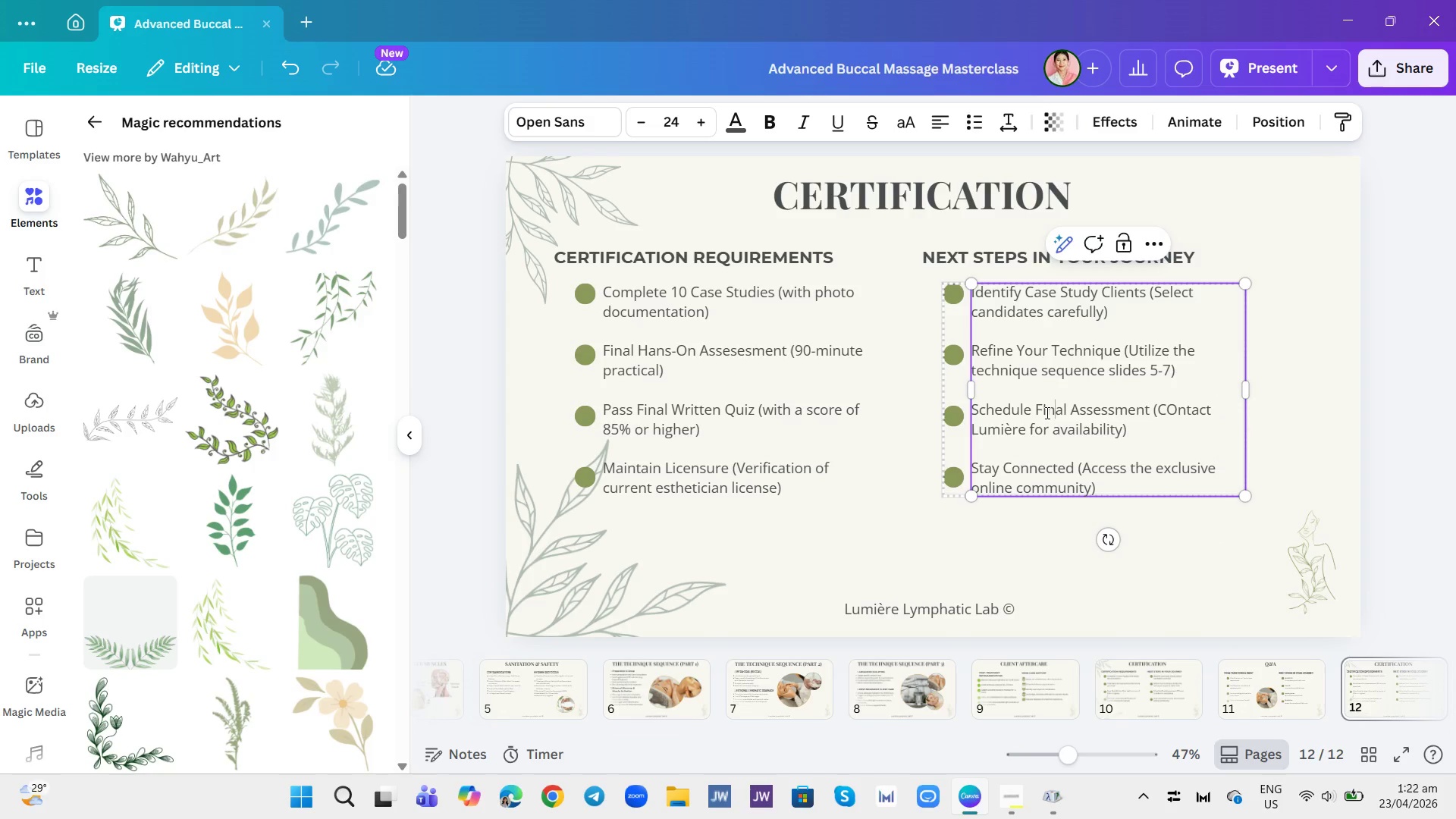 
left_click([1046, 413])
 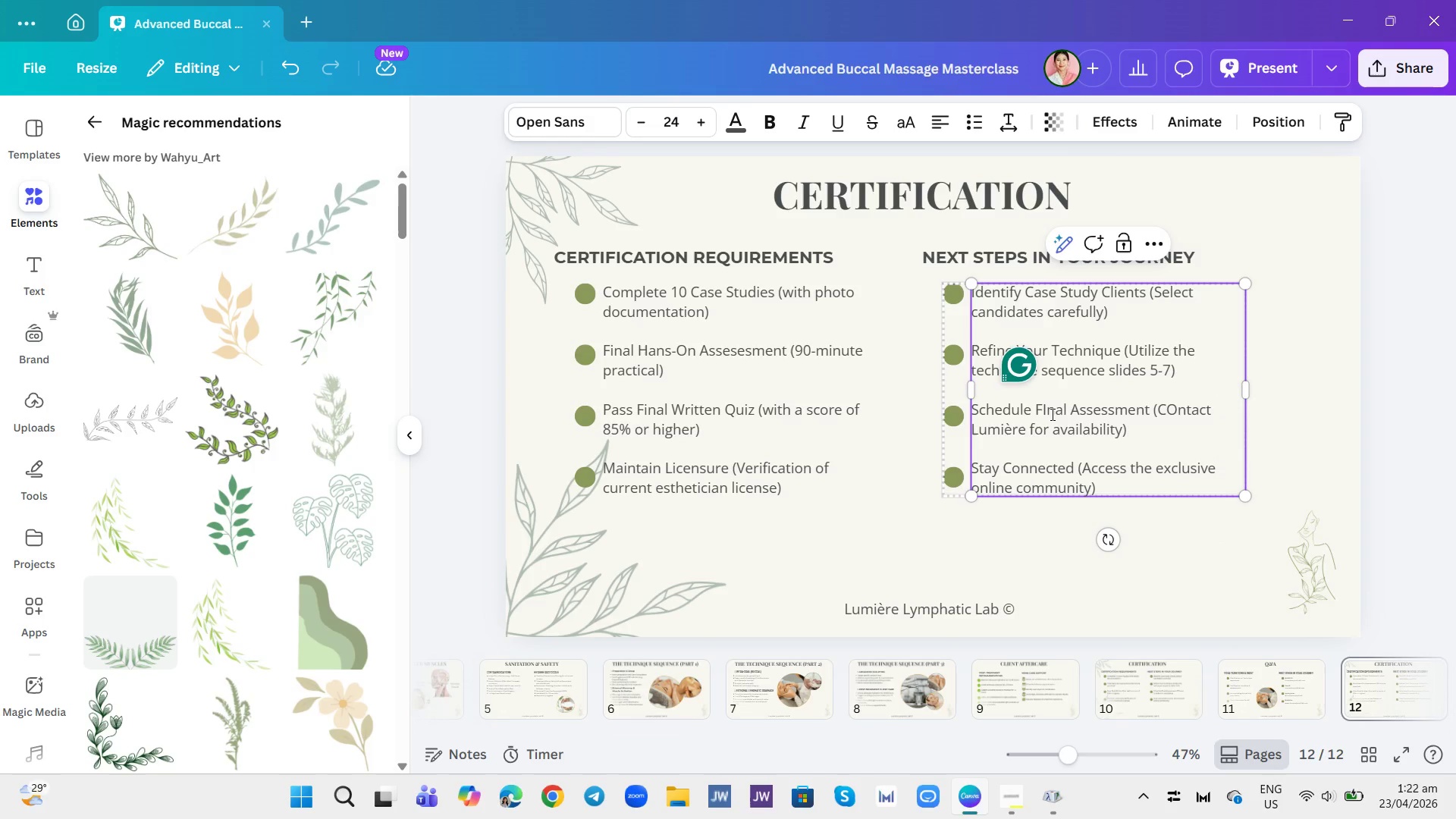 
key(Backspace)
 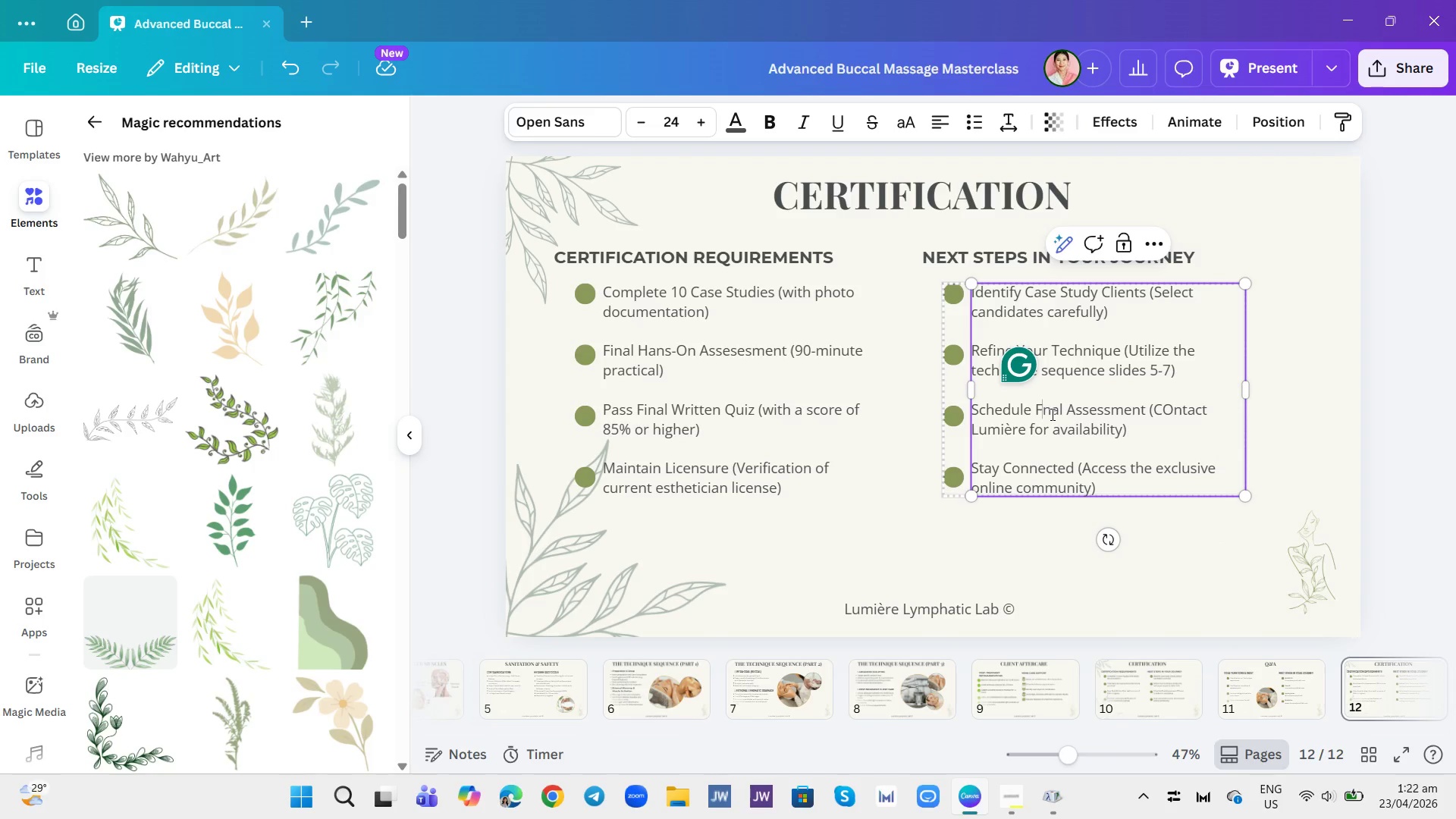 
key(I)
 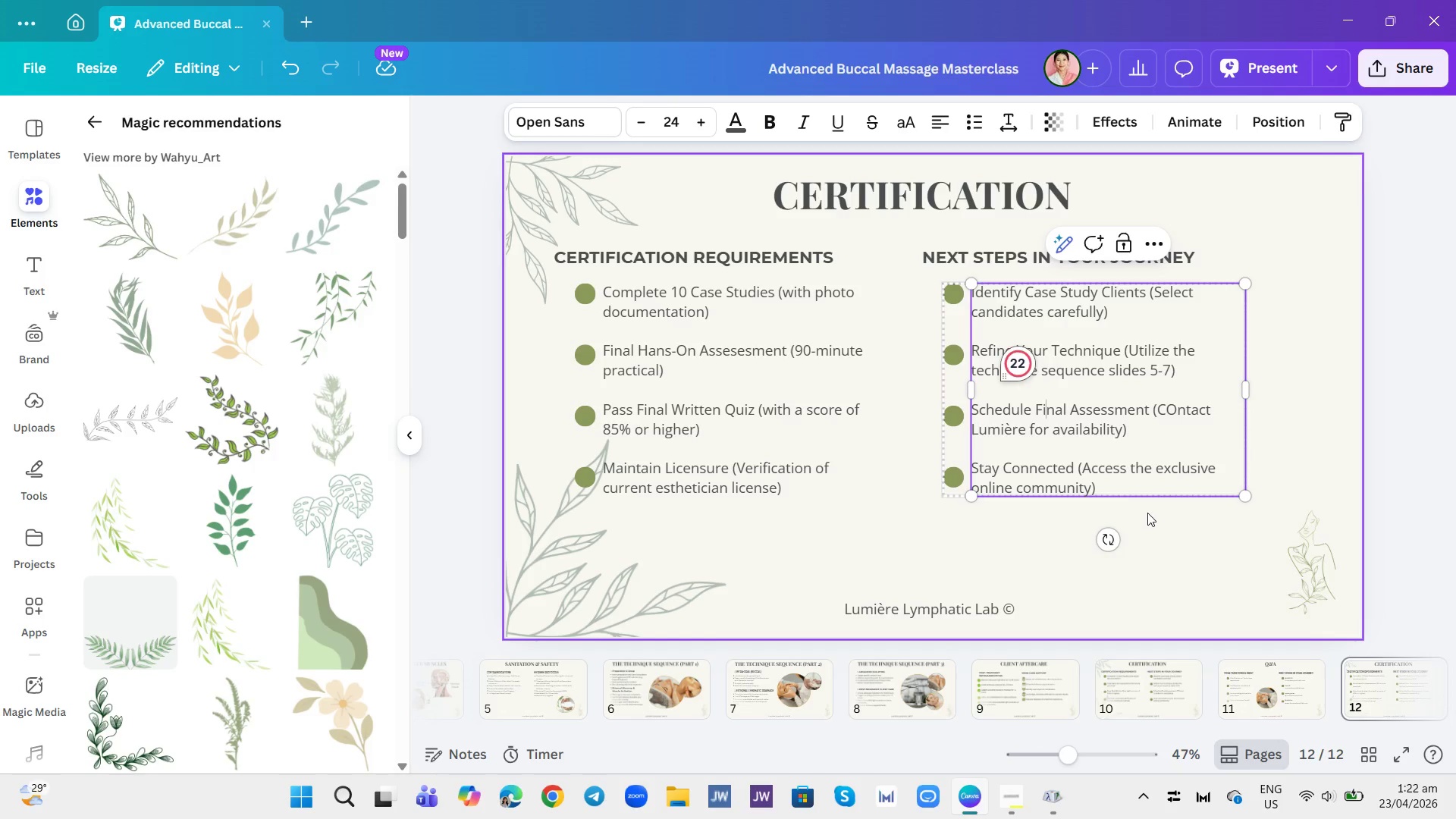 
left_click([1175, 418])
 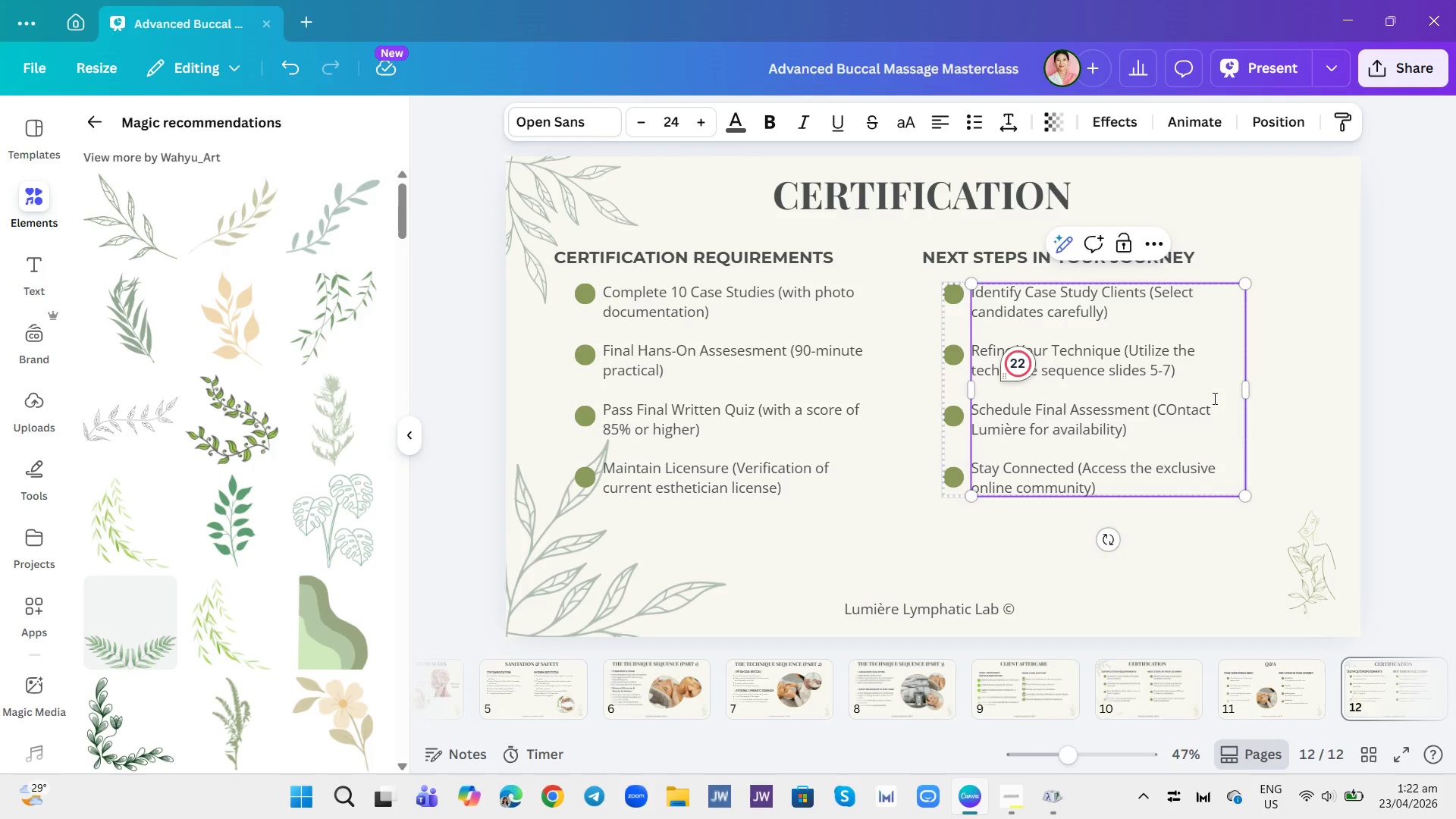 
key(Backspace)
 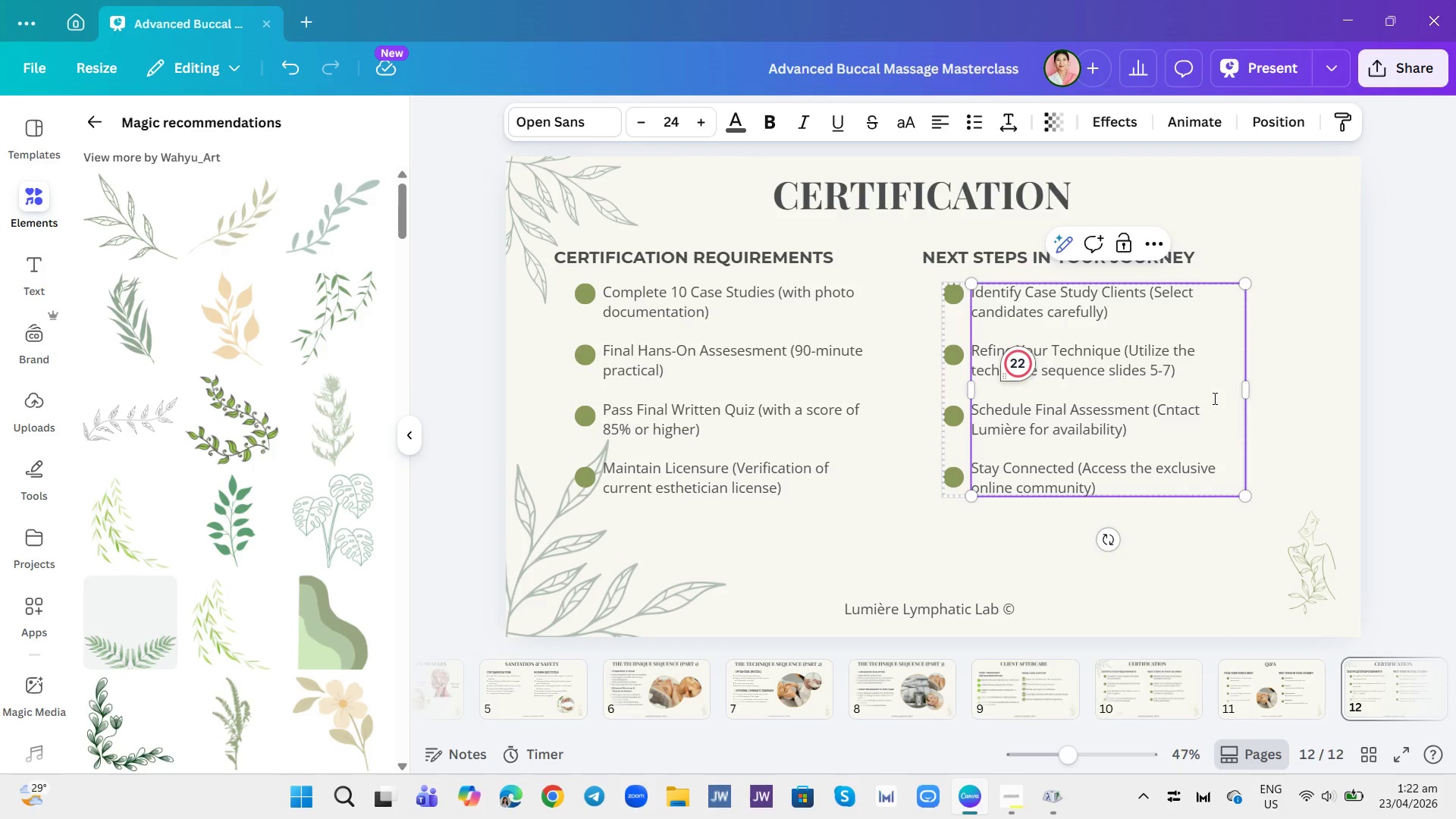 
key(O)
 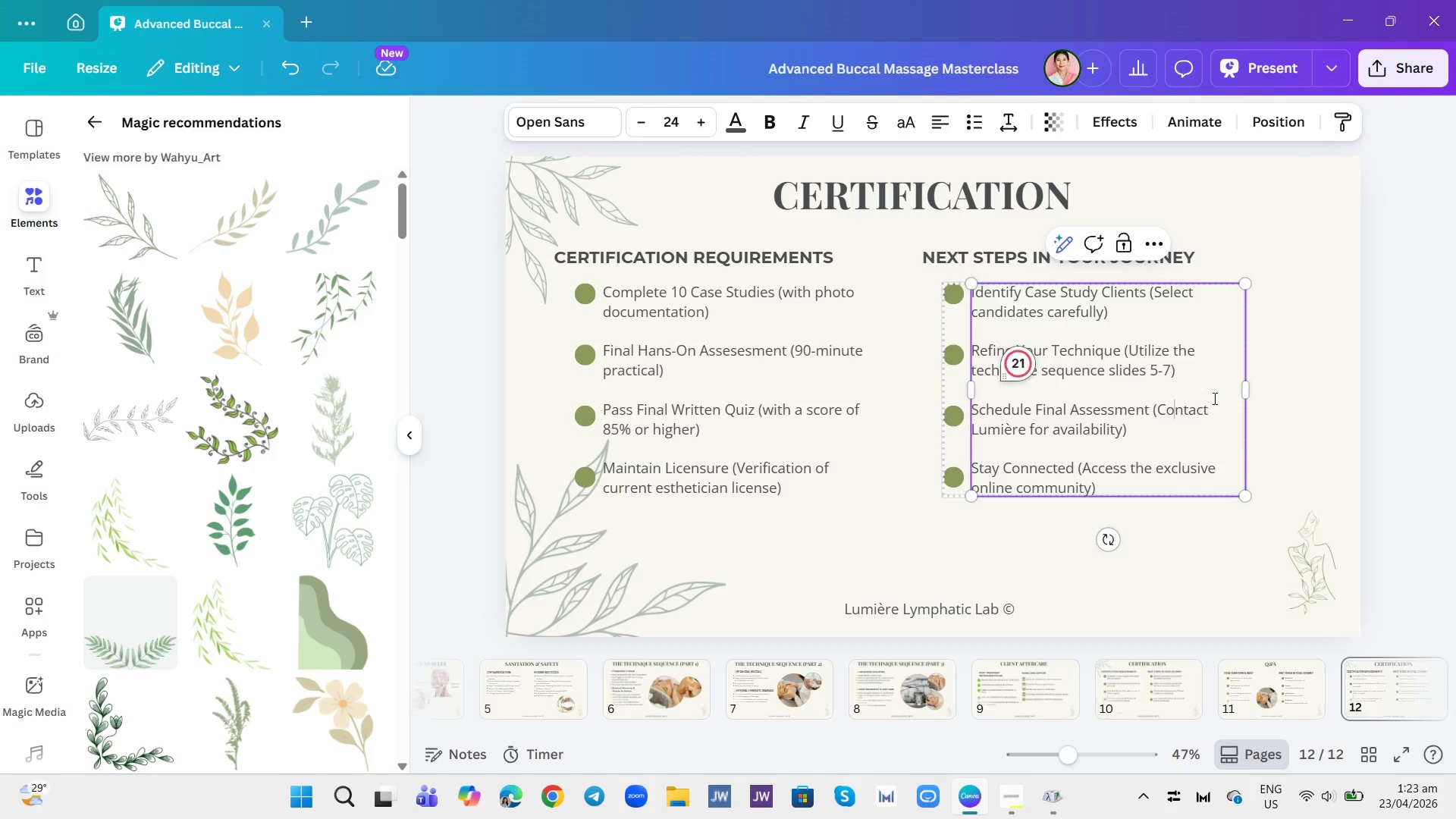 
scroll: coordinate [1215, 398], scroll_direction: up, amount: 5.0
 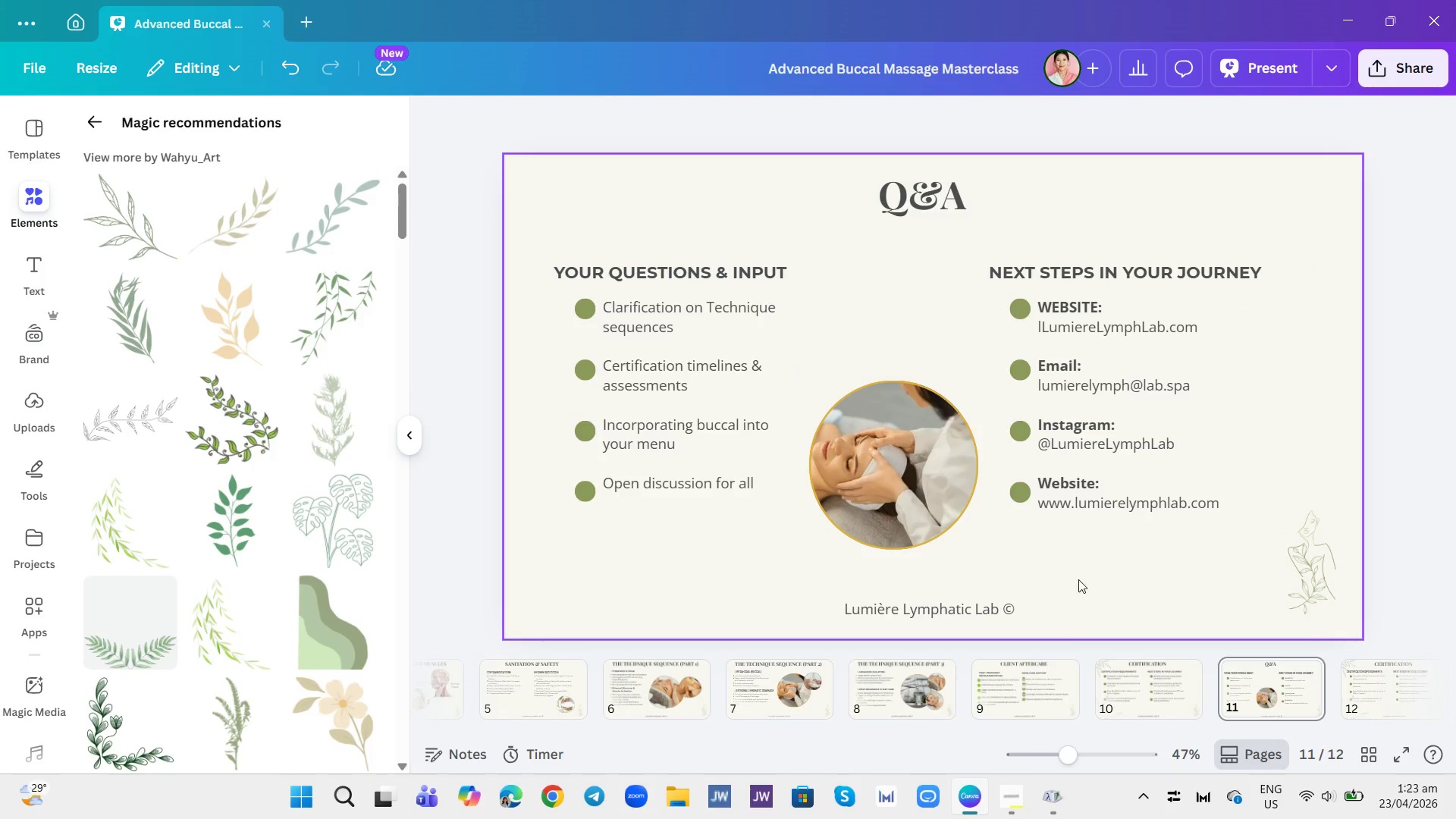 
left_click([716, 573])
 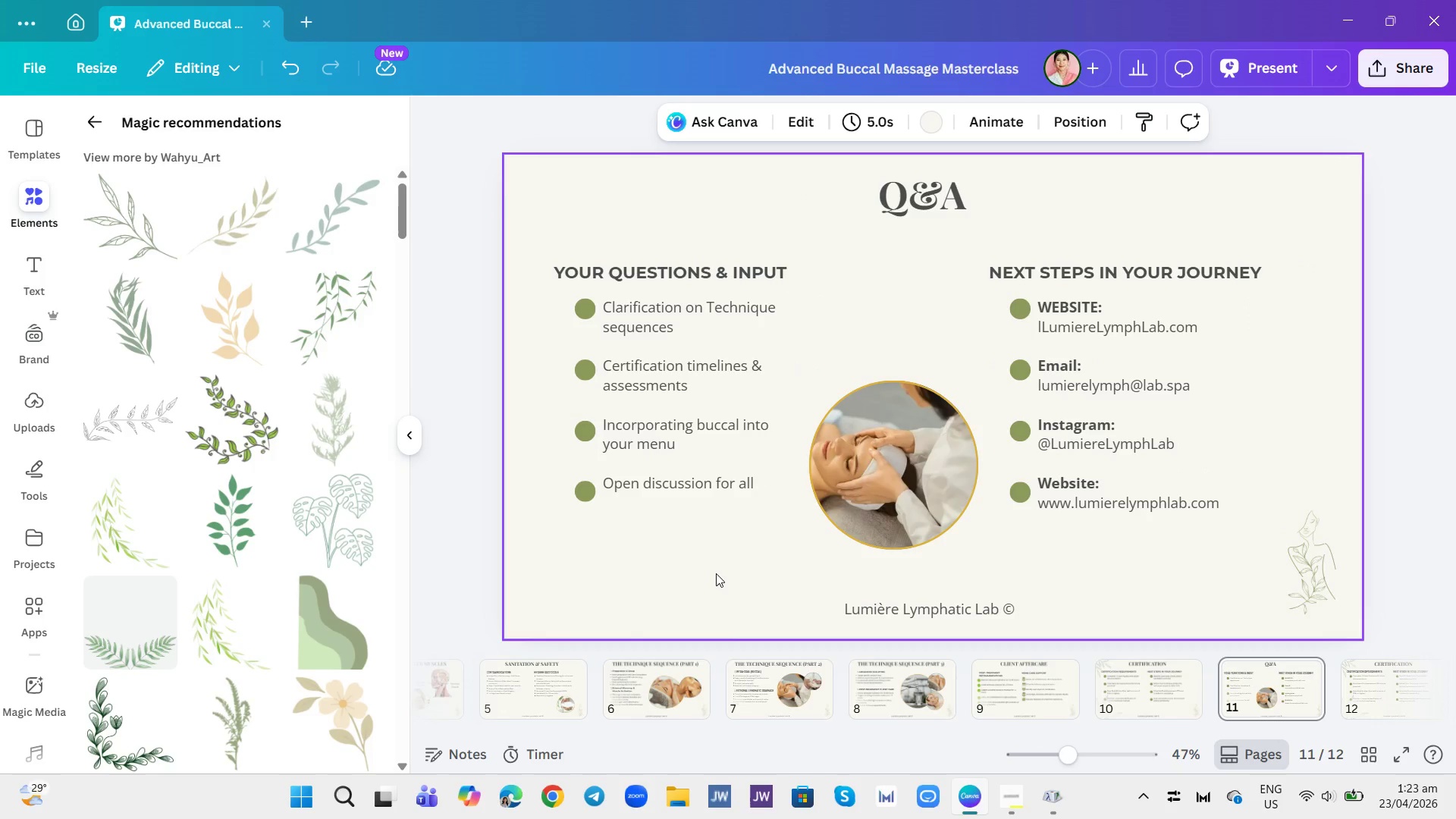 
key(Control+V)
 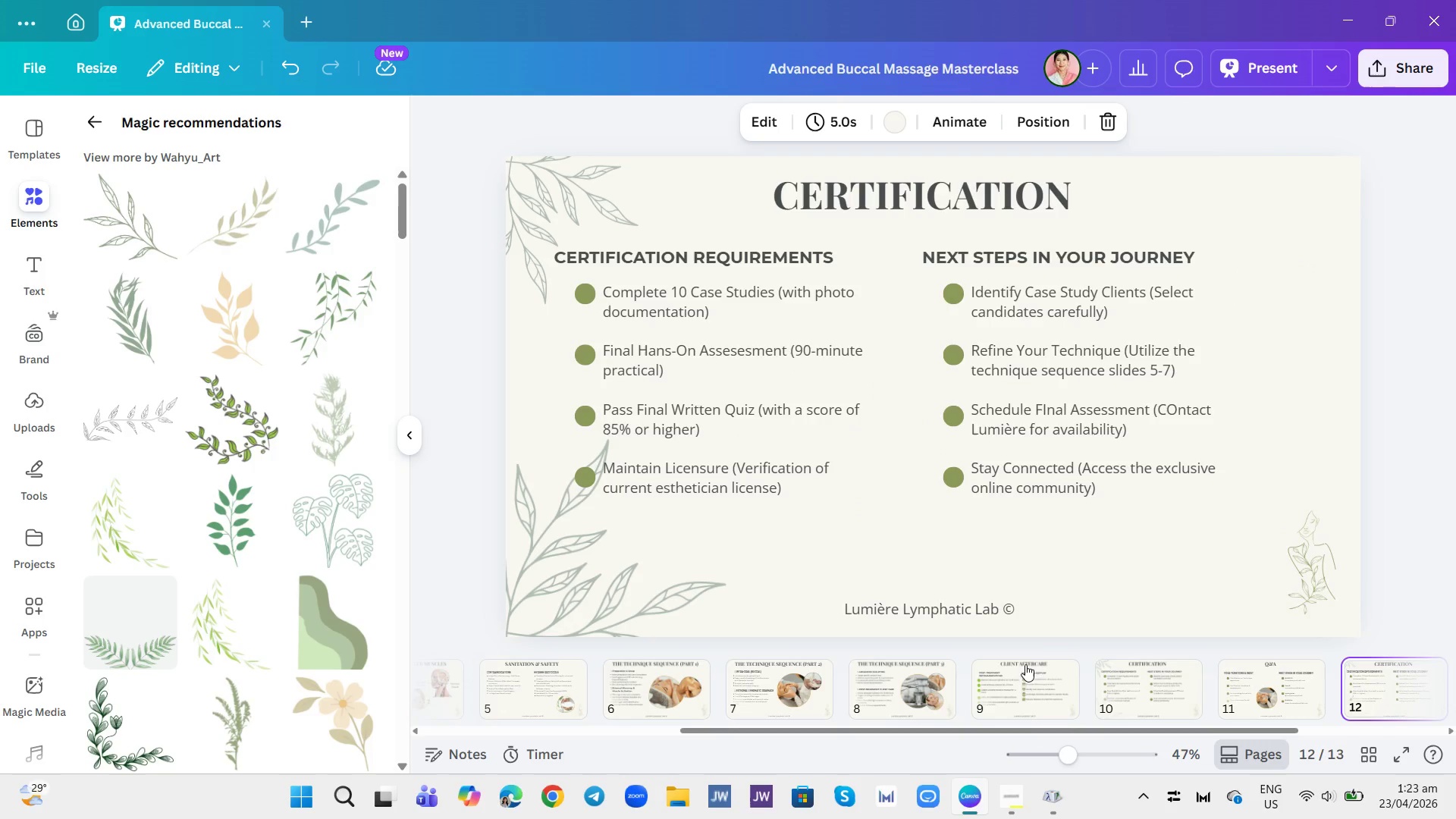 
left_click([631, 573])
 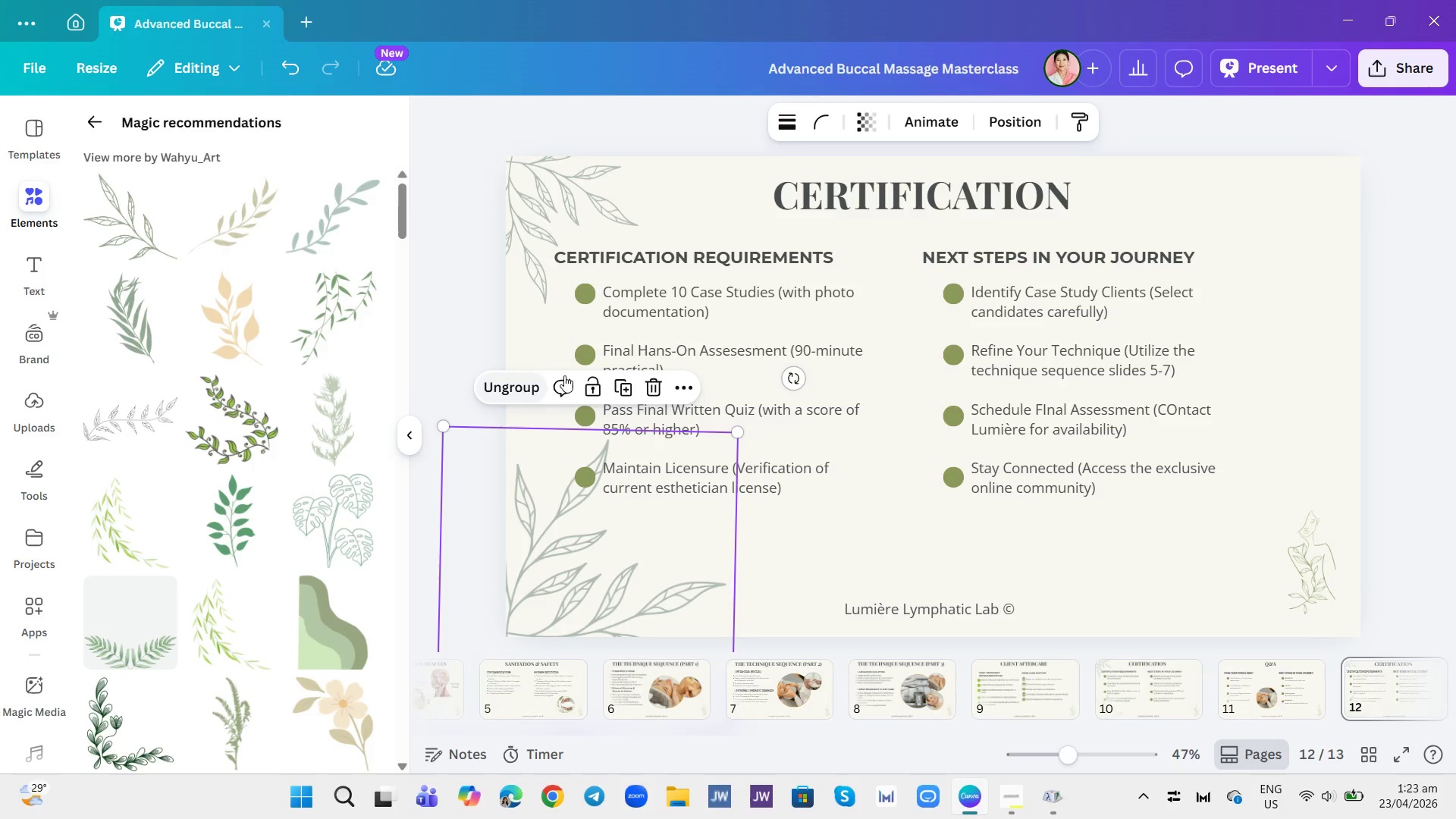 
key(Control+C)
 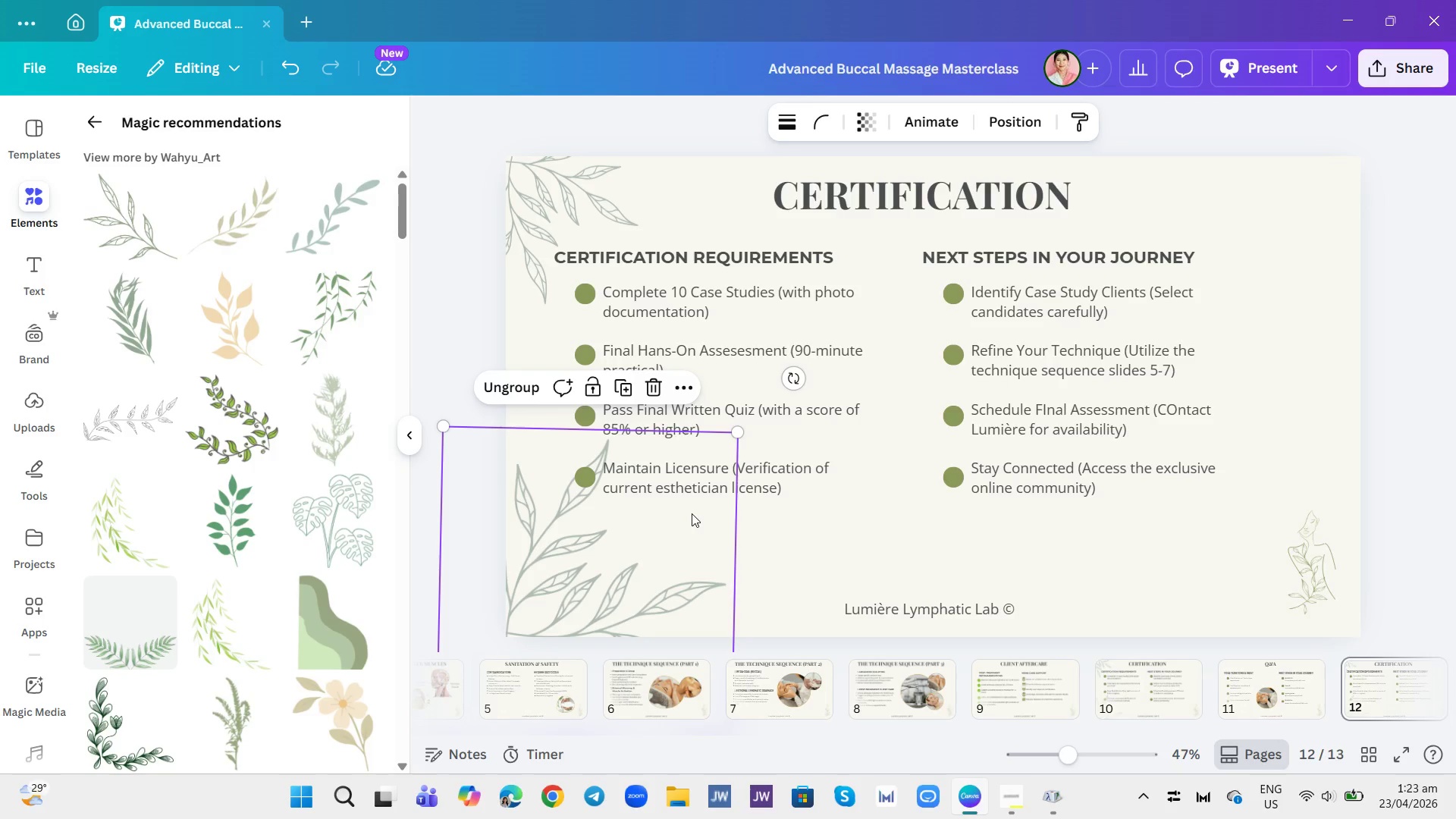 
left_click([692, 513])
 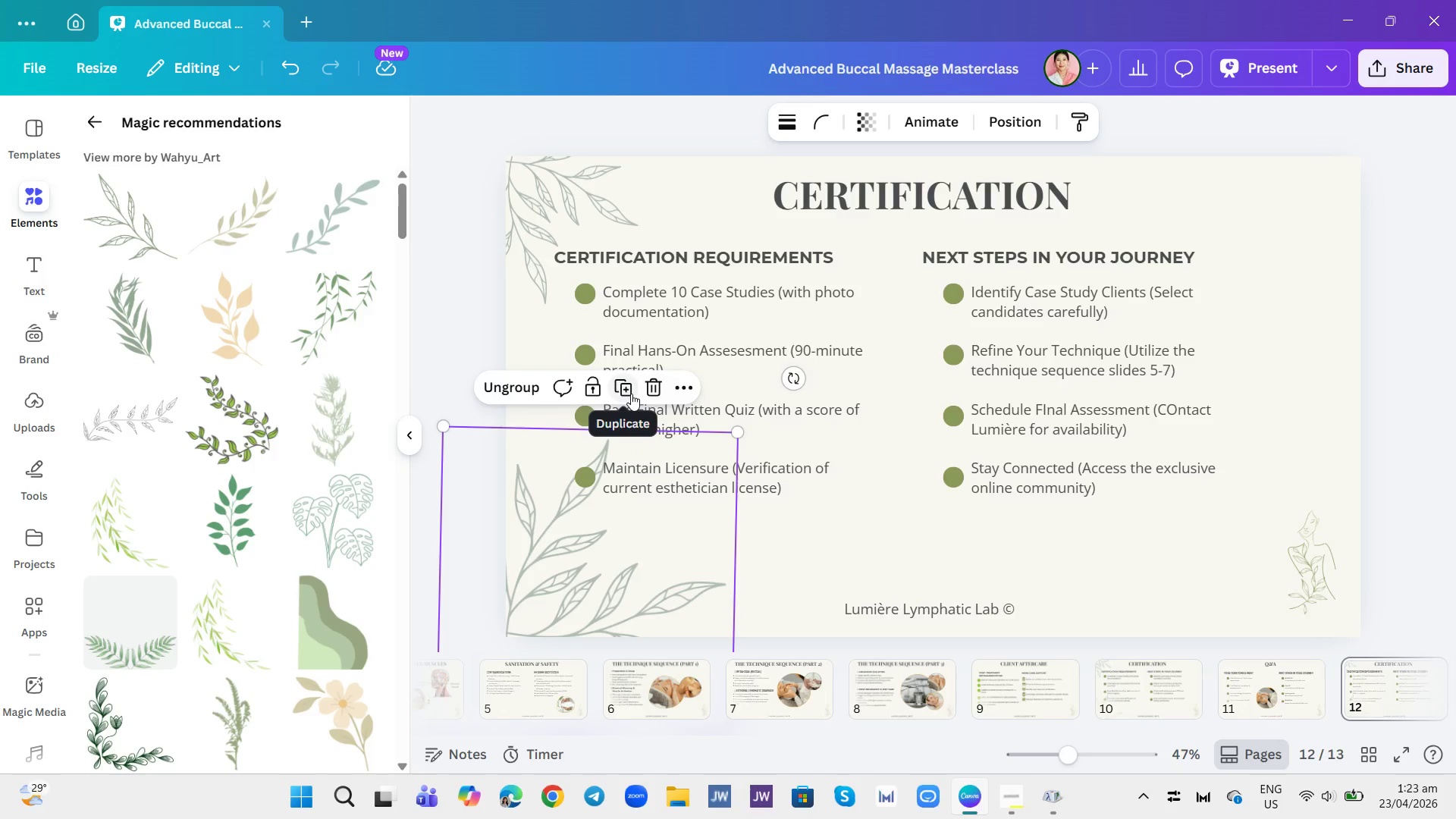 
key(Control+C)
 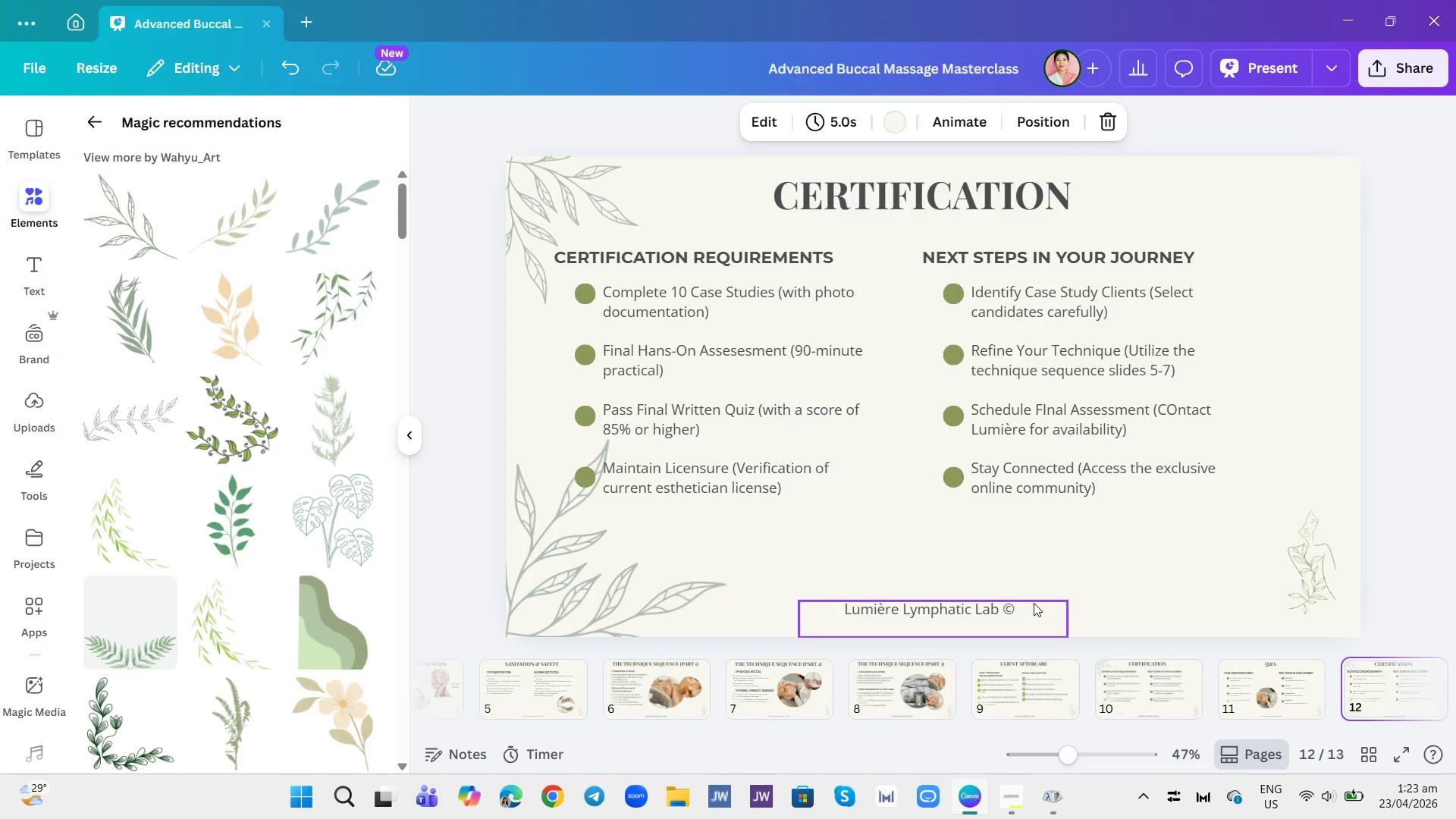 
wait(6.33)
 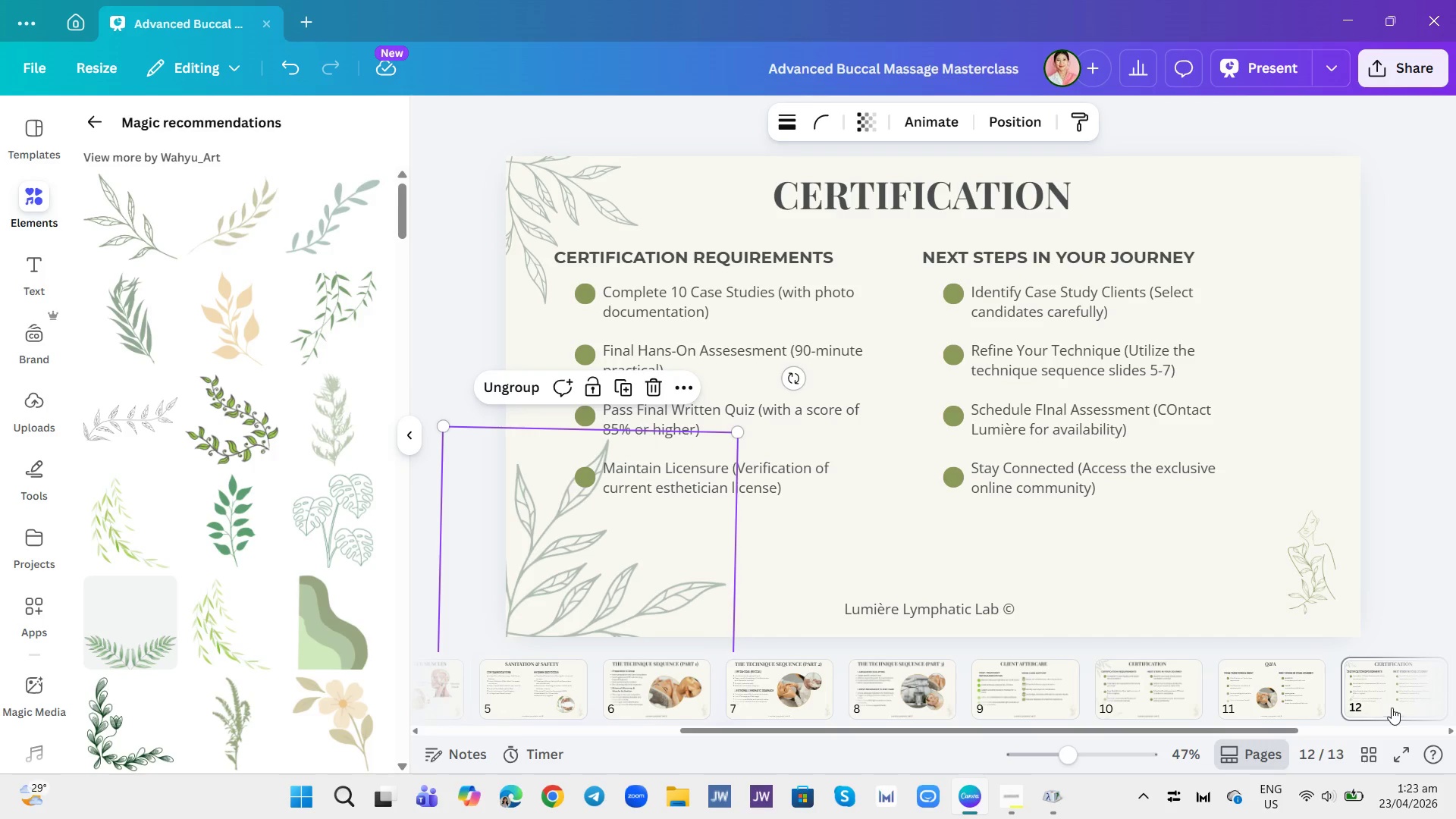 
left_click_drag(start_coordinate=[1267, 733], to_coordinate=[1398, 739])
 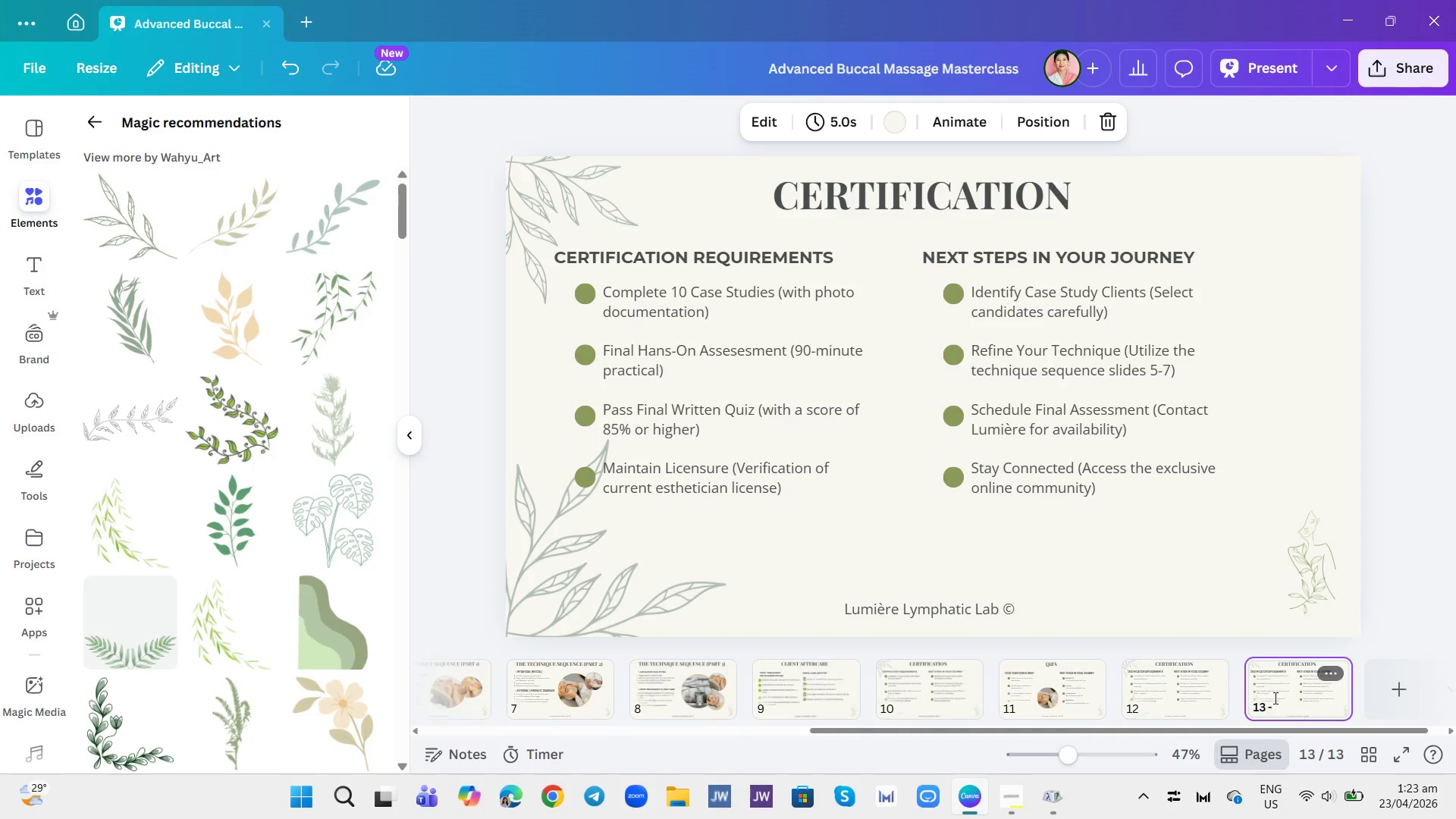 
wait(7.58)
 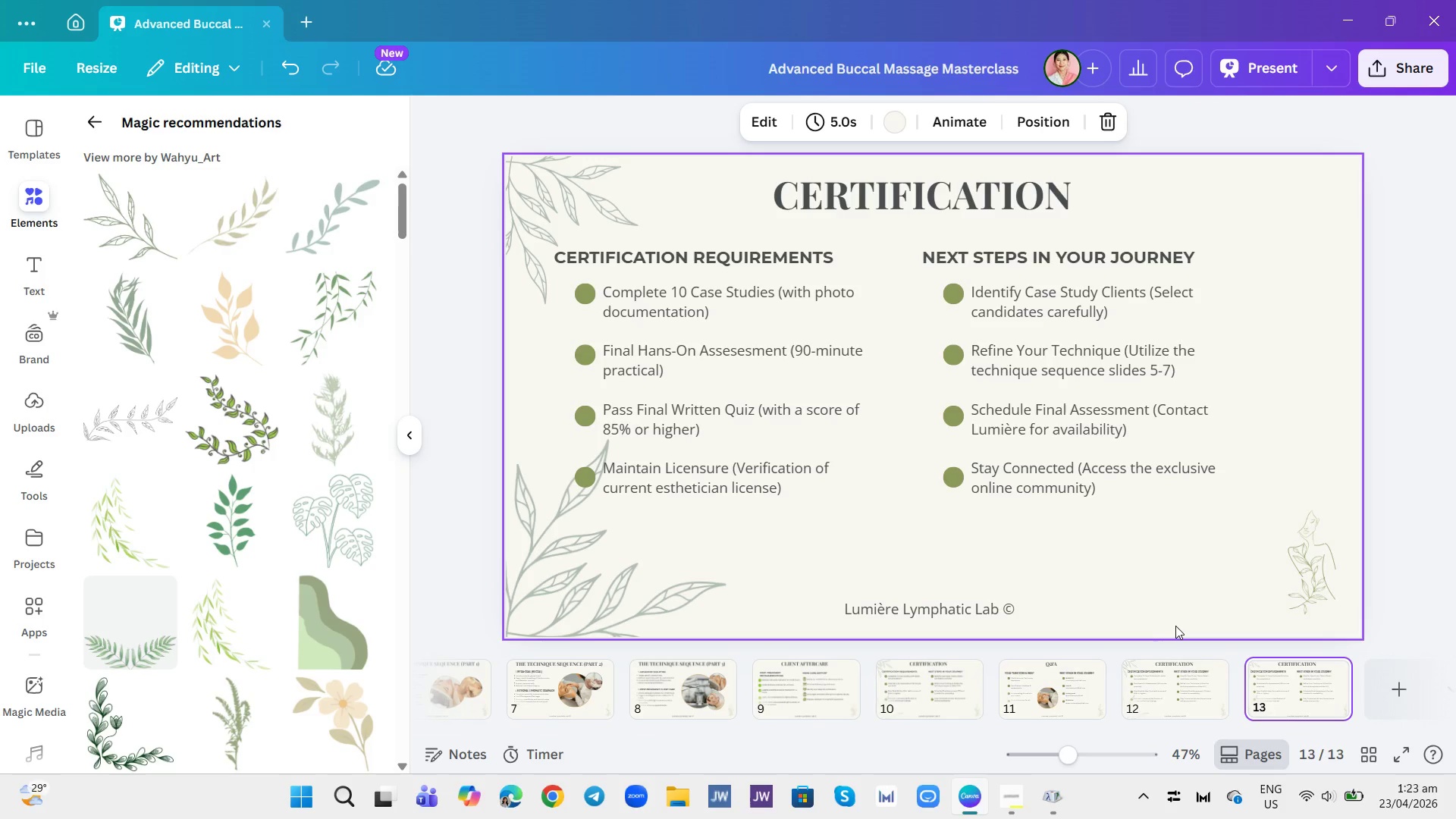 
mouse_move([1188, 694])
 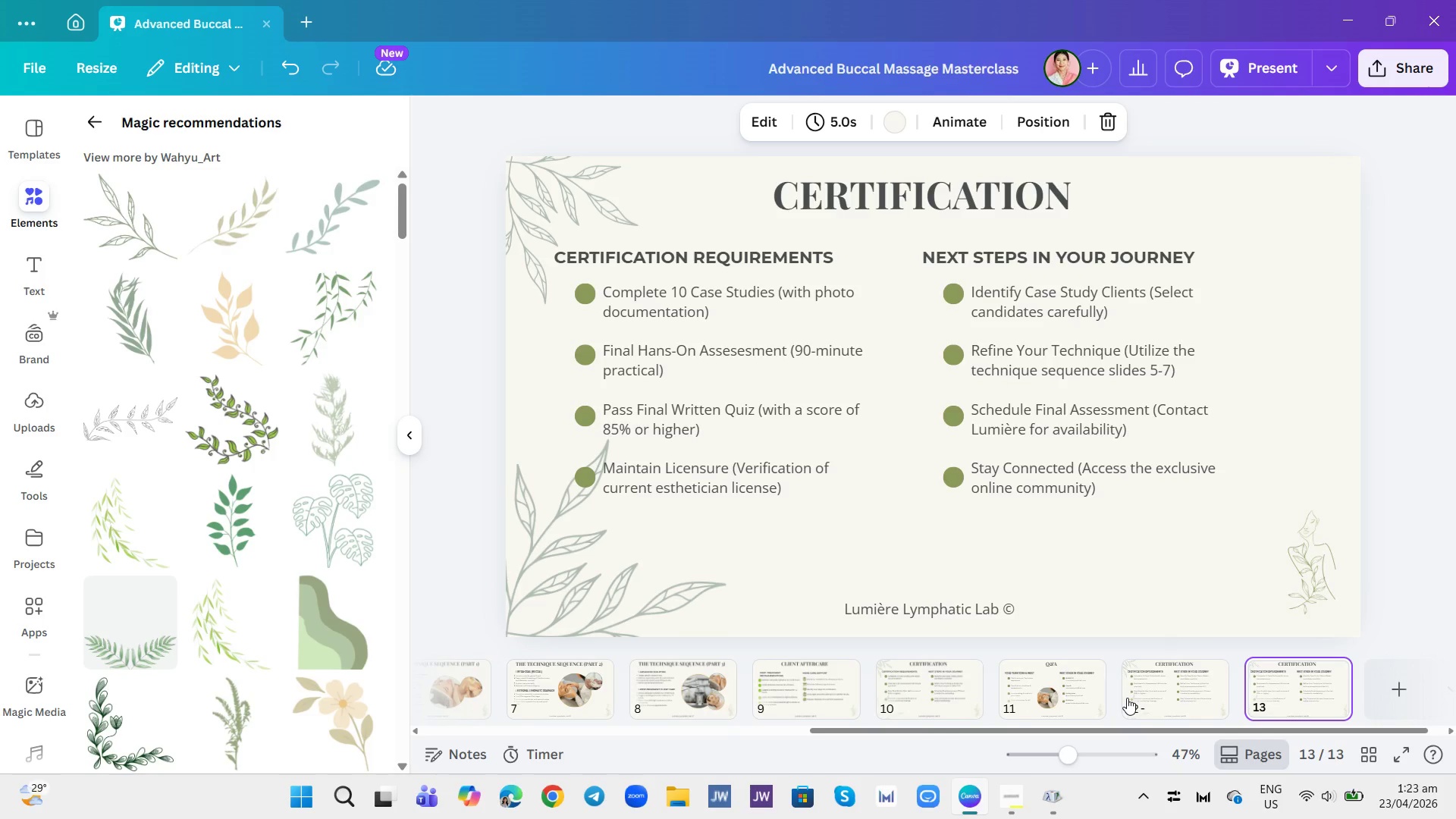 
wait(9.62)
 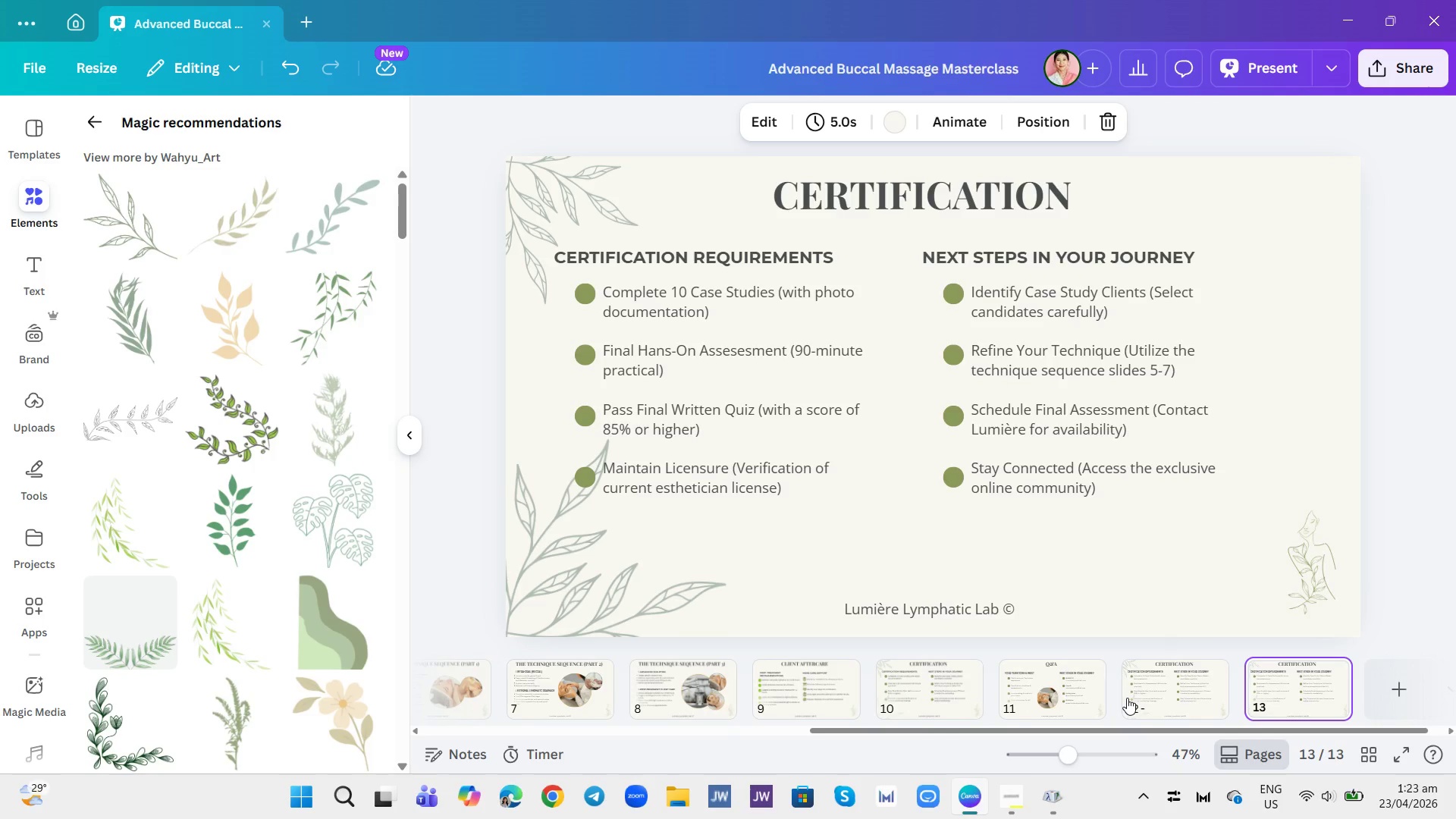 
key(Control+X)
 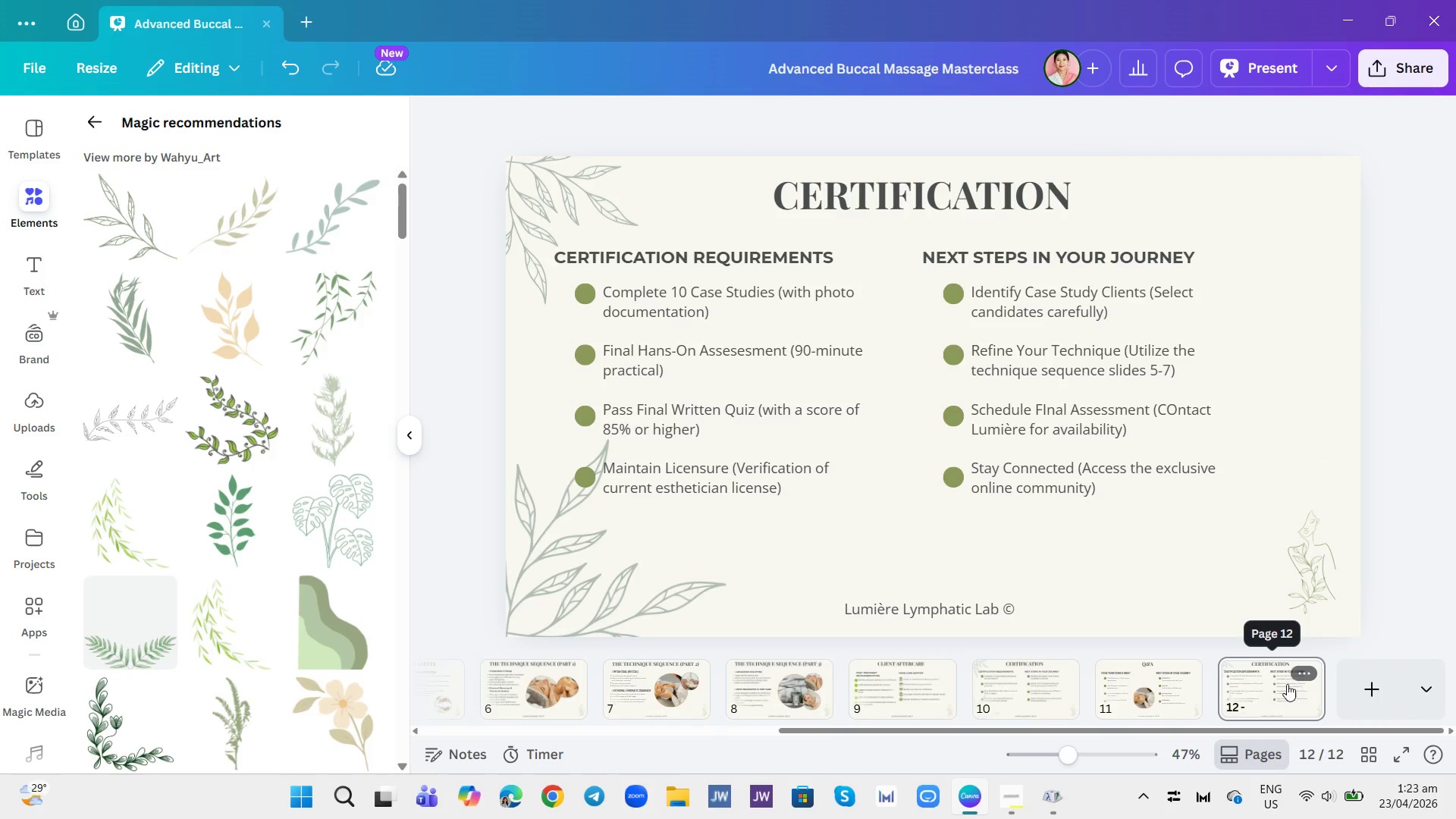 
key(Control+D)
 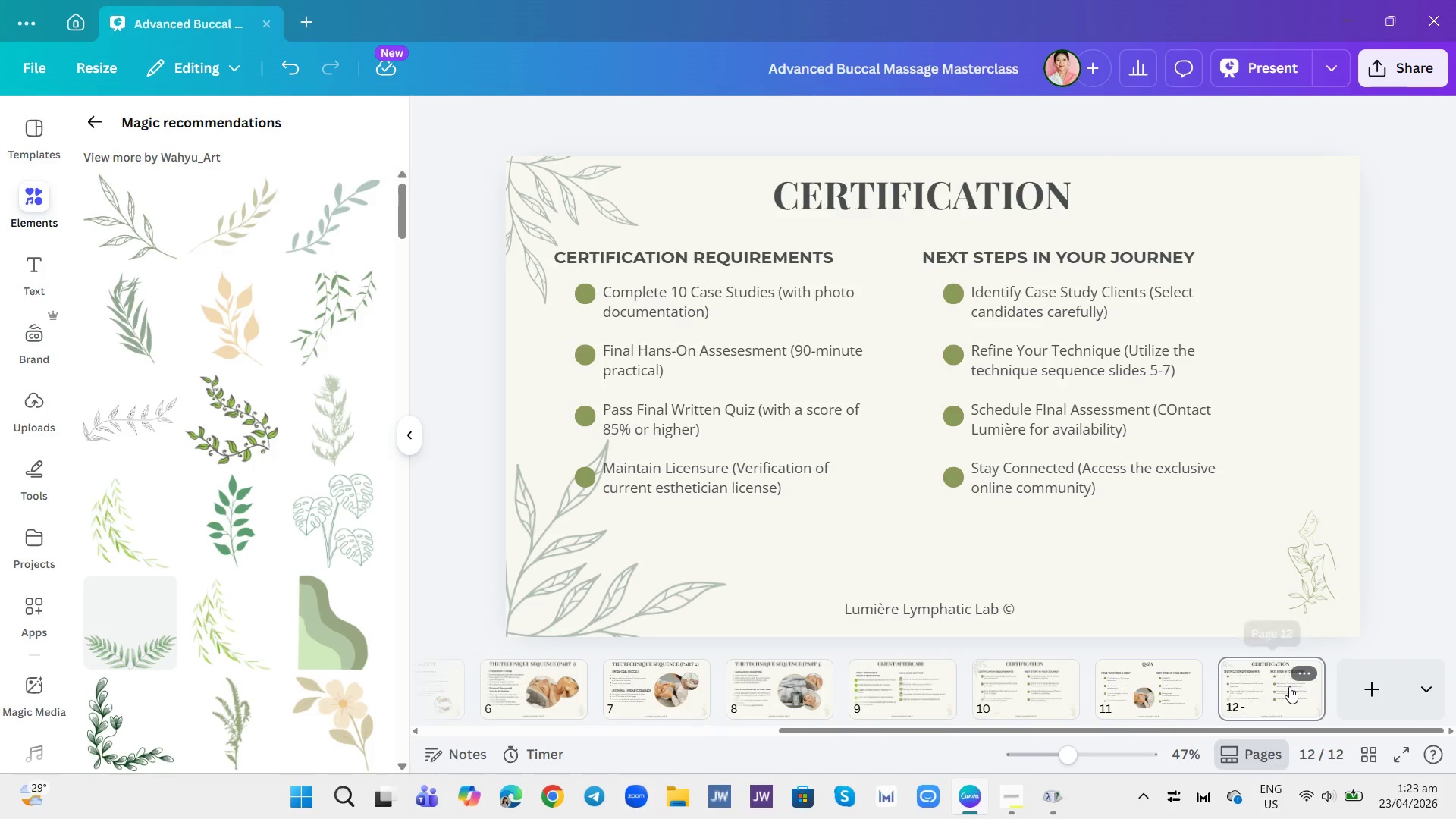 
key(Control+ControlLeft)
 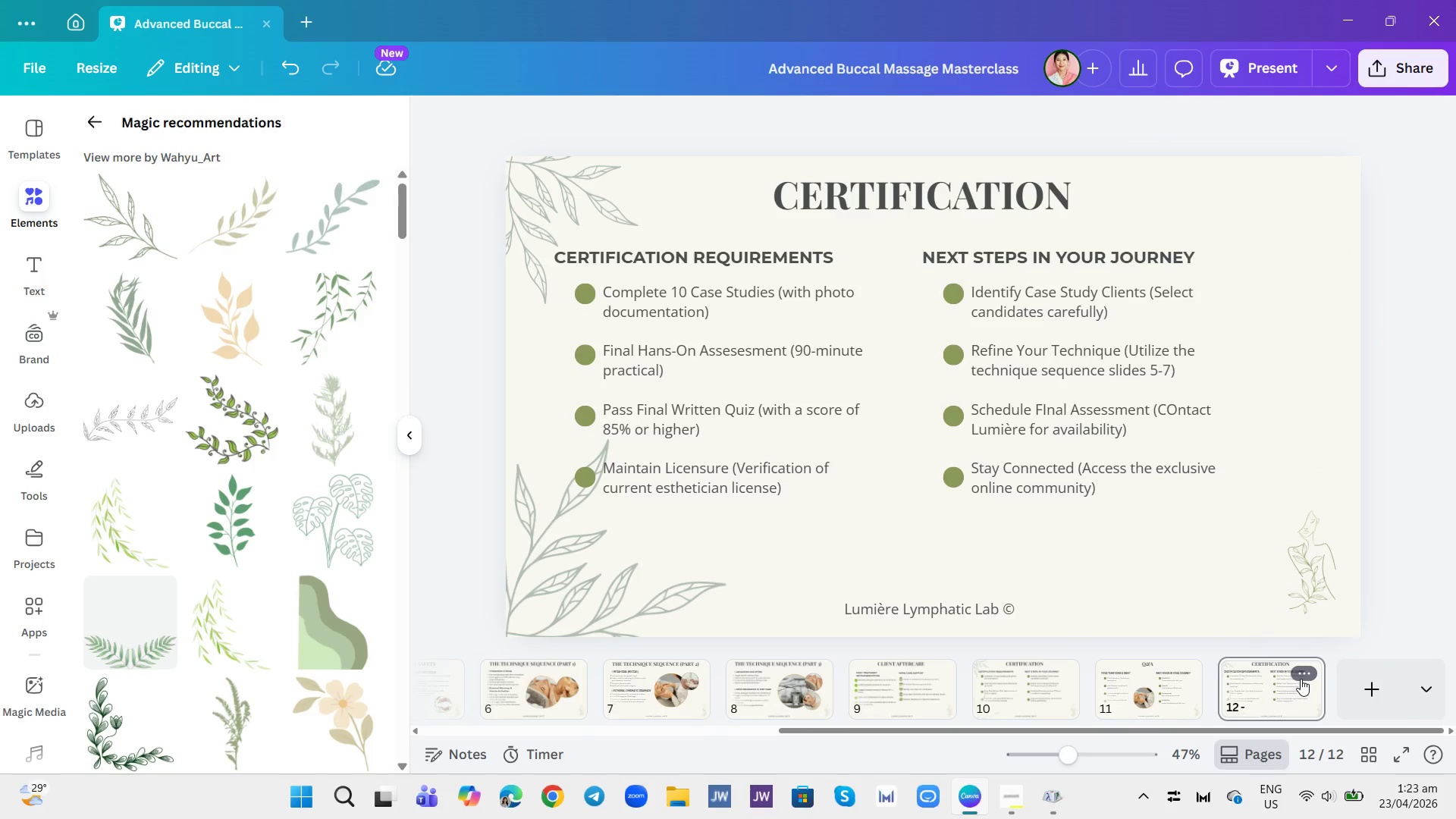 
left_click([1304, 671])
 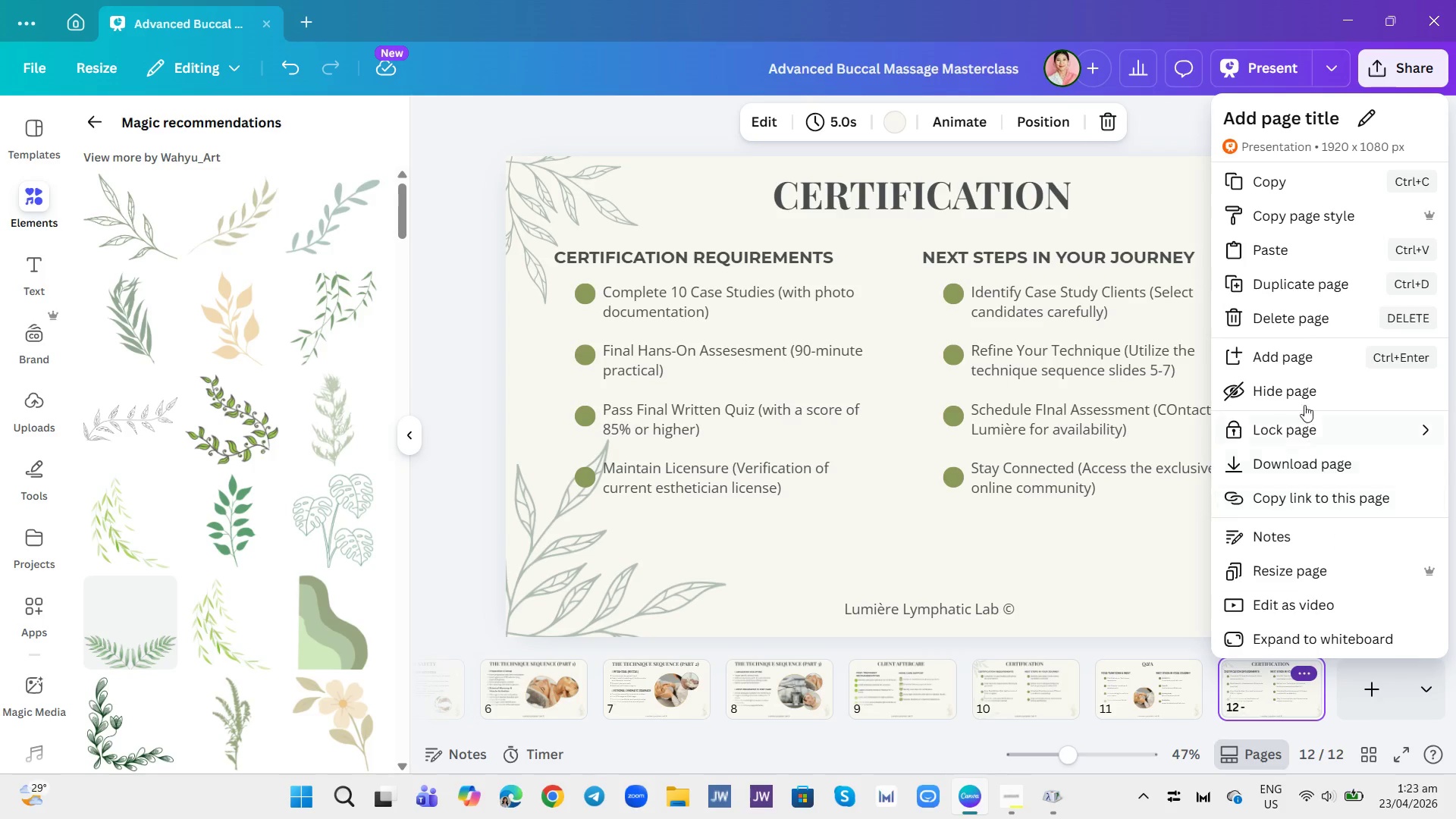 
left_click([1307, 308])
 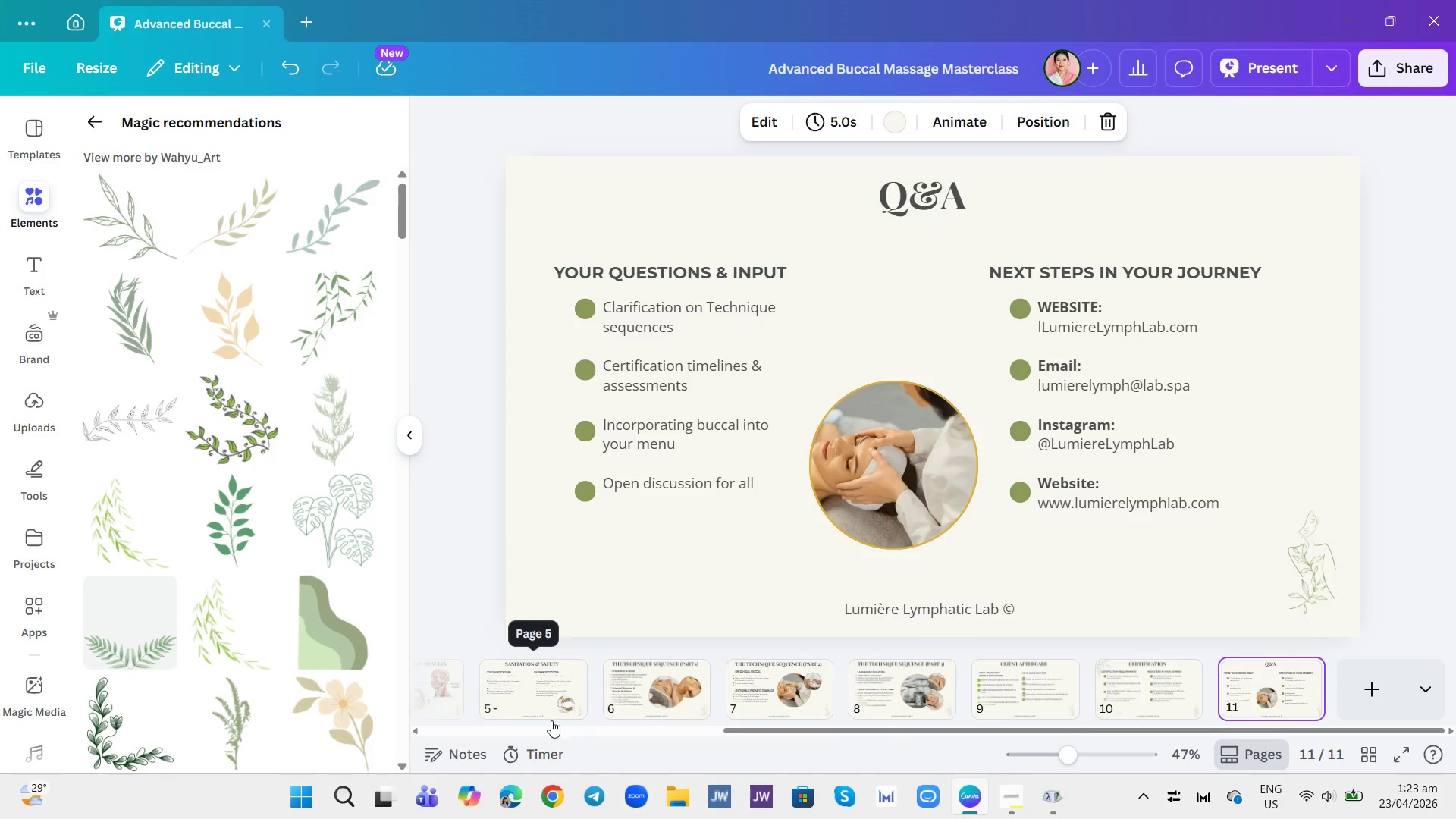 
left_click_drag(start_coordinate=[761, 729], to_coordinate=[426, 766])
 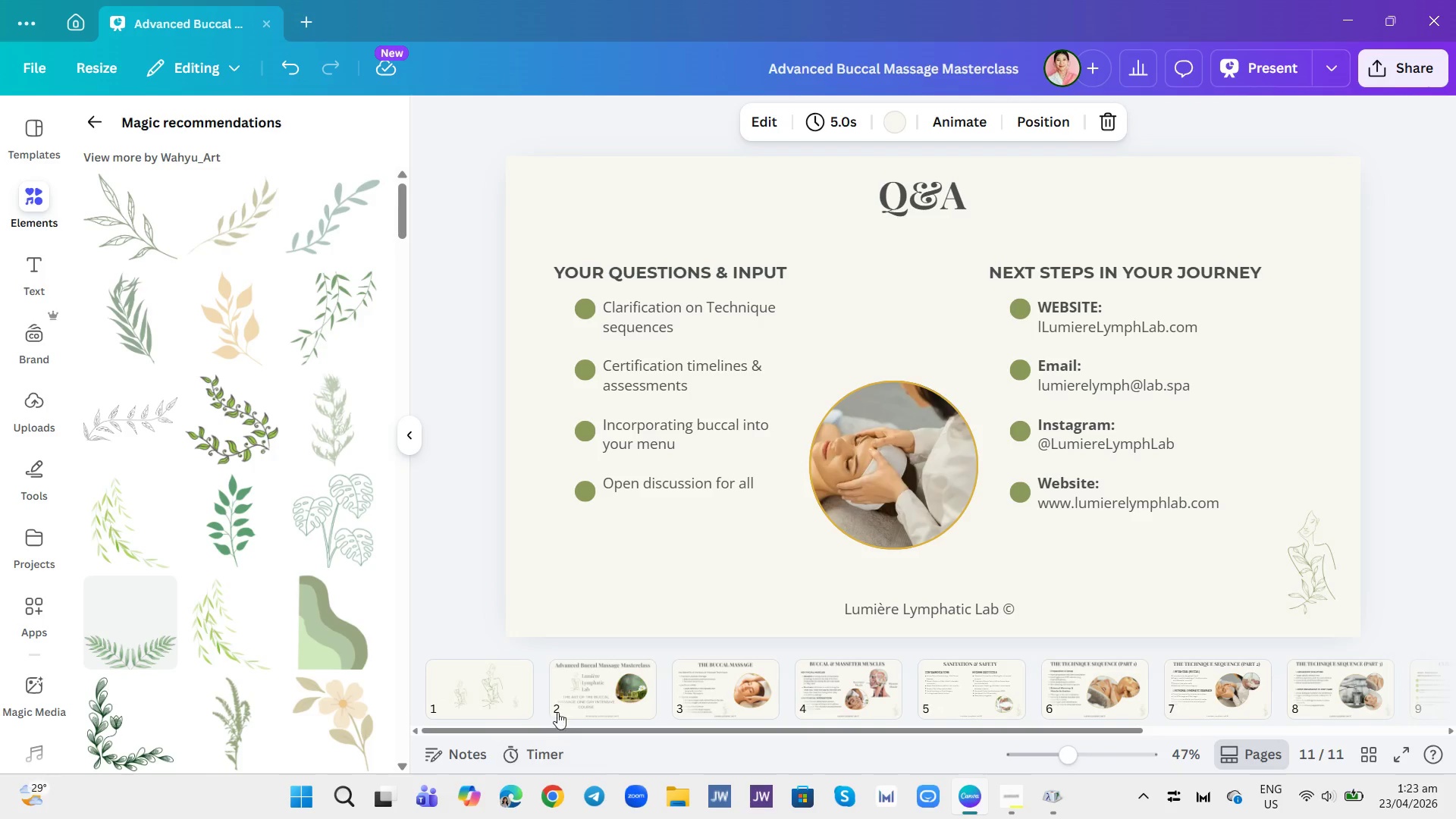 
left_click([514, 680])
 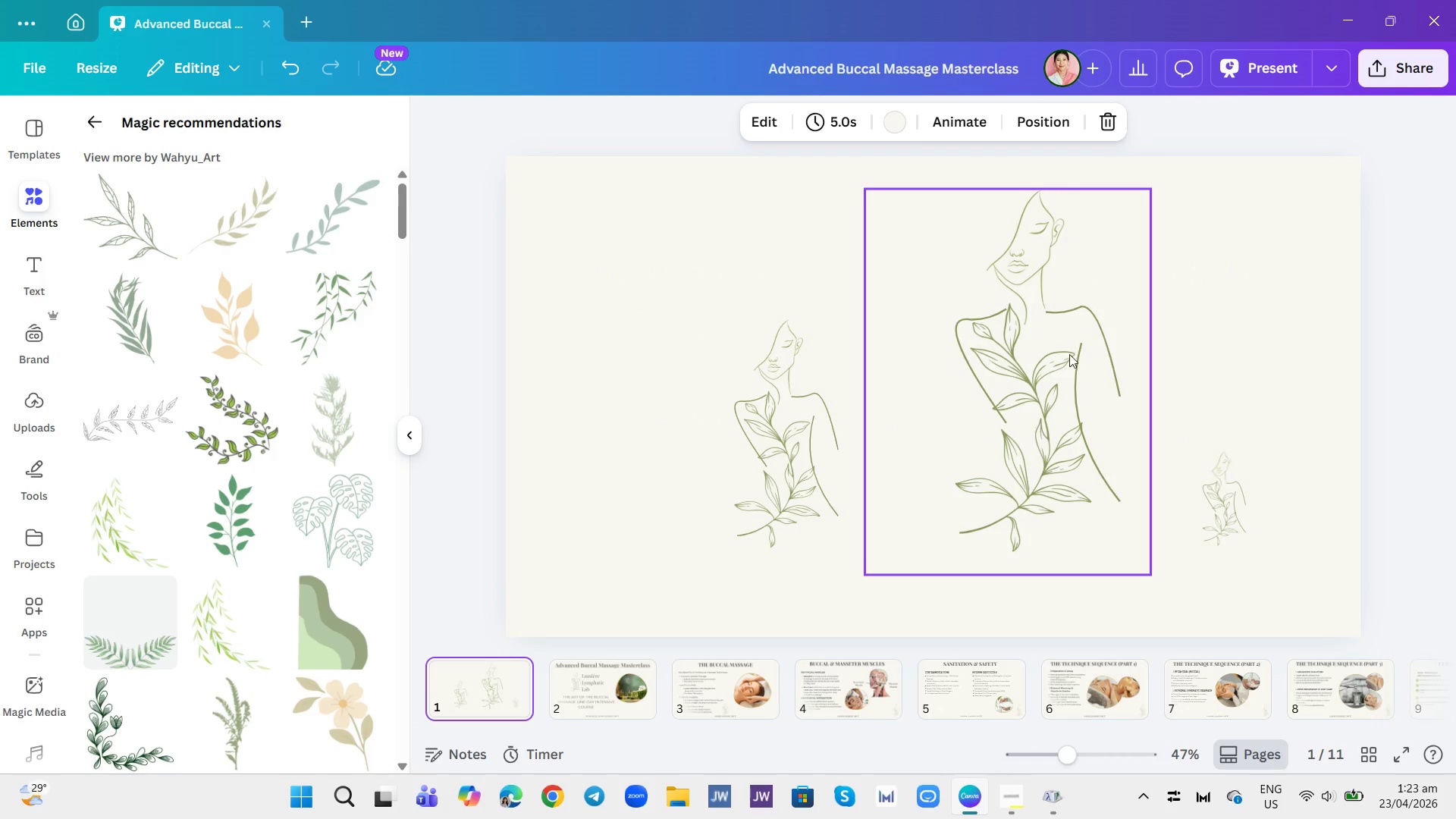 
left_click([1121, 124])
 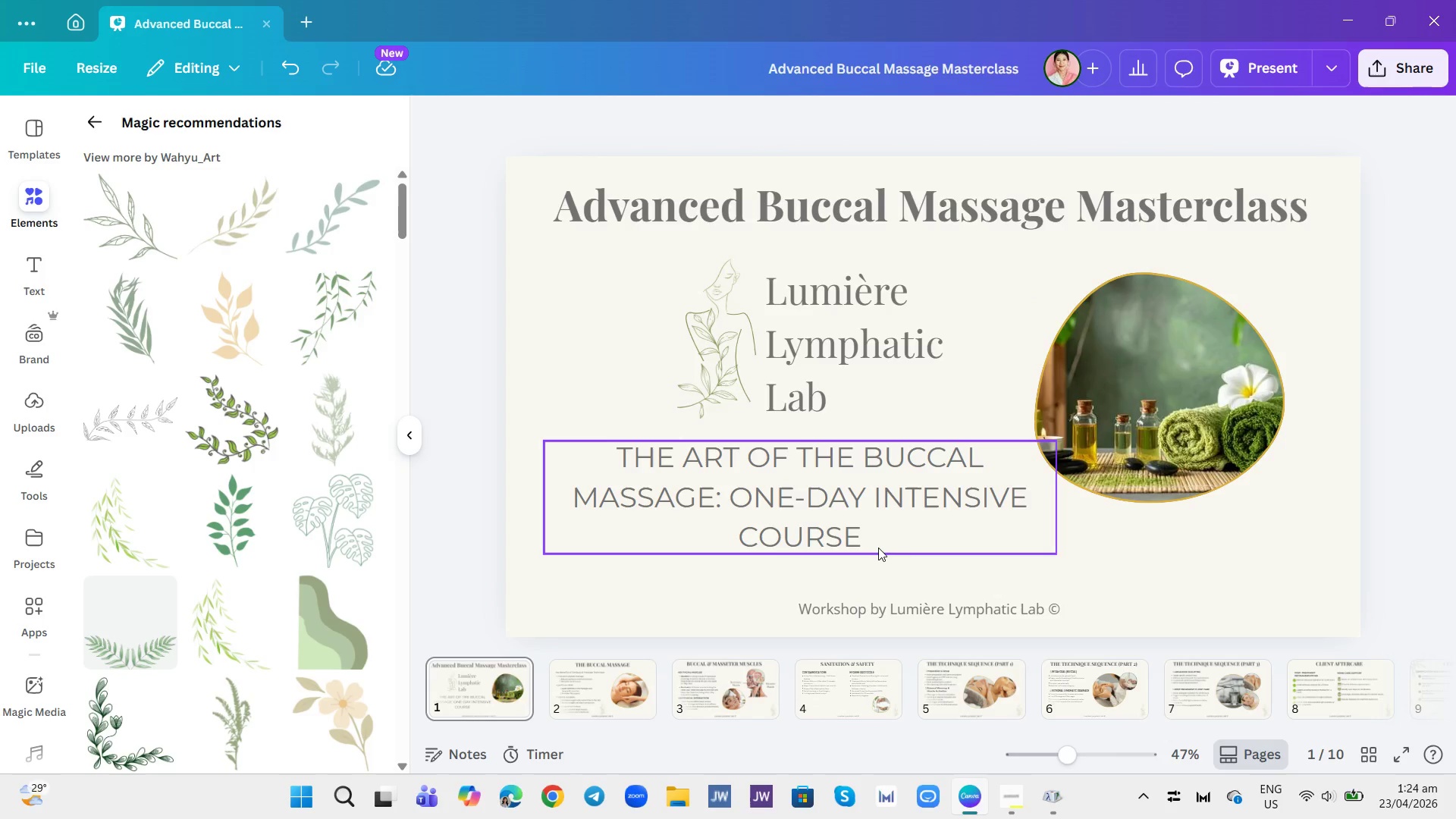 
wait(17.22)
 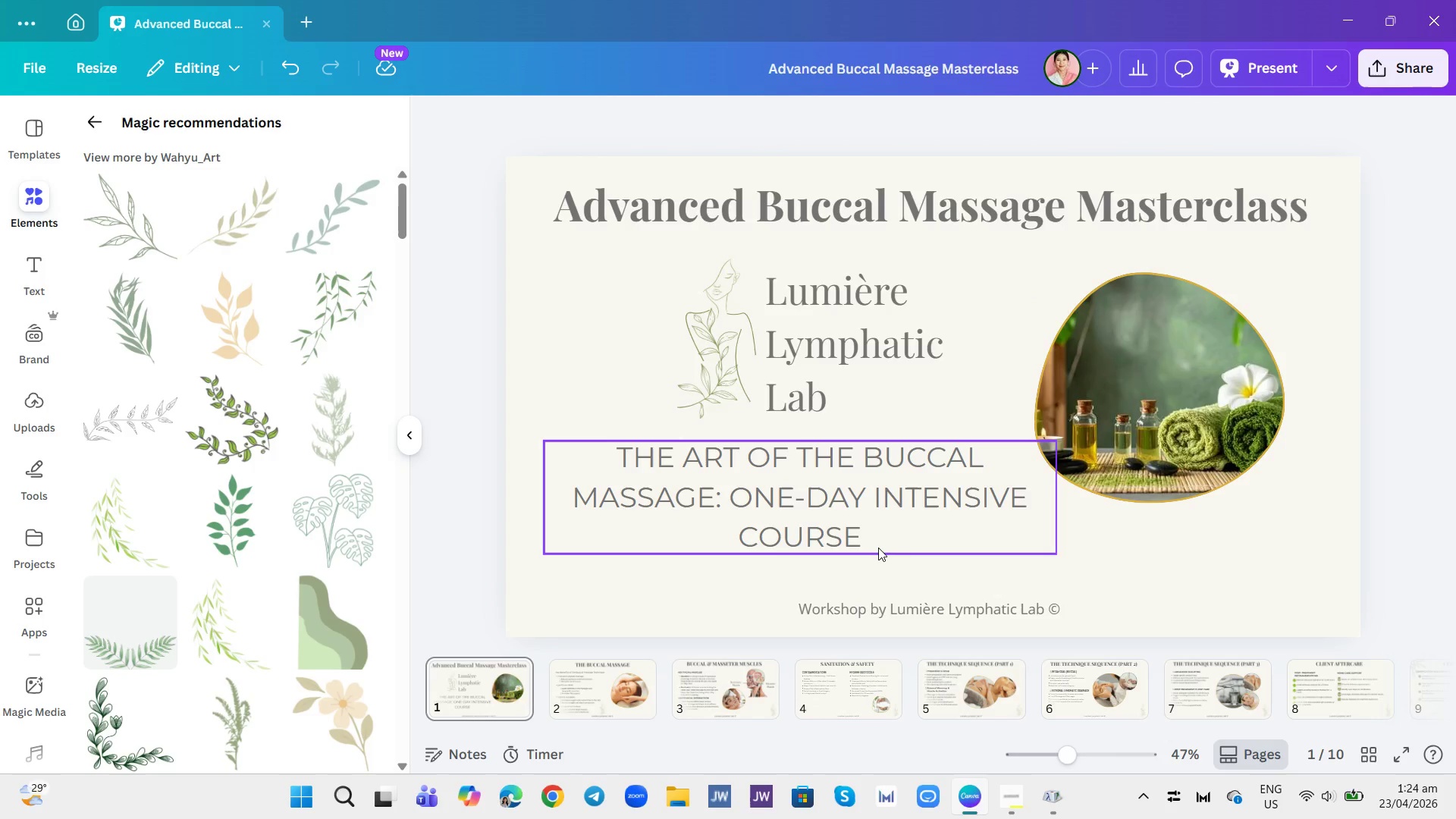 
left_click_drag(start_coordinate=[1097, 548], to_coordinate=[1102, 551])
 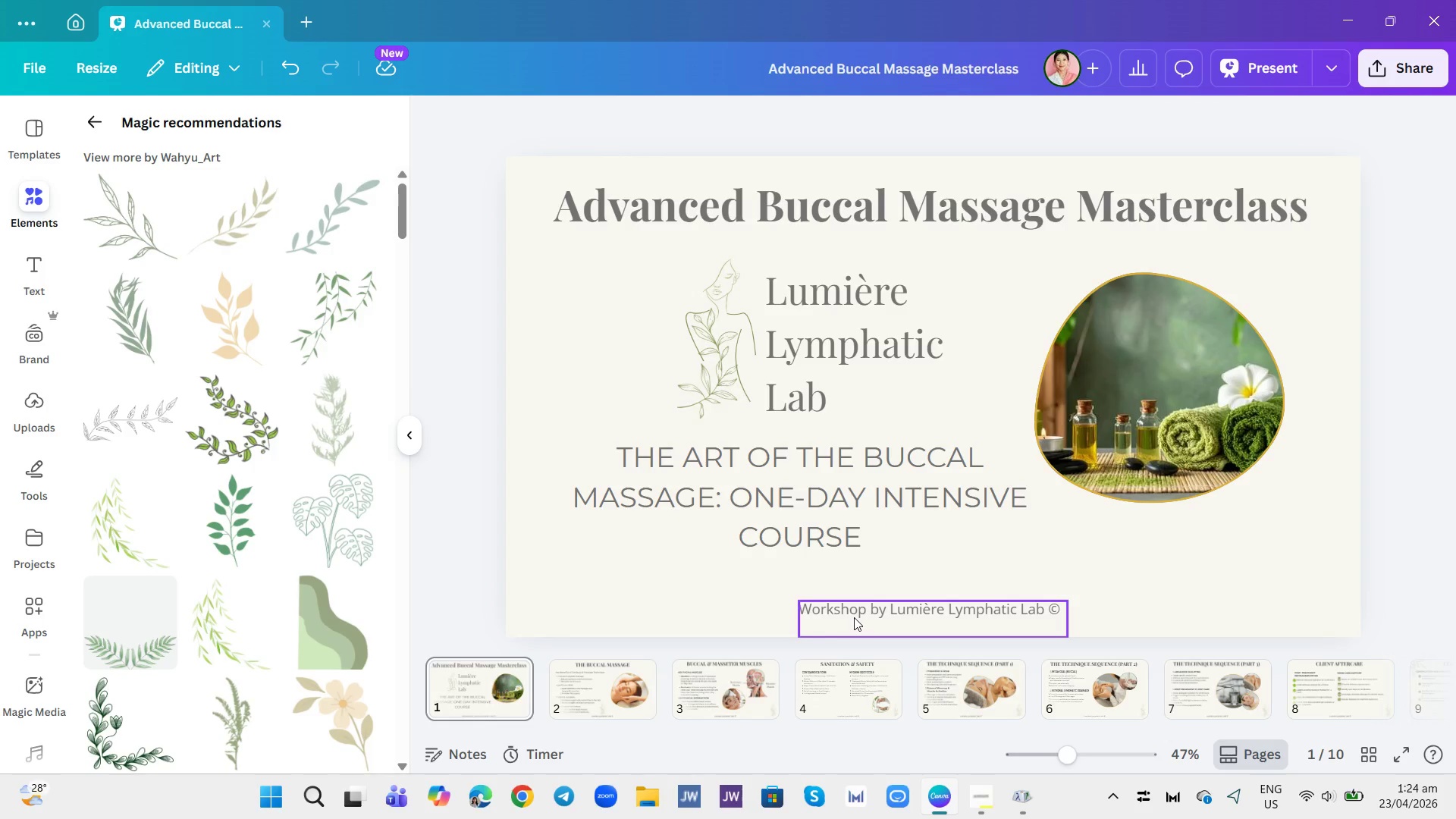 
wait(7.47)
 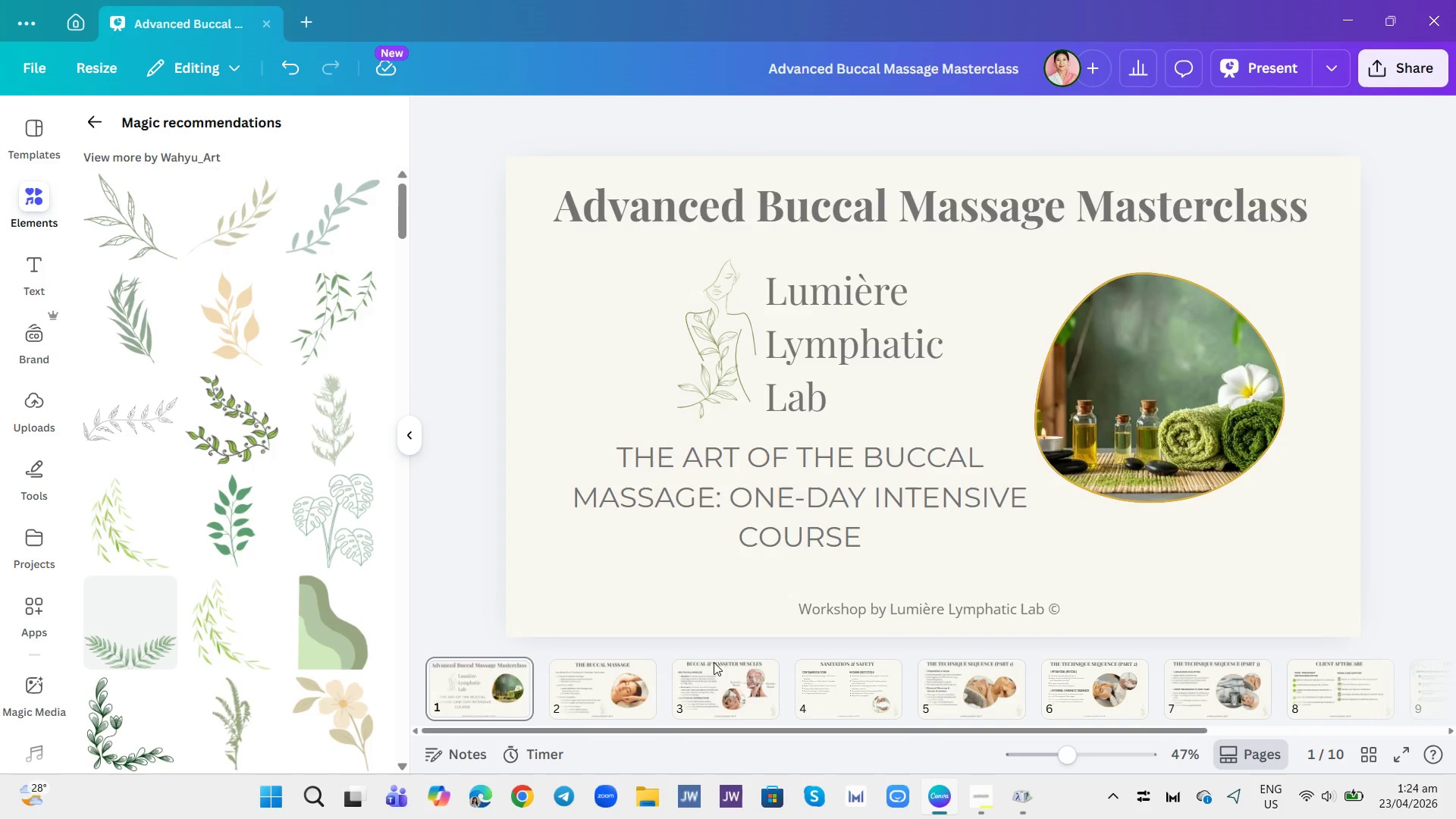 
left_click([749, 698])
 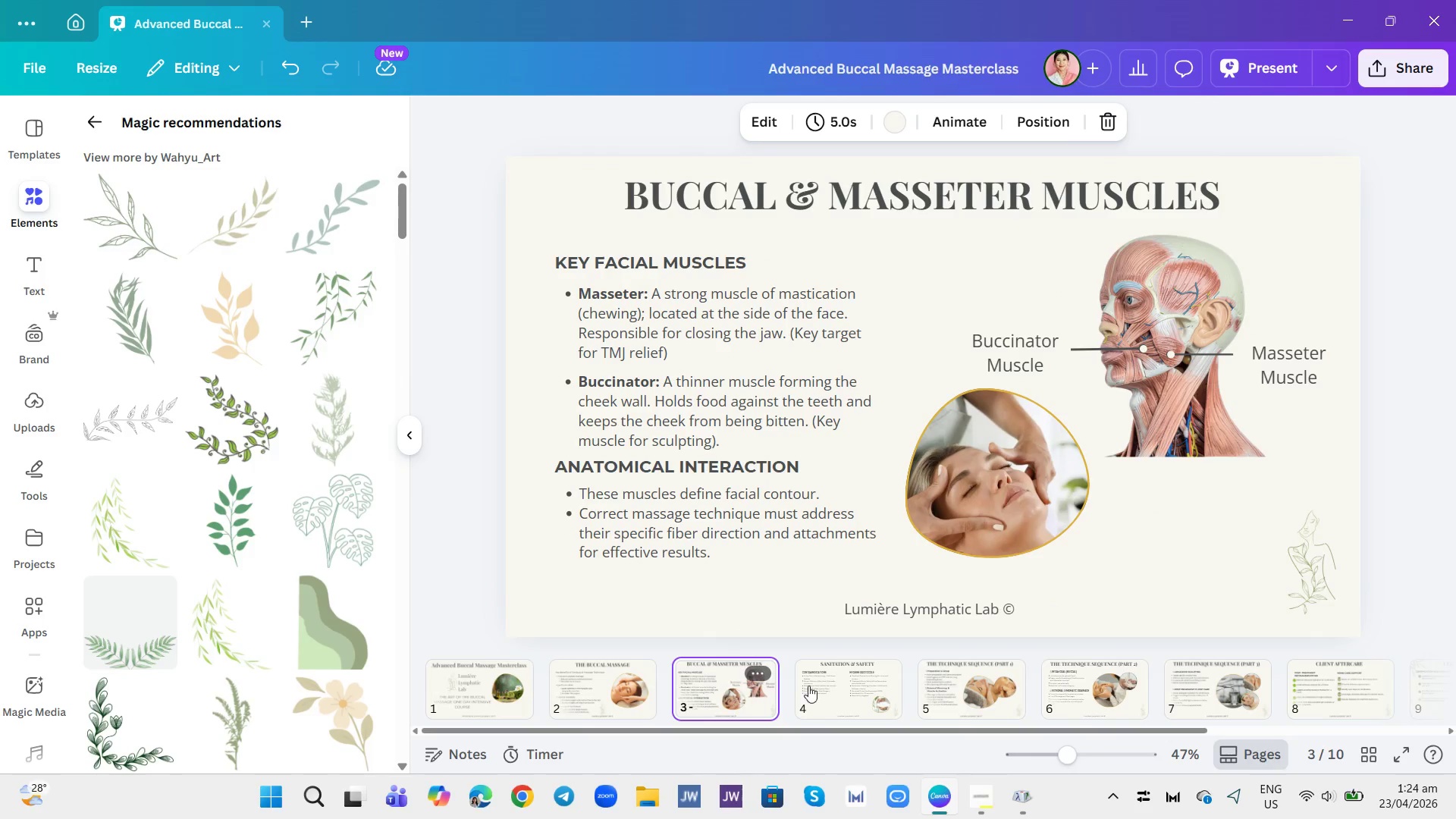 
mouse_move([848, 680])
 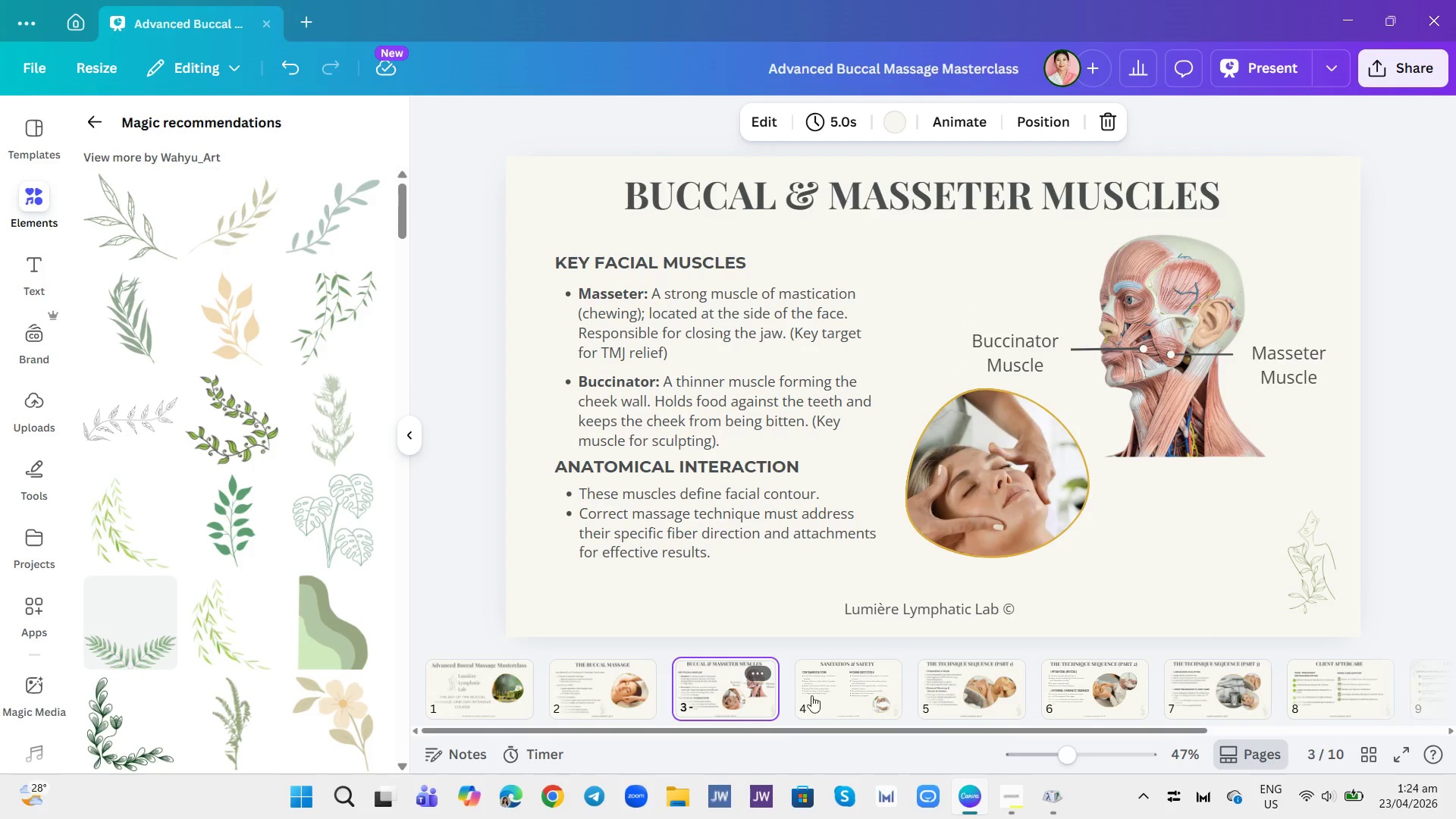 
mouse_move([877, 695])
 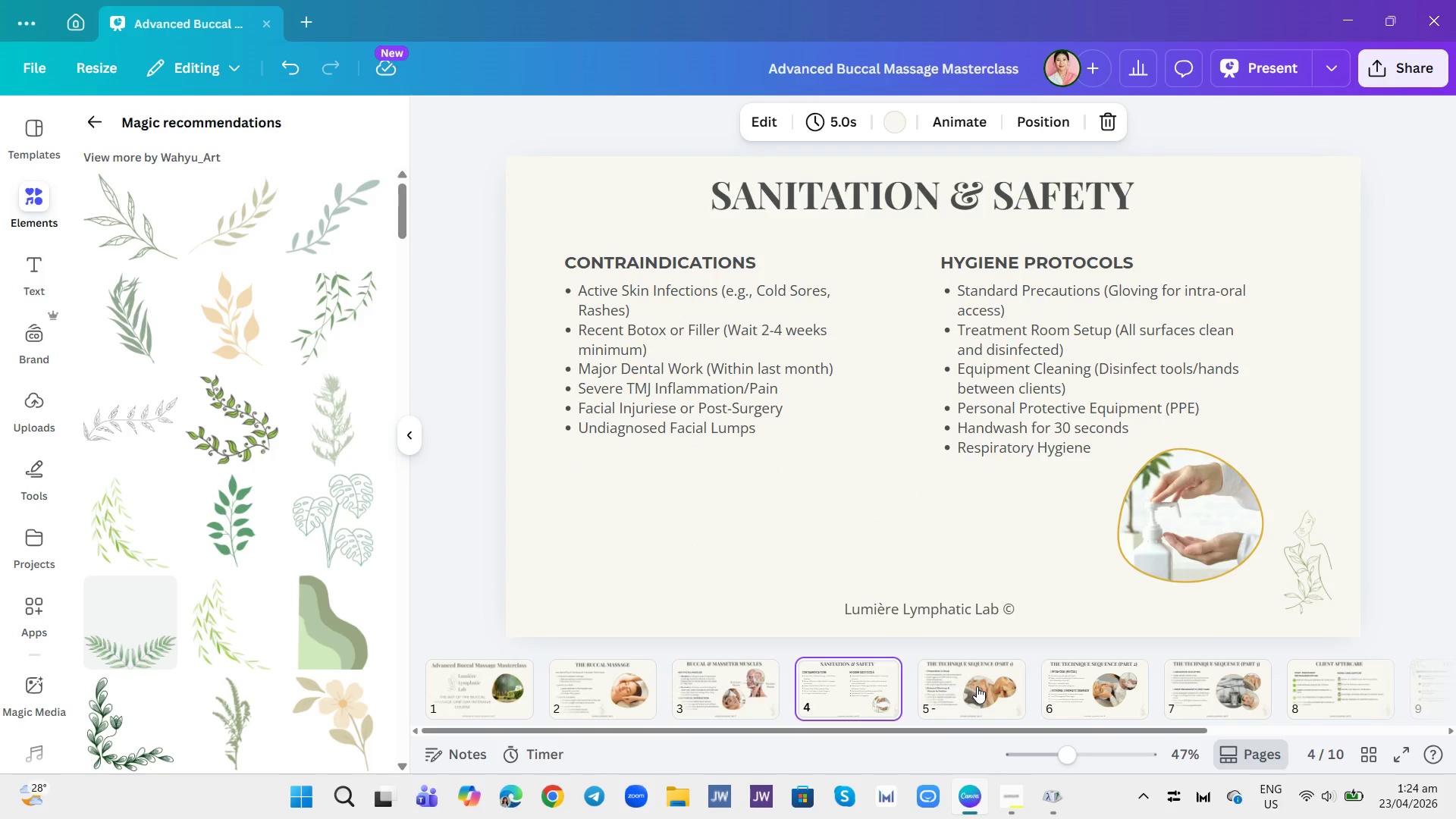 
left_click([977, 686])
 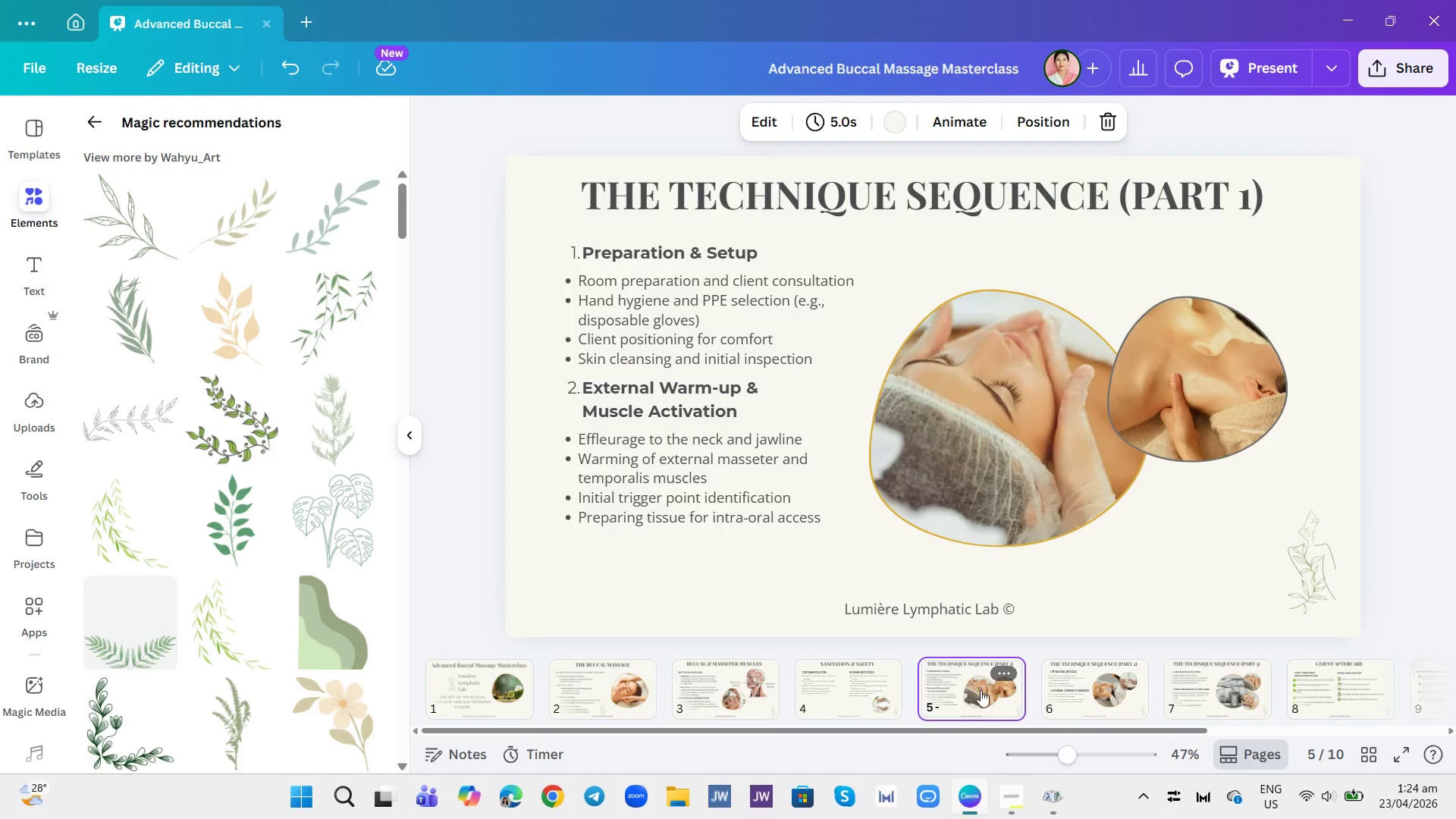 
left_click([1059, 681])
 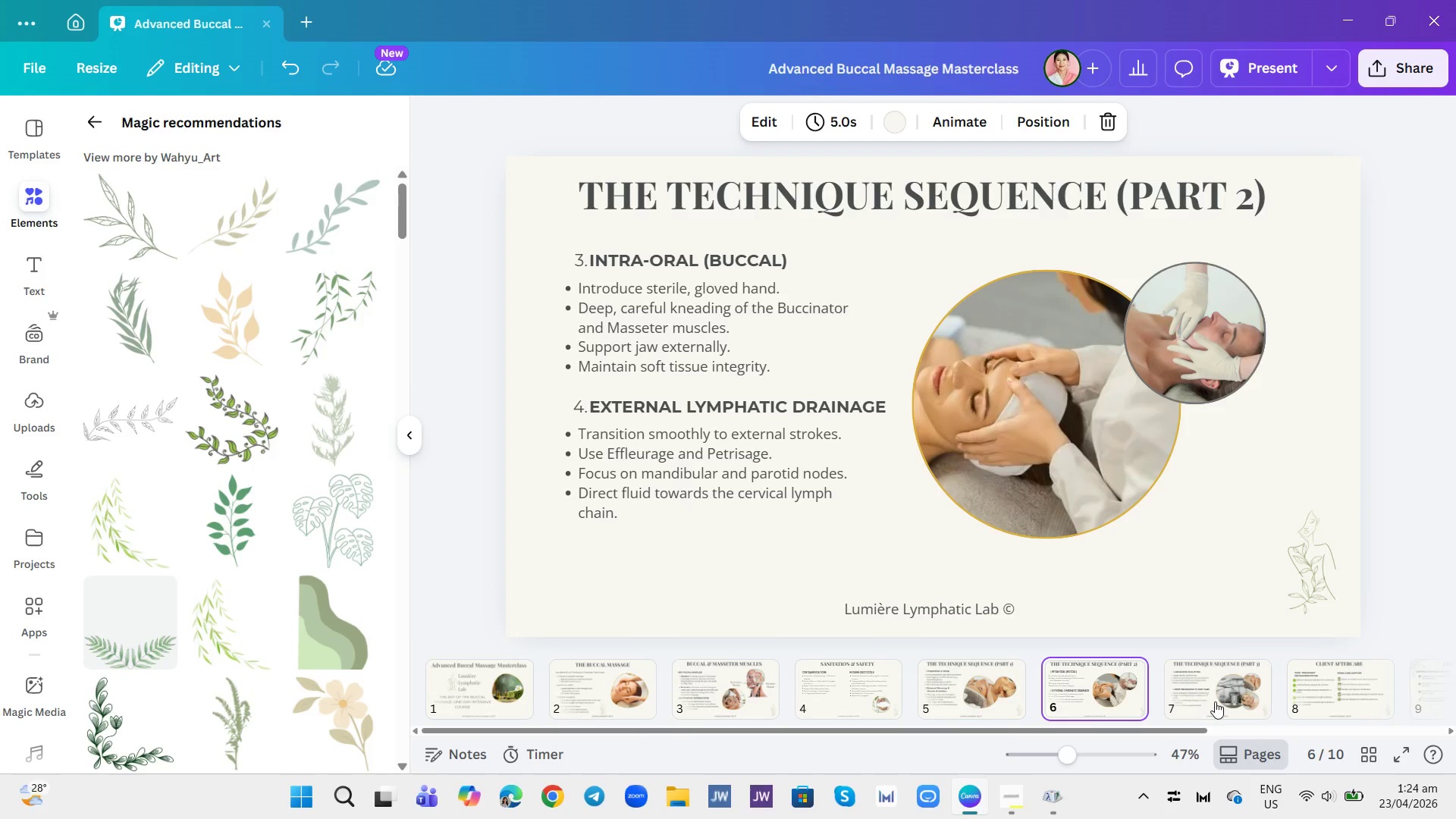 
left_click([1216, 701])
 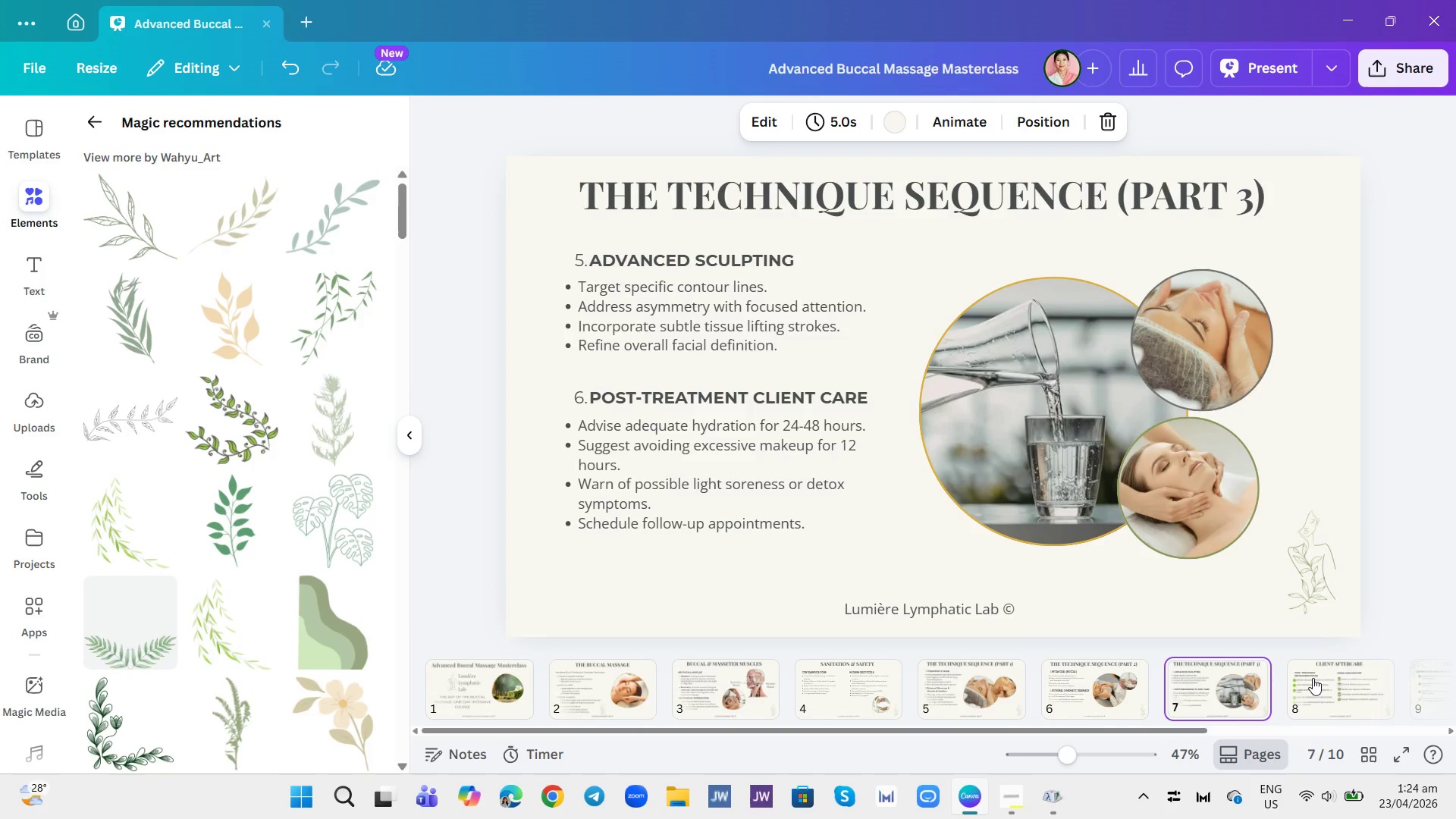 
left_click([1332, 670])
 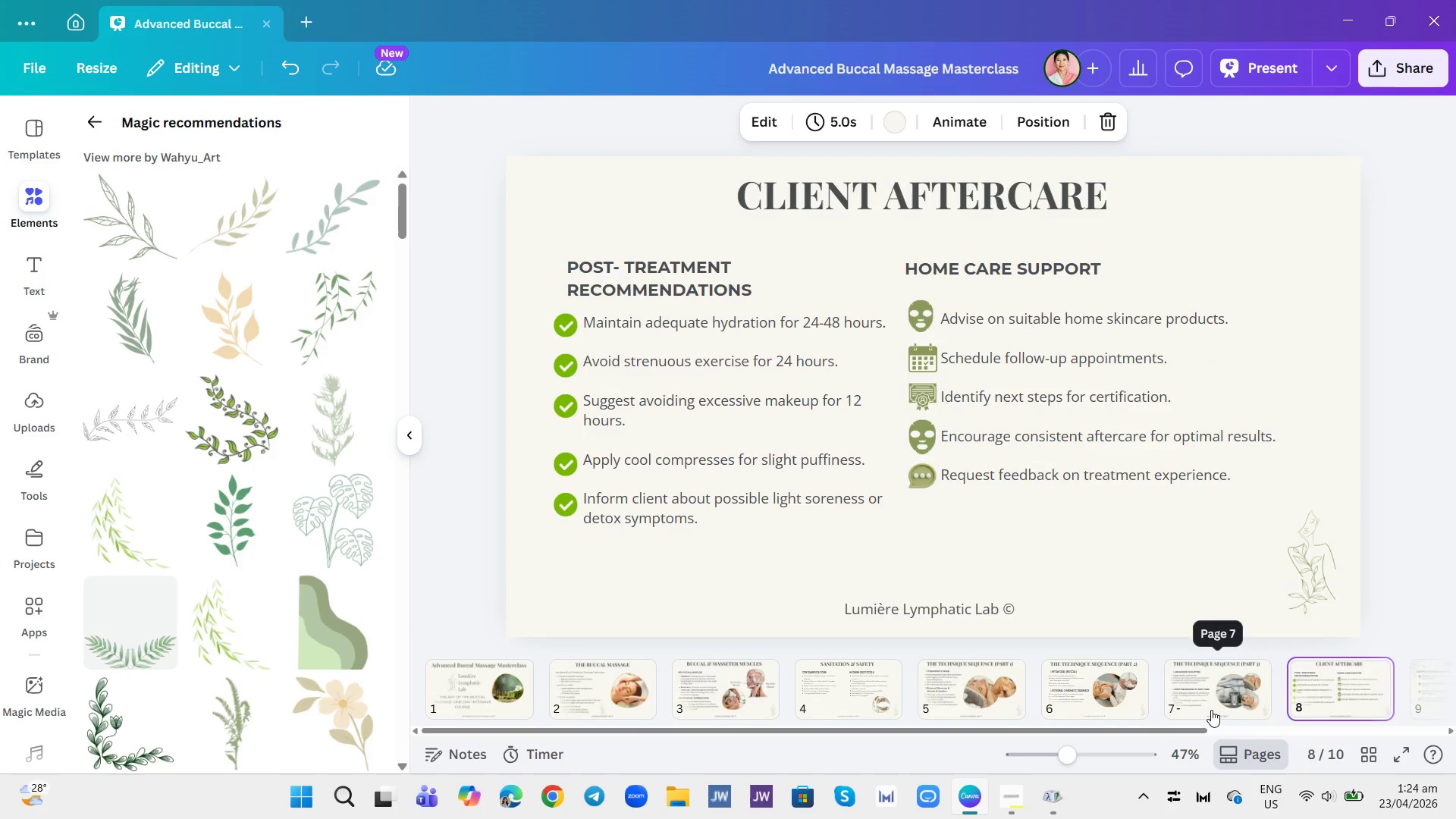 
wait(9.94)
 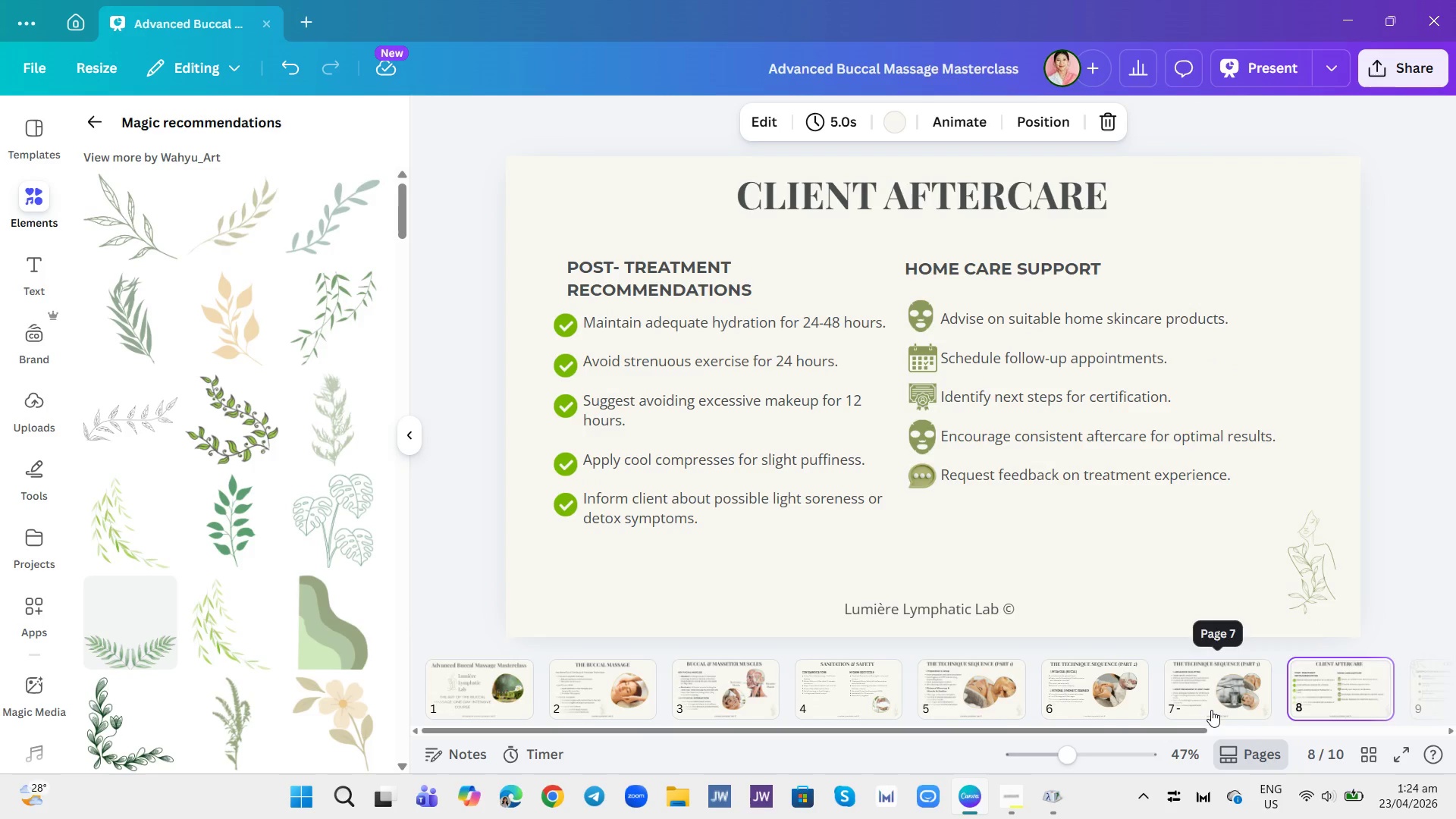 
left_click_drag(start_coordinate=[1198, 729], to_coordinate=[1328, 746])
 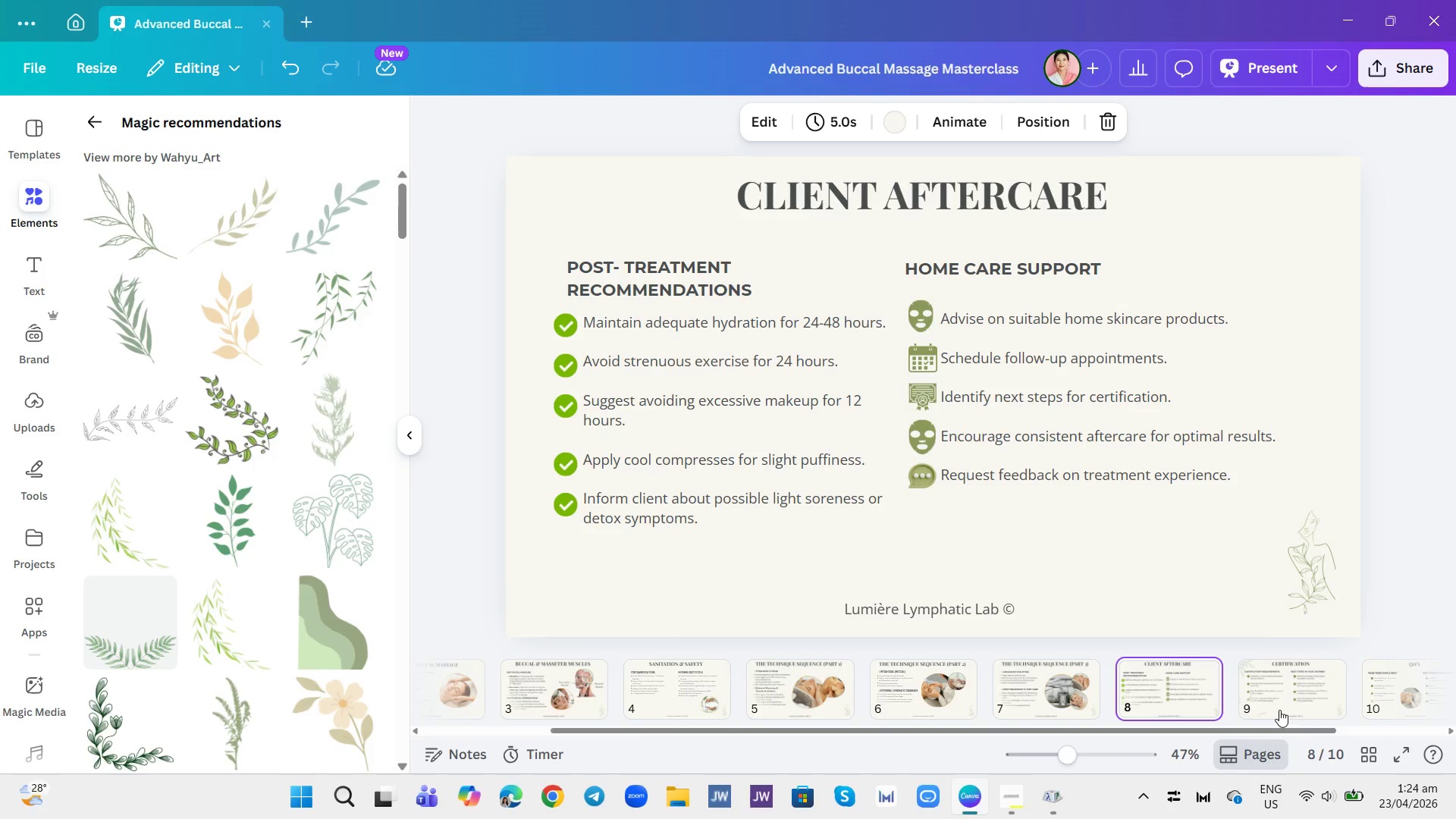 
left_click([1273, 701])
 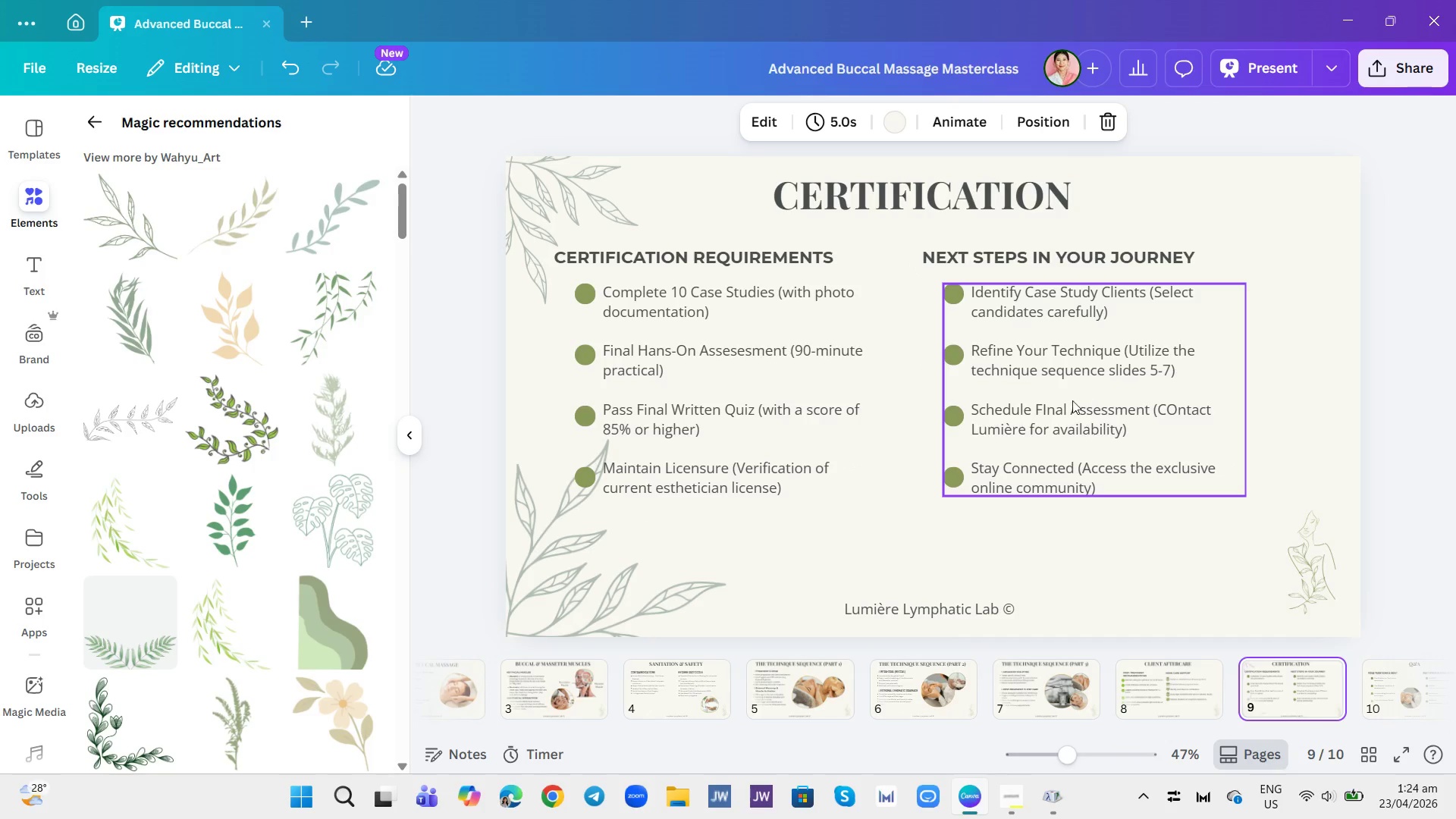 
wait(5.8)
 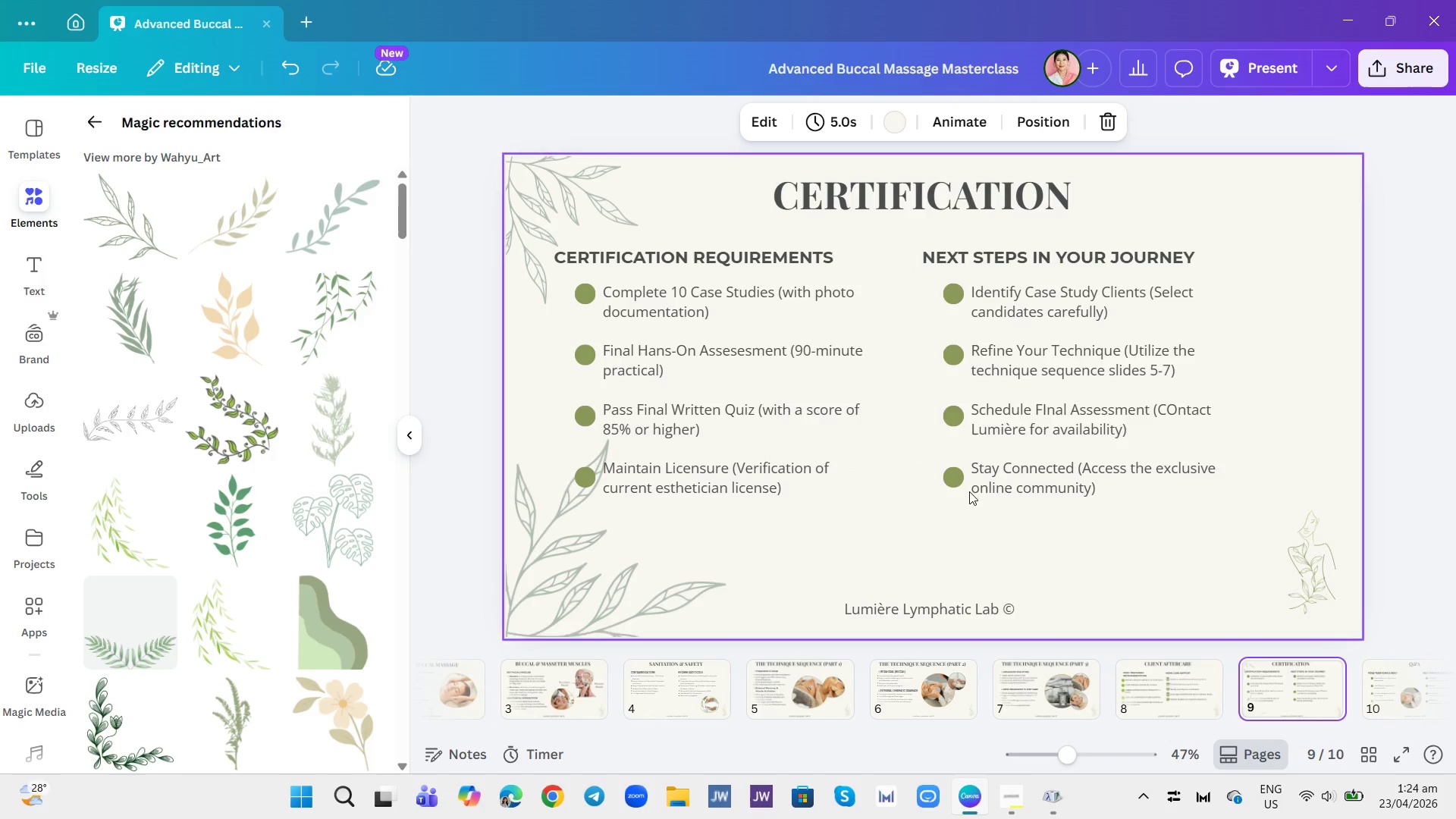 
double_click([1180, 409])
 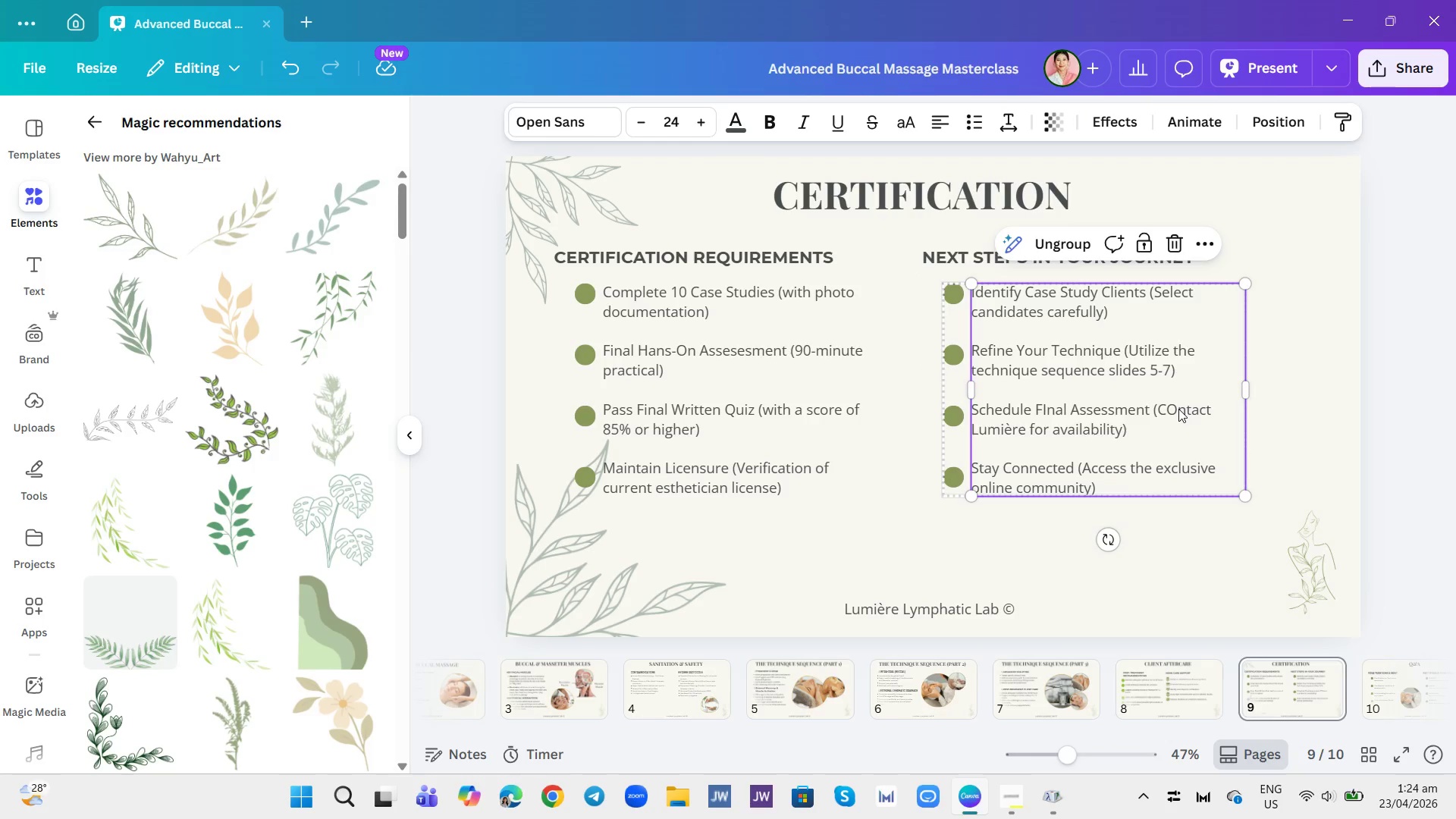 
triple_click([1178, 409])
 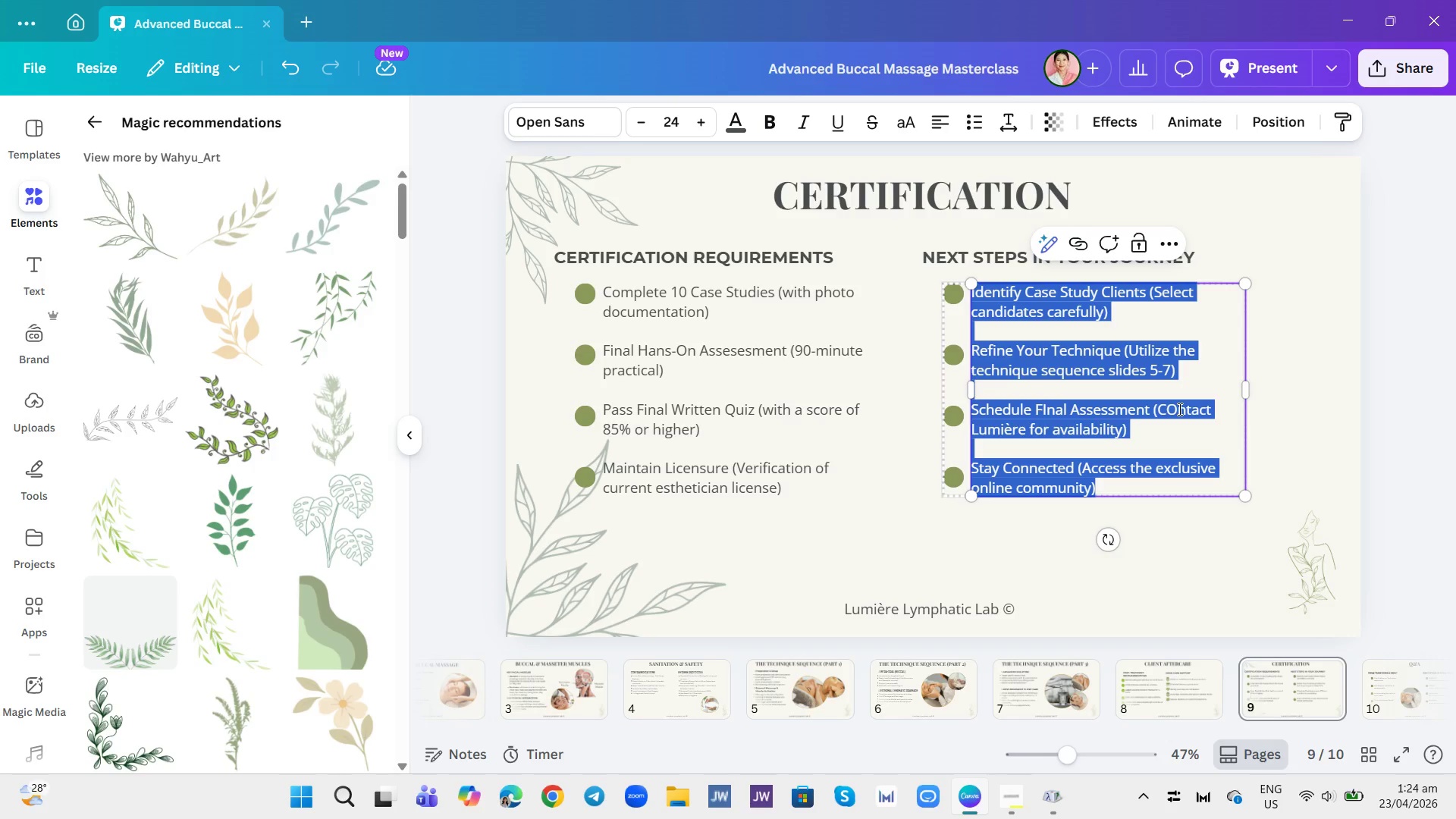 
left_click([1178, 409])
 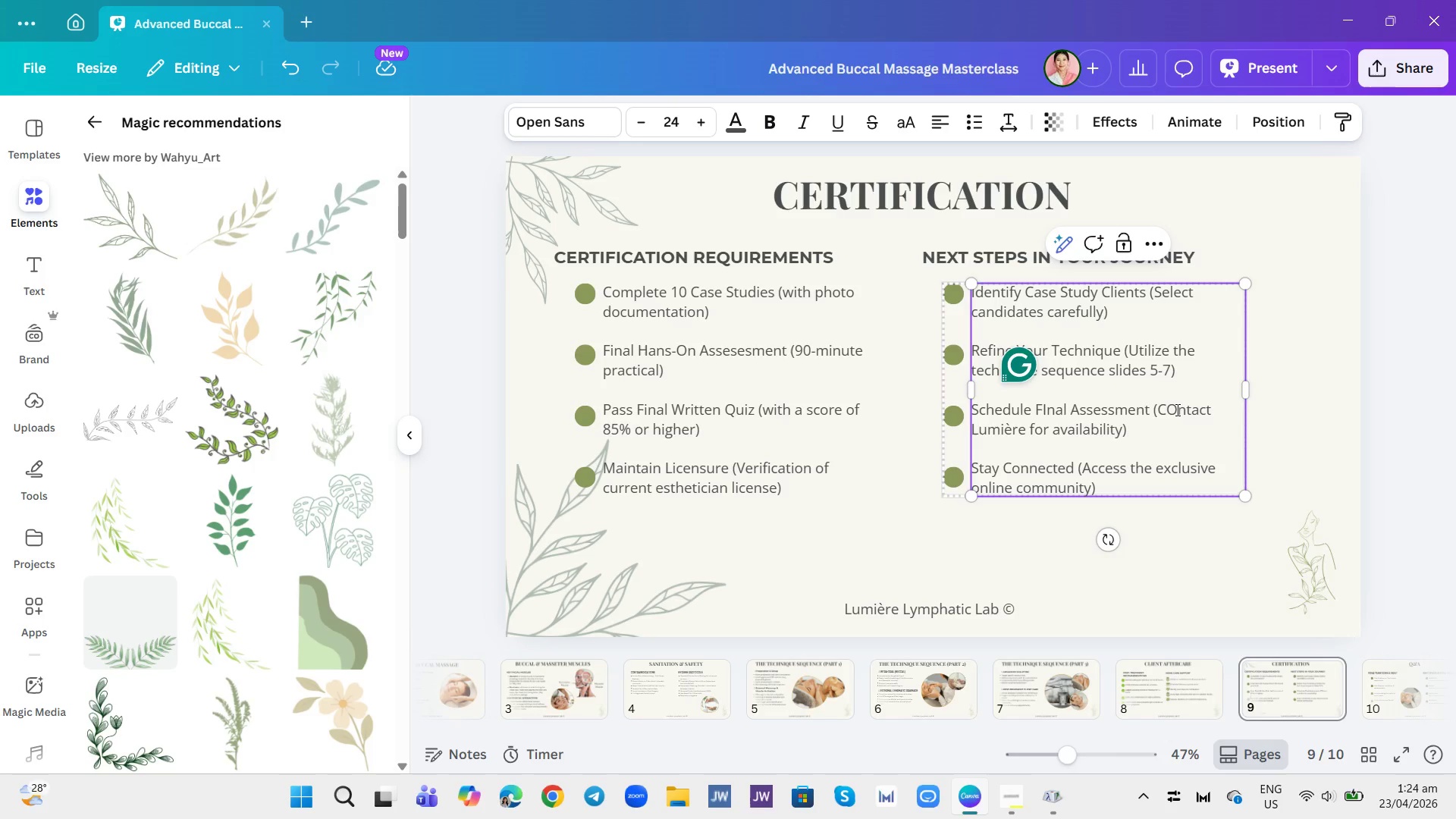 
key(Backspace)
 